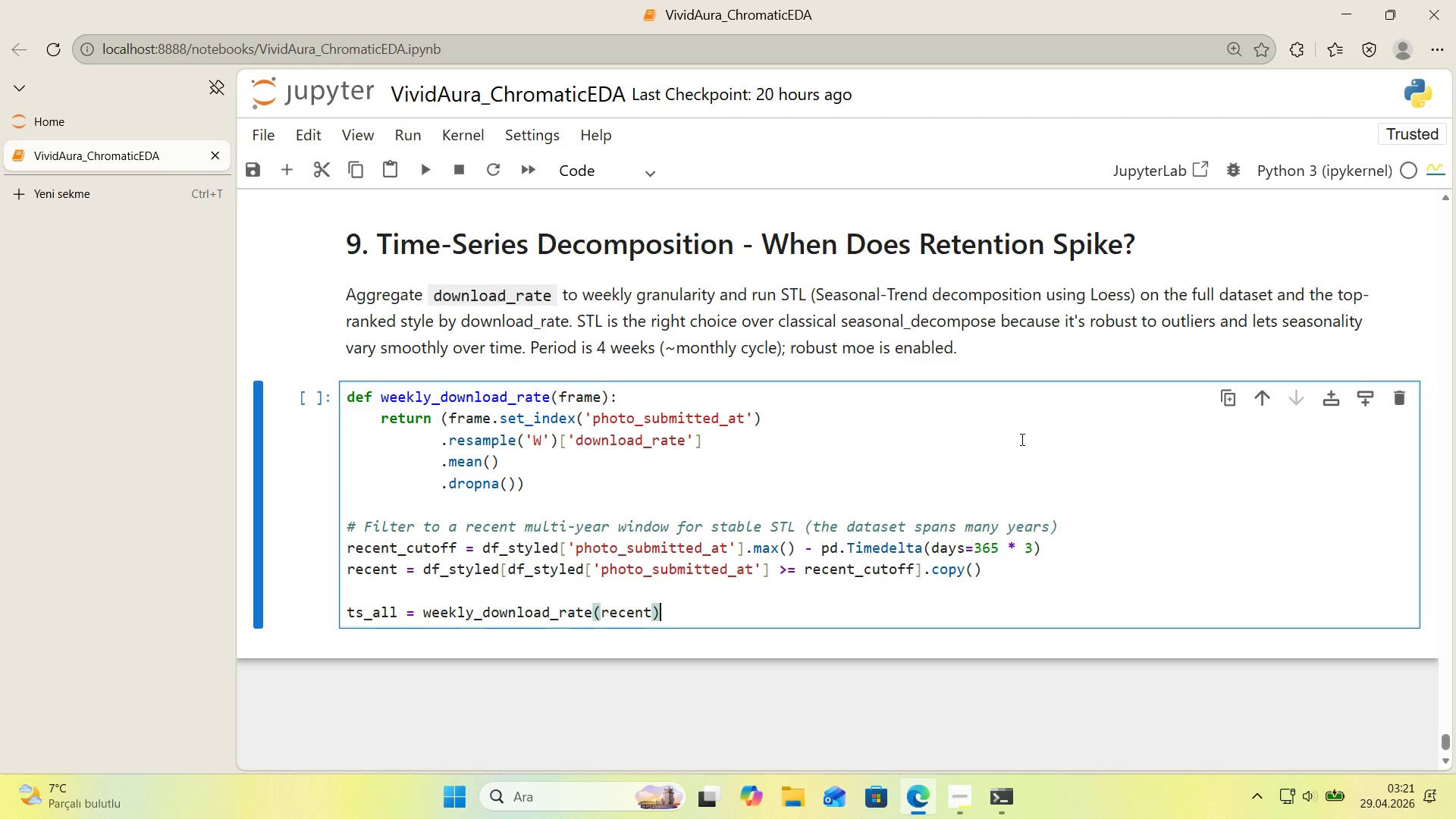 
key(Enter)
 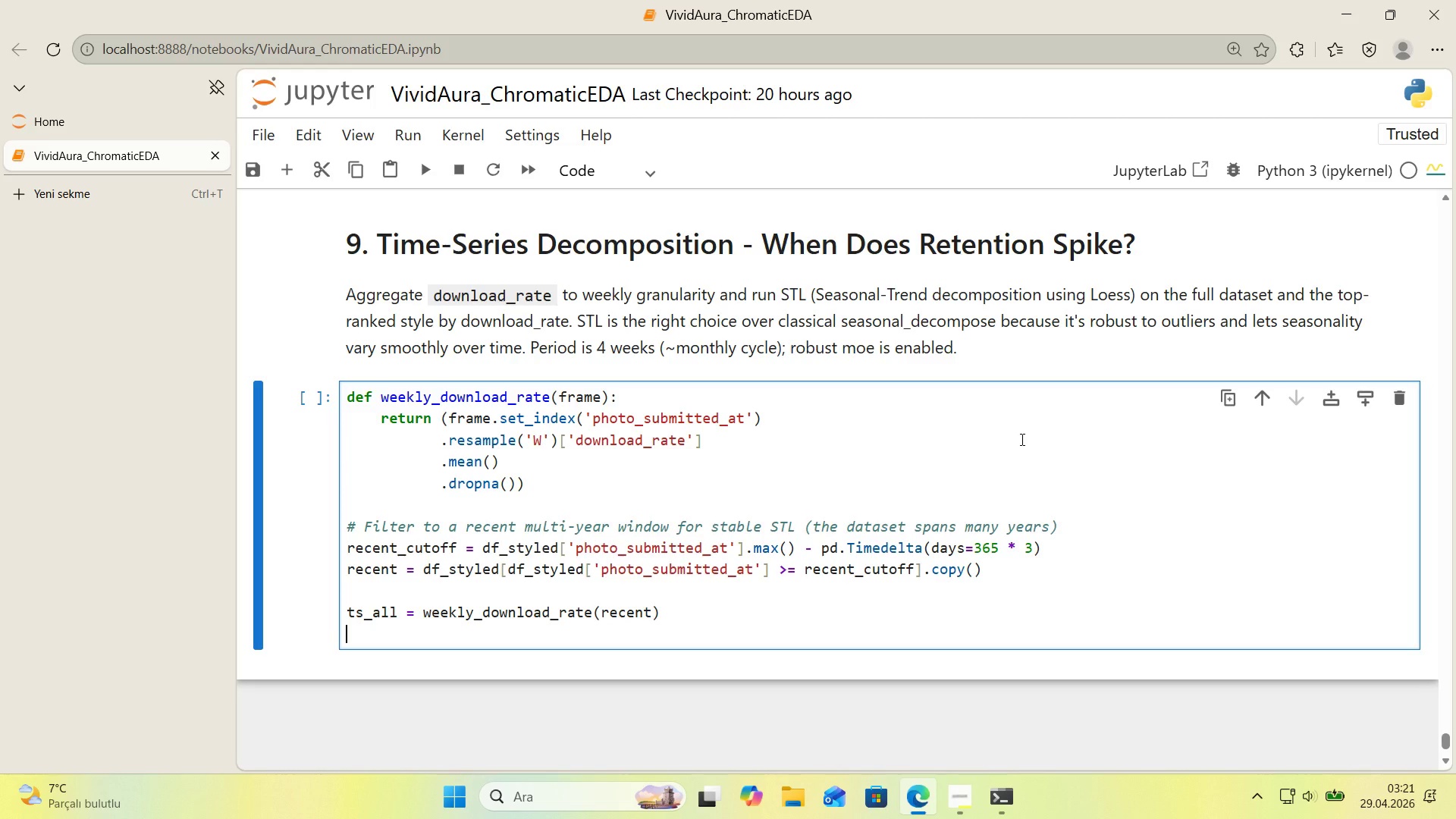 
type(top_style_for_stl ) style_summary.'ndex)
 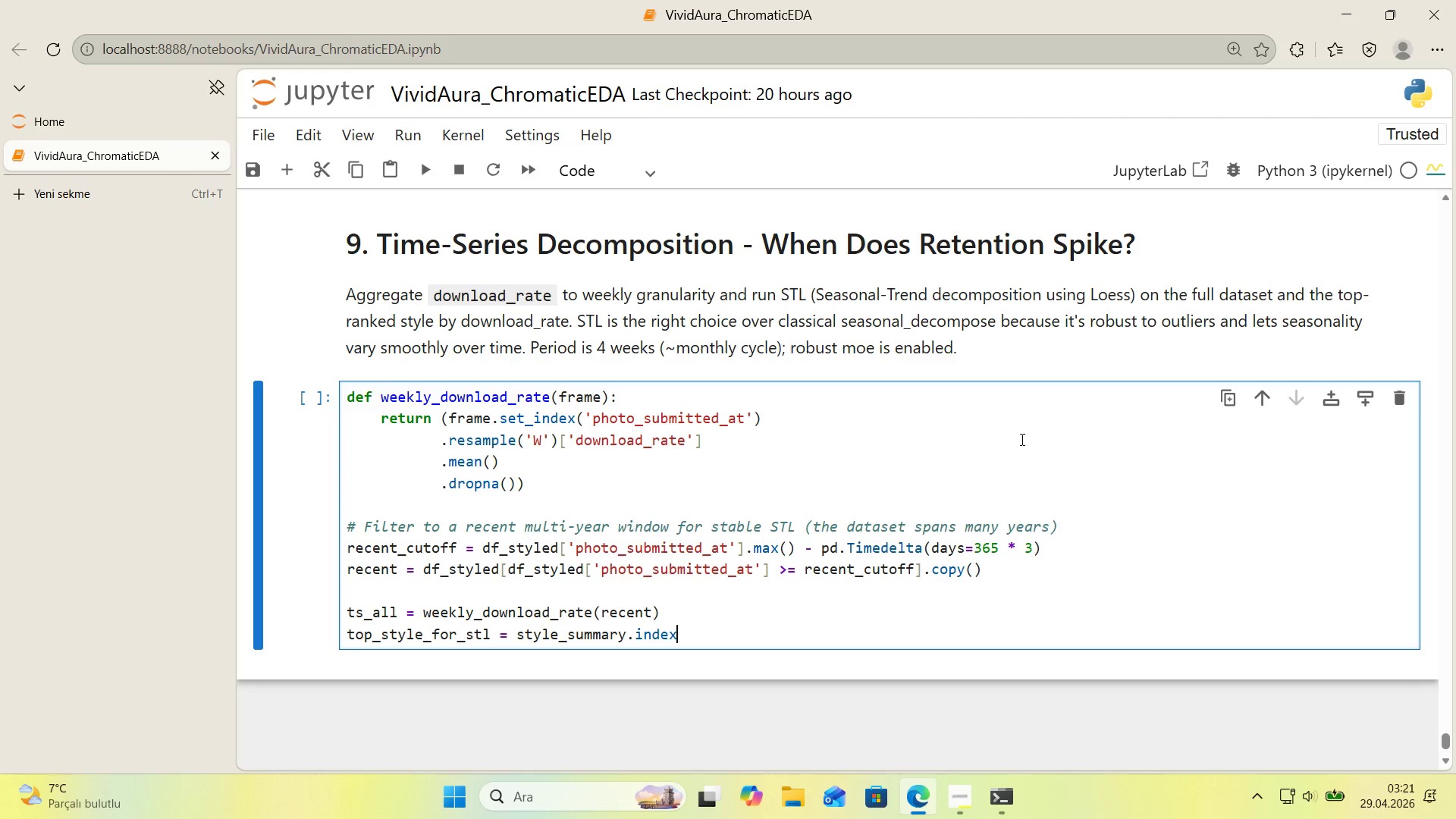 
key(Alt+Control+8)
 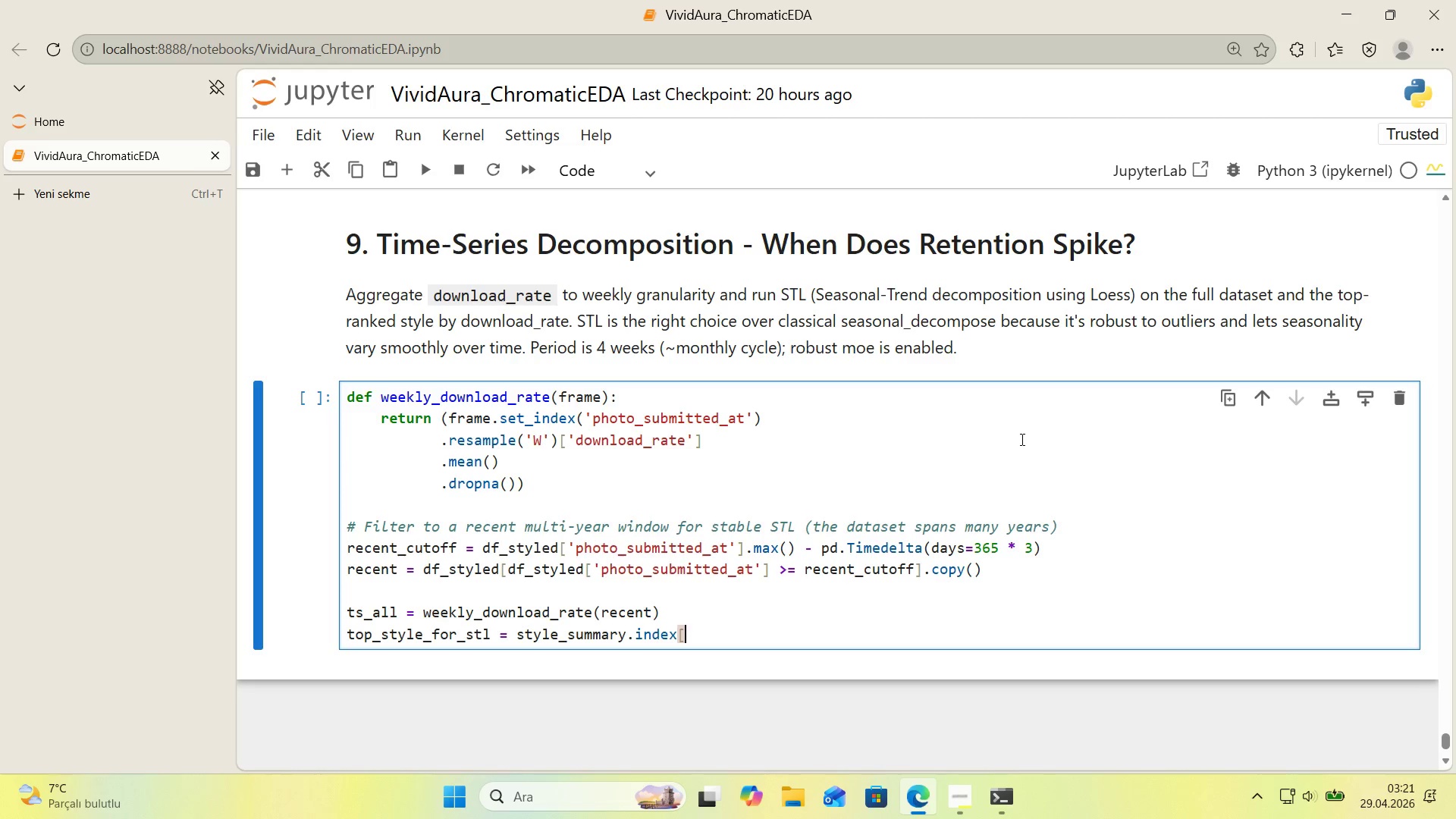 
key(Alt+Control+9)
 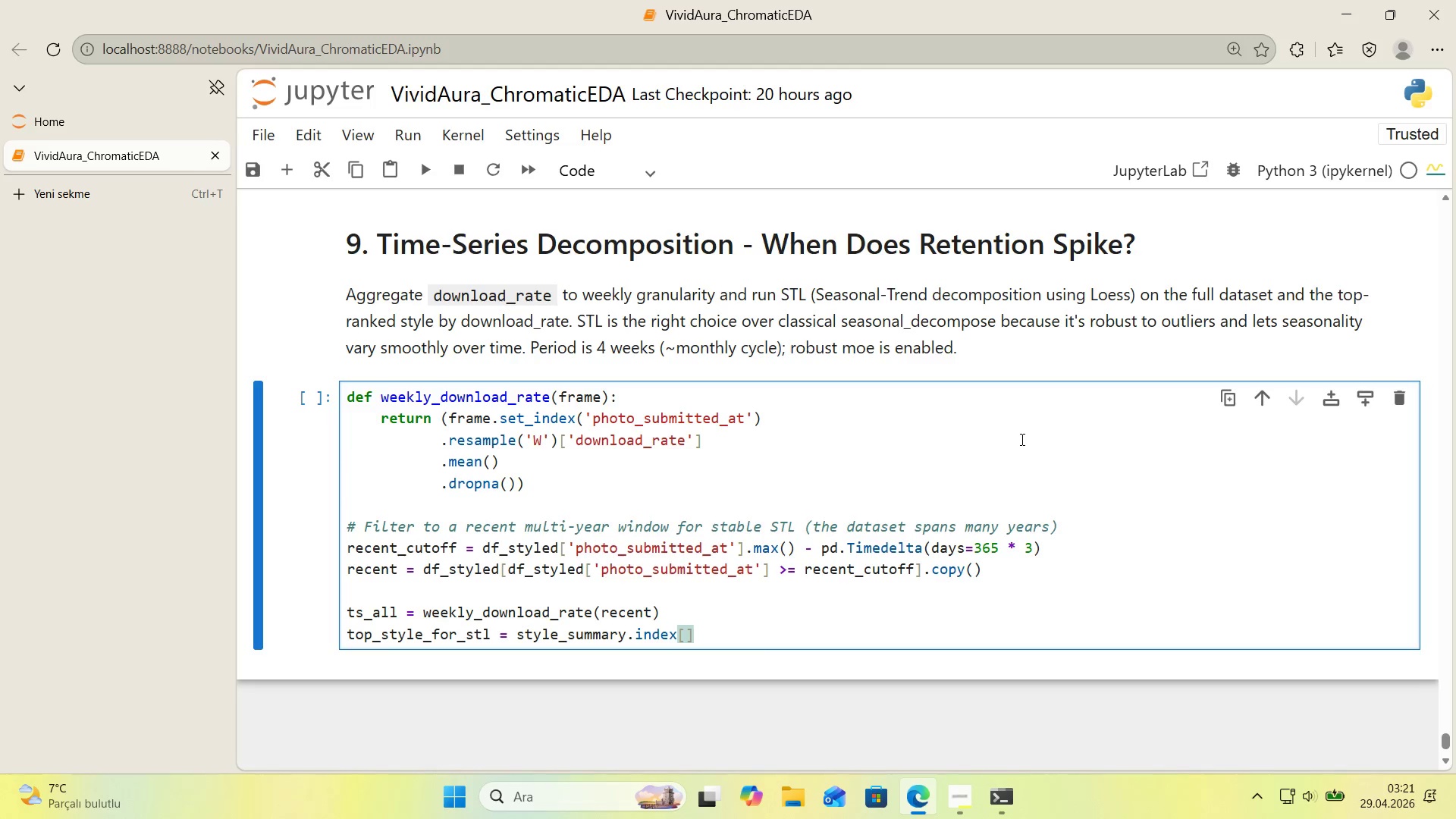 
key(ArrowLeft)
 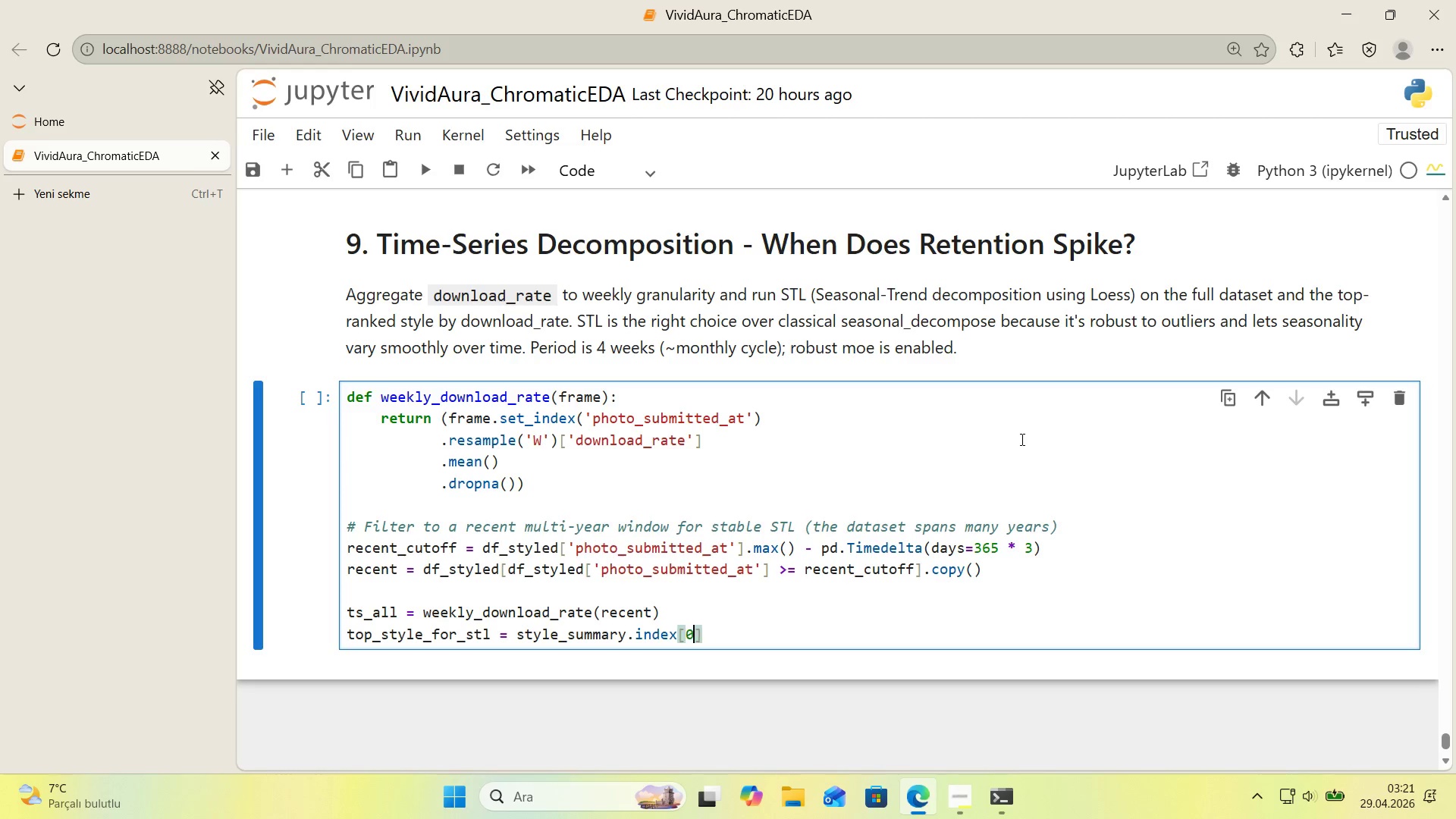 
key(0)
 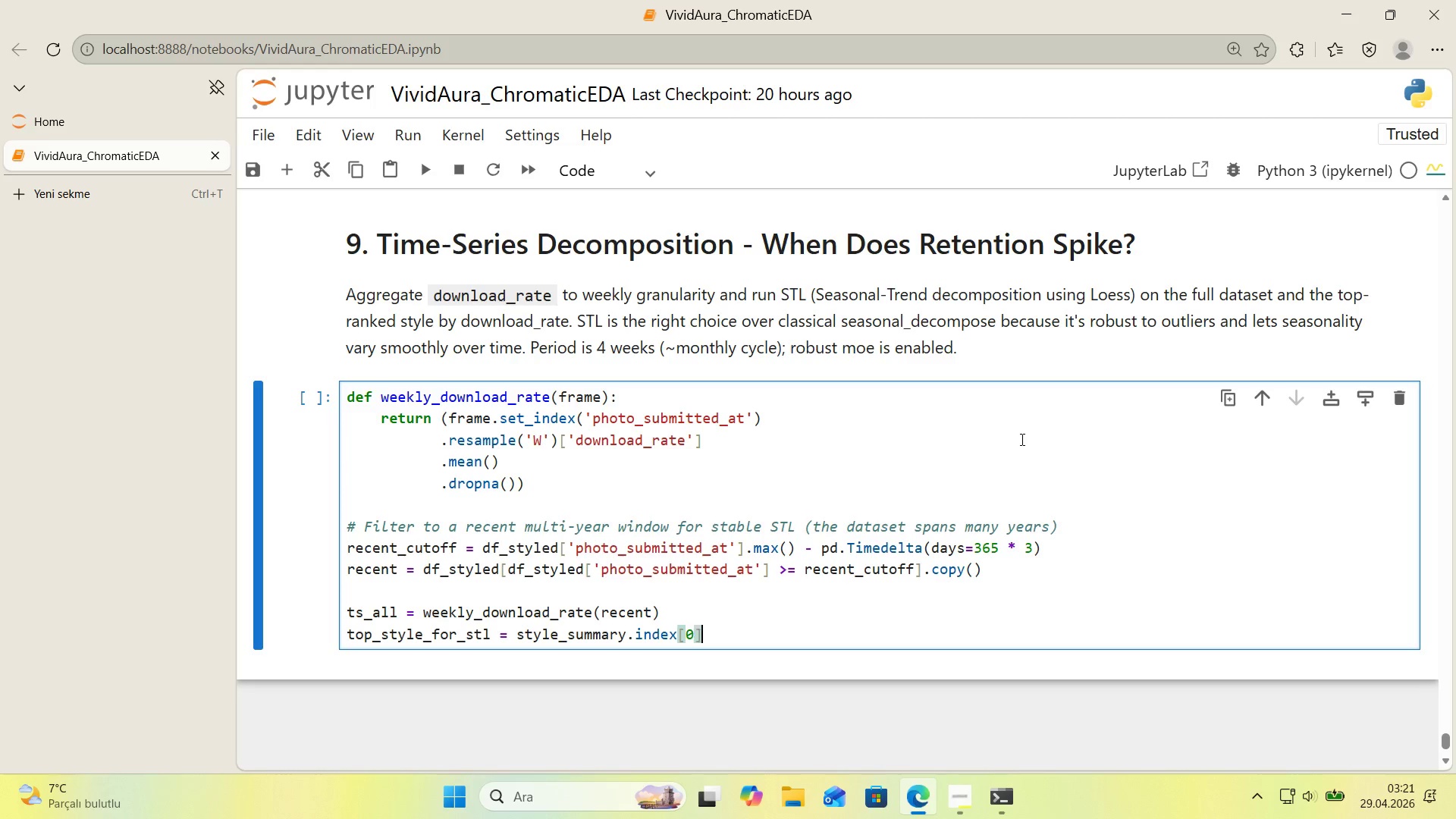 
key(ArrowRight)
 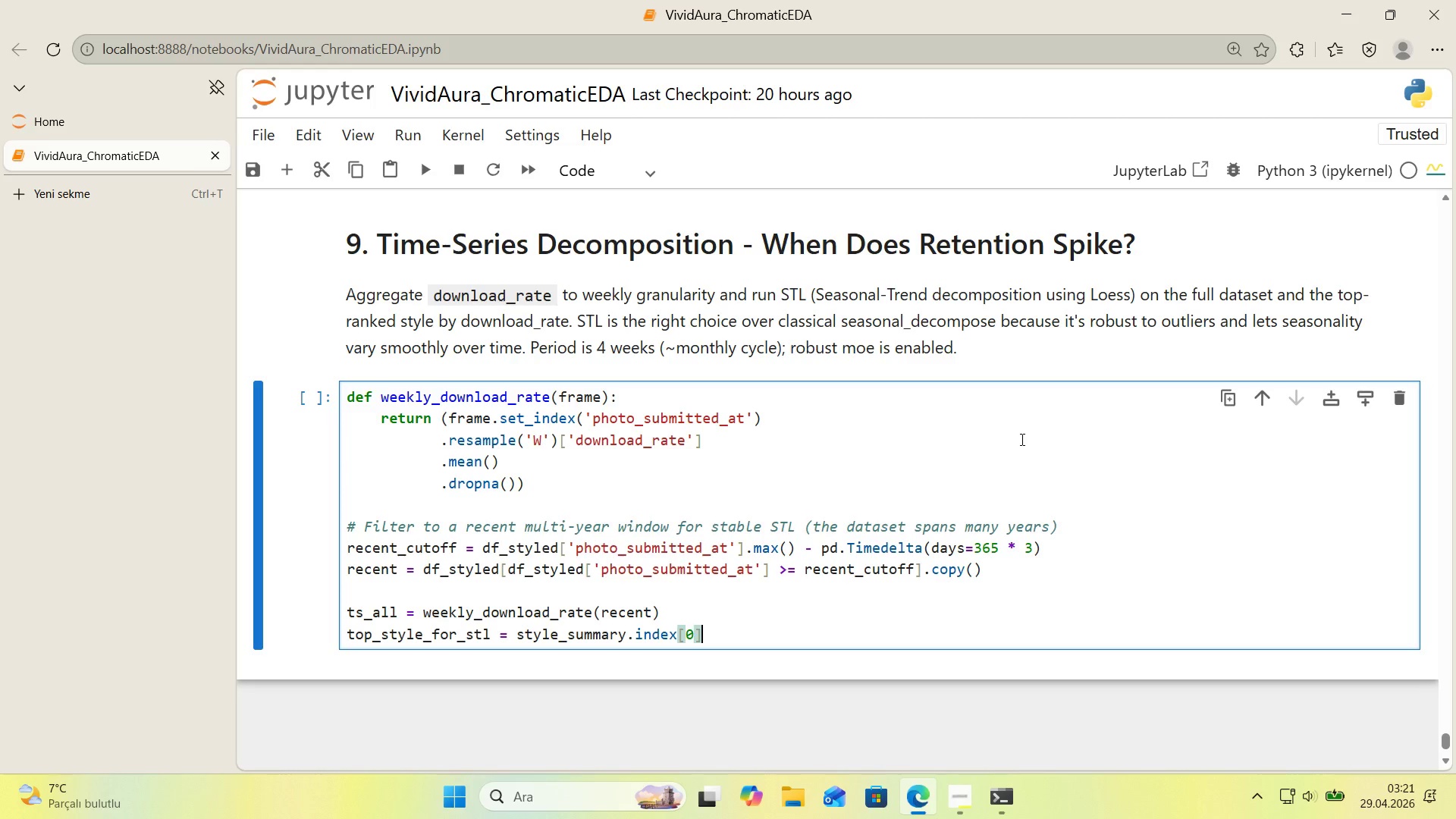 
key(Enter)
 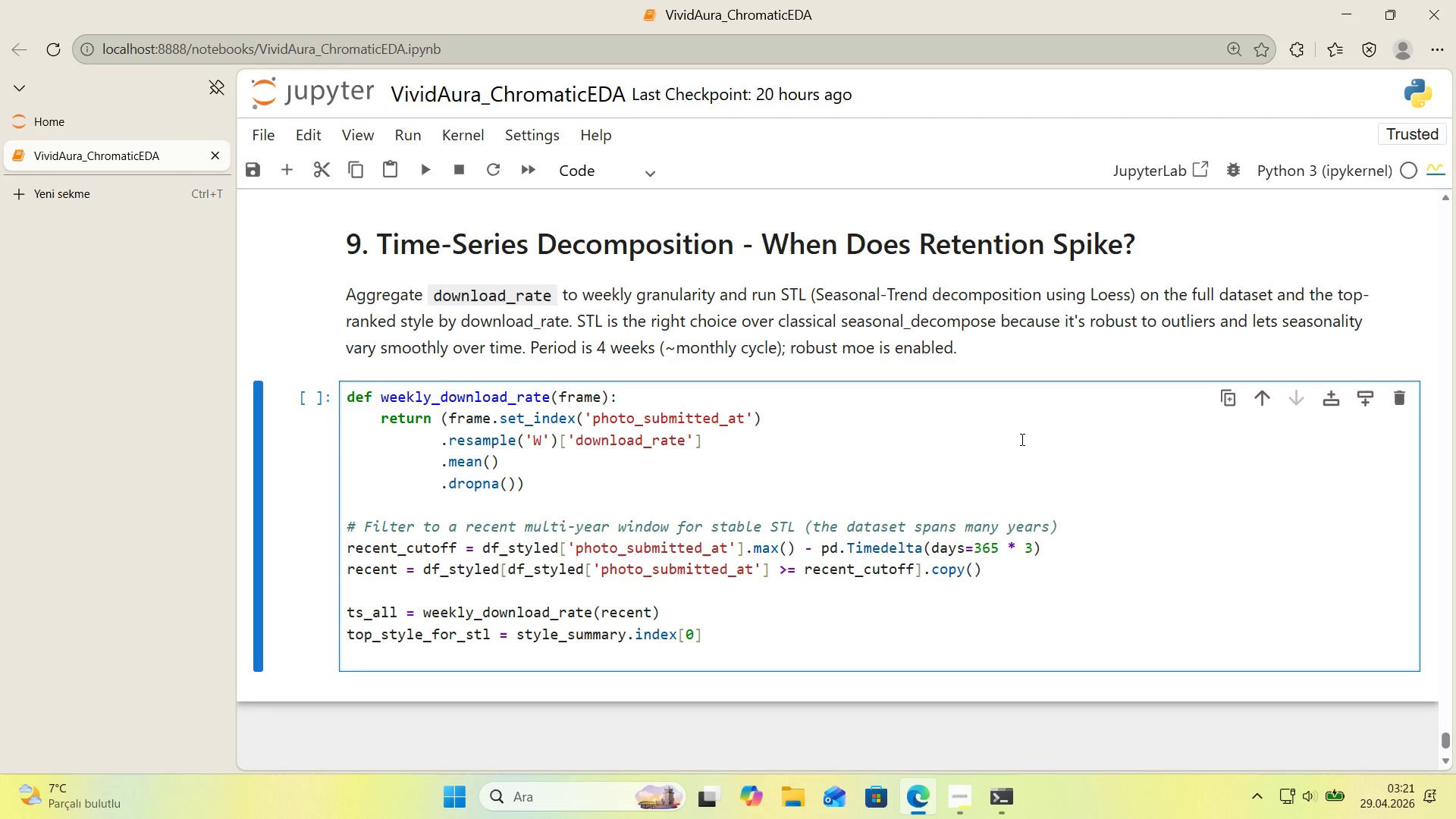 
type(ts_top ) weekly_download_rate*()
 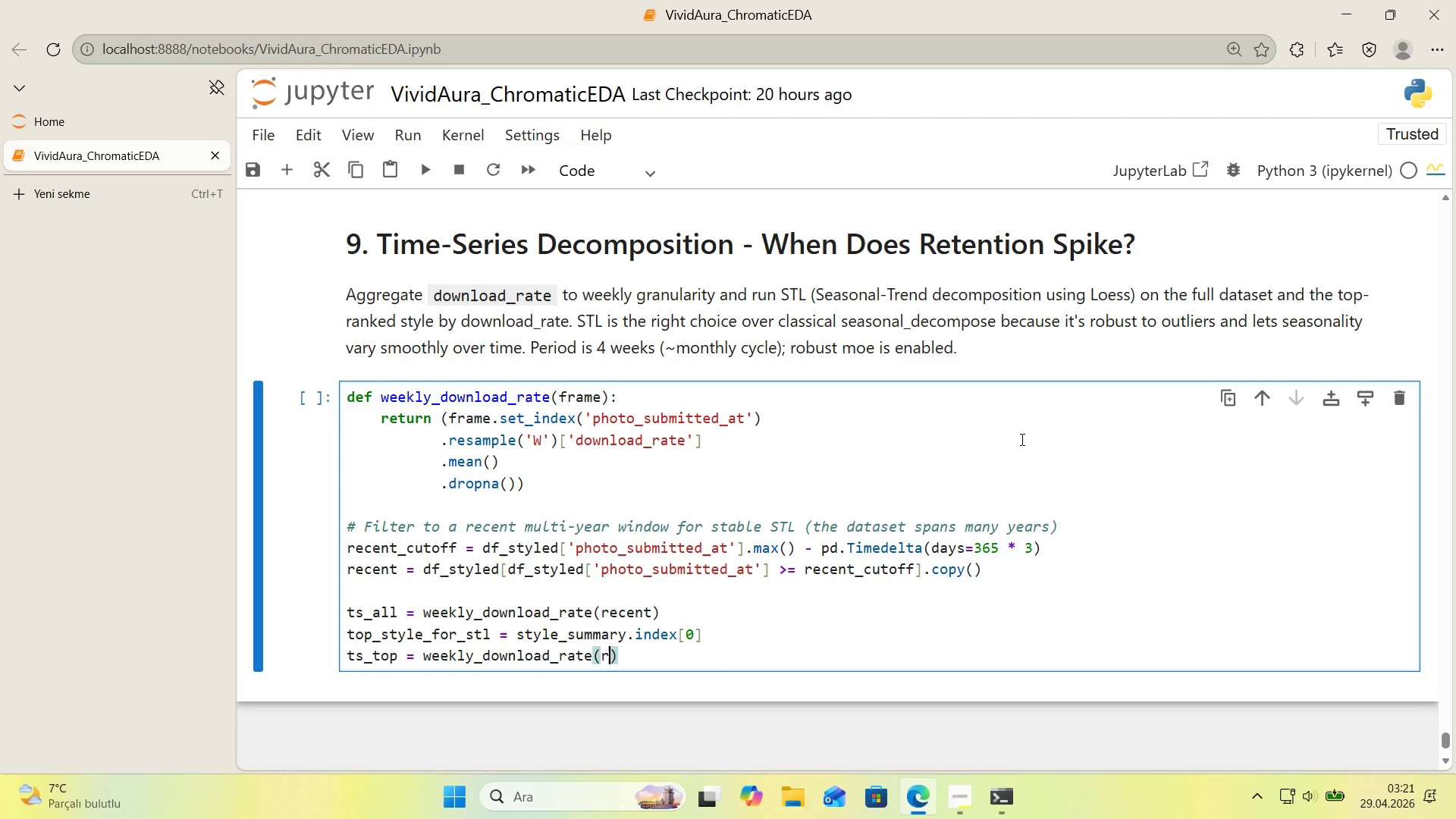 
 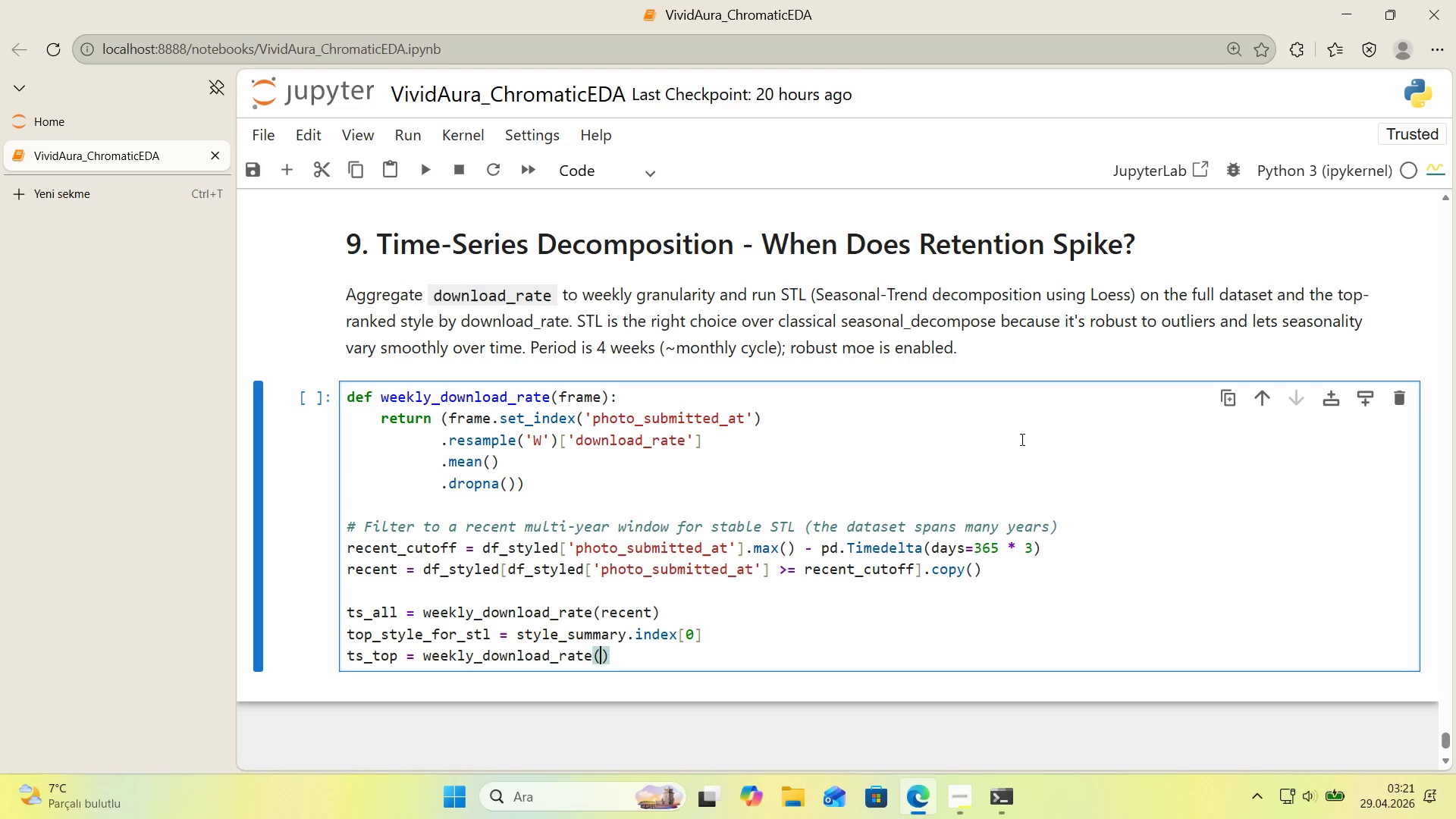 
key(ArrowLeft)
 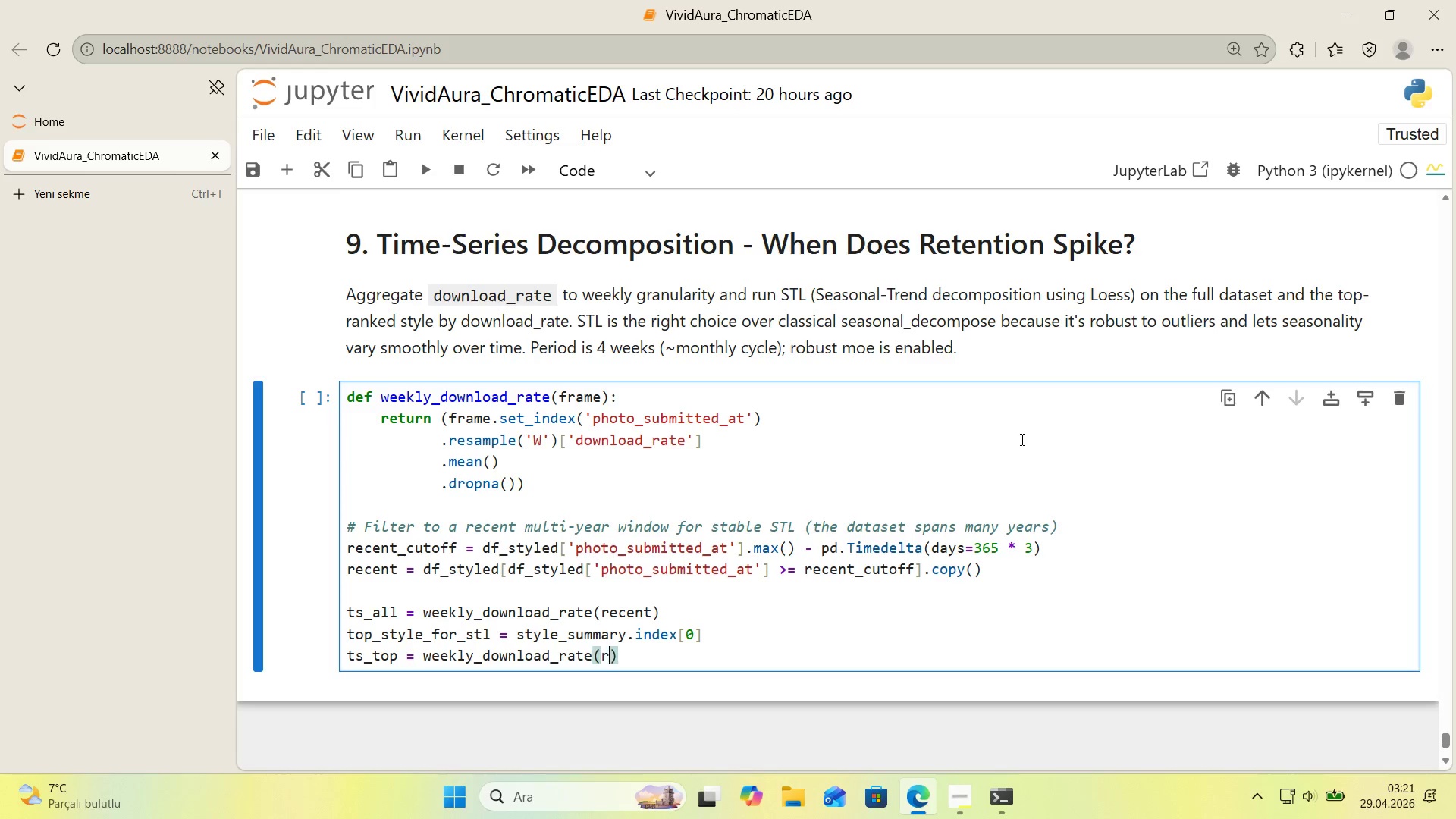 
type(recent)
 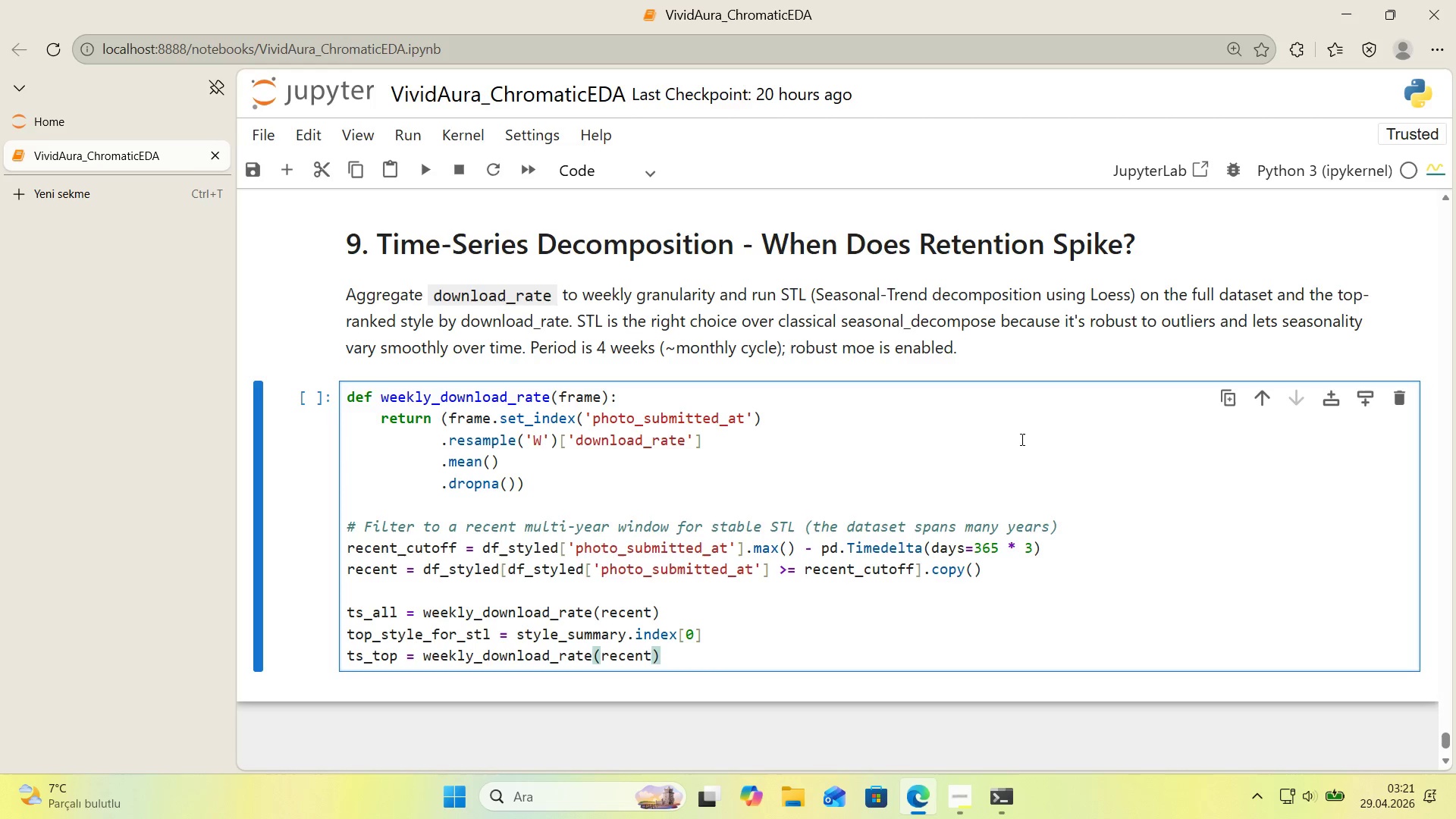 
key(Alt+Control+8)
 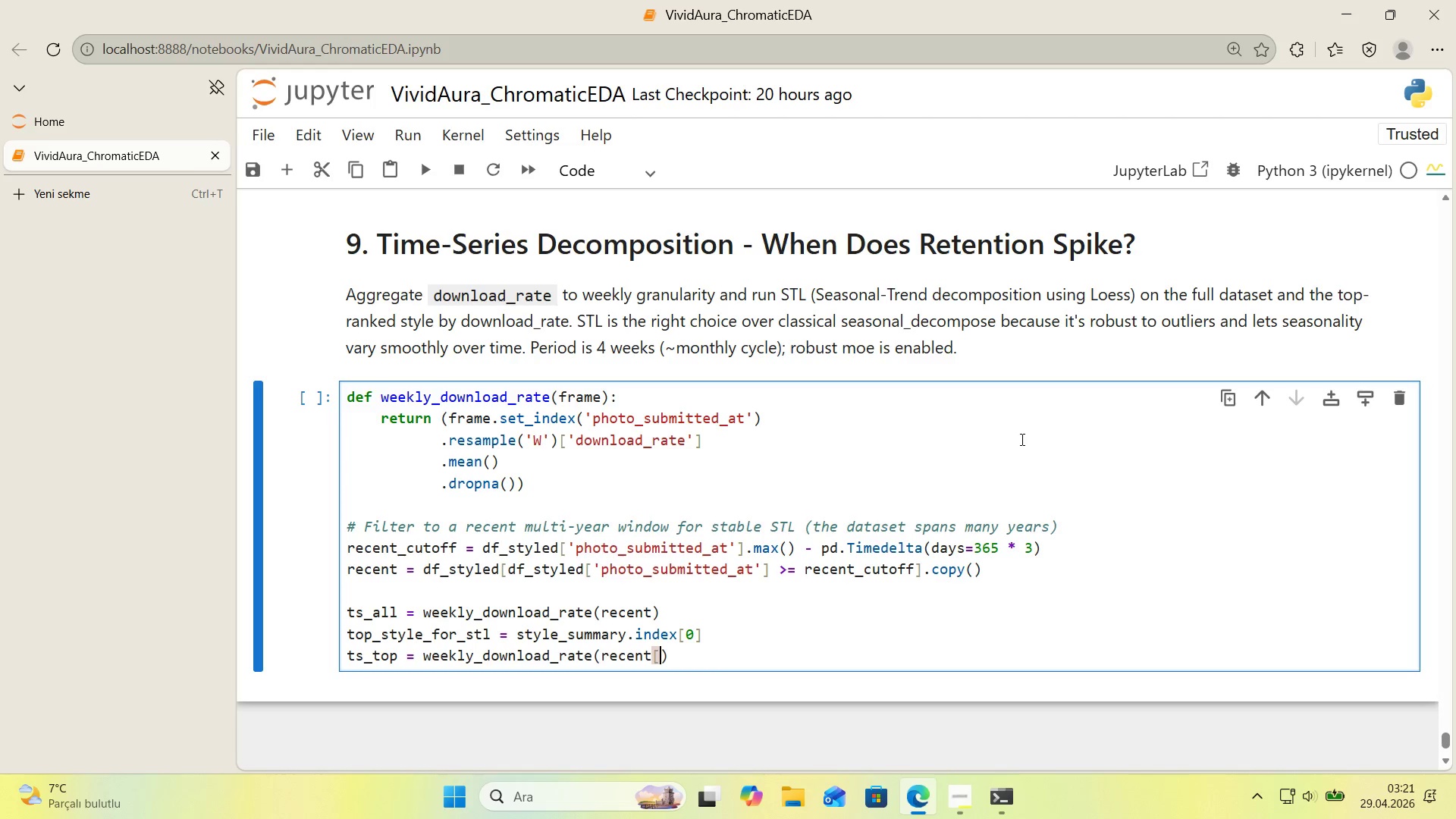 
key(Alt+Control+9)
 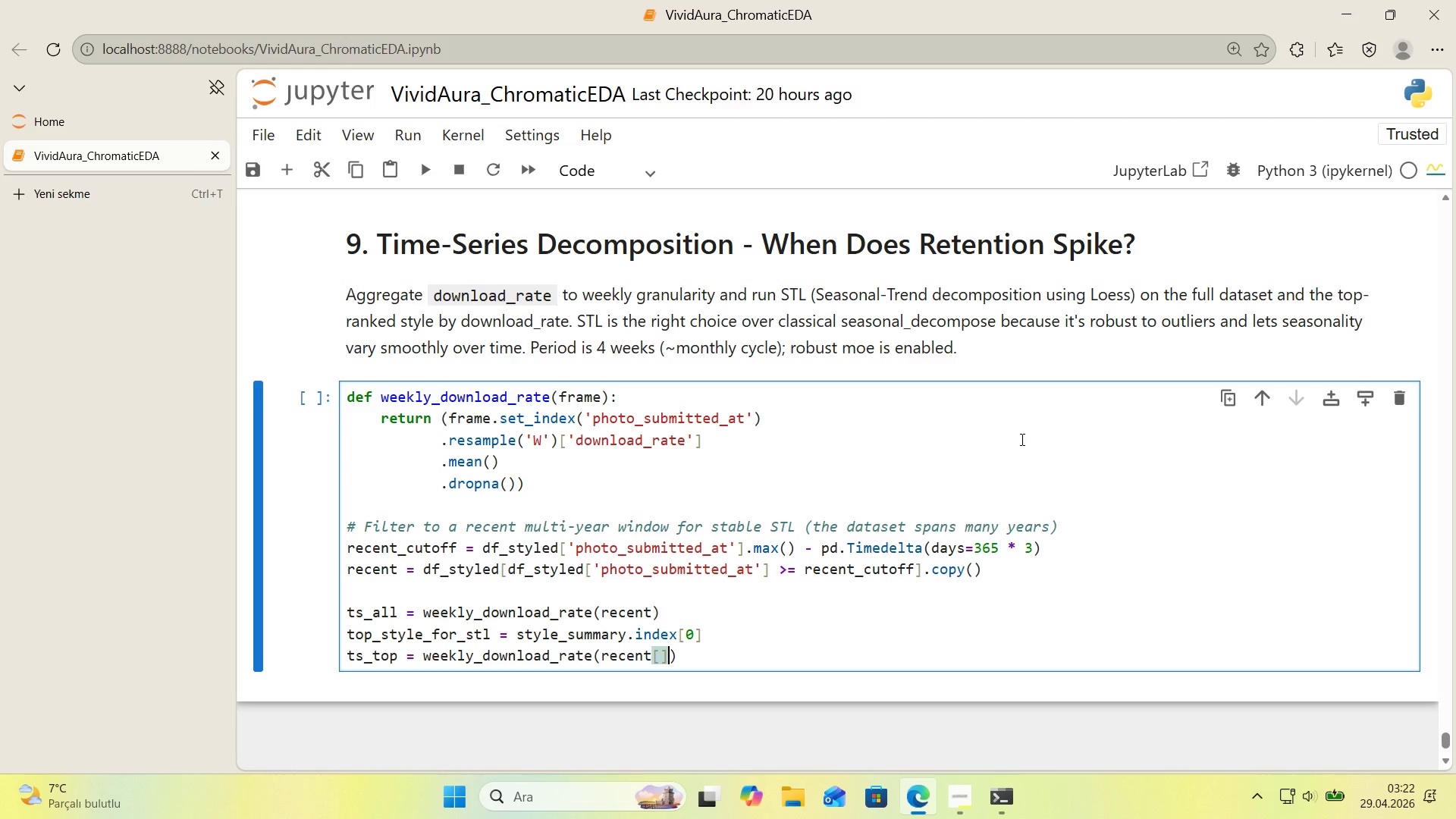 
key(ArrowLeft)
 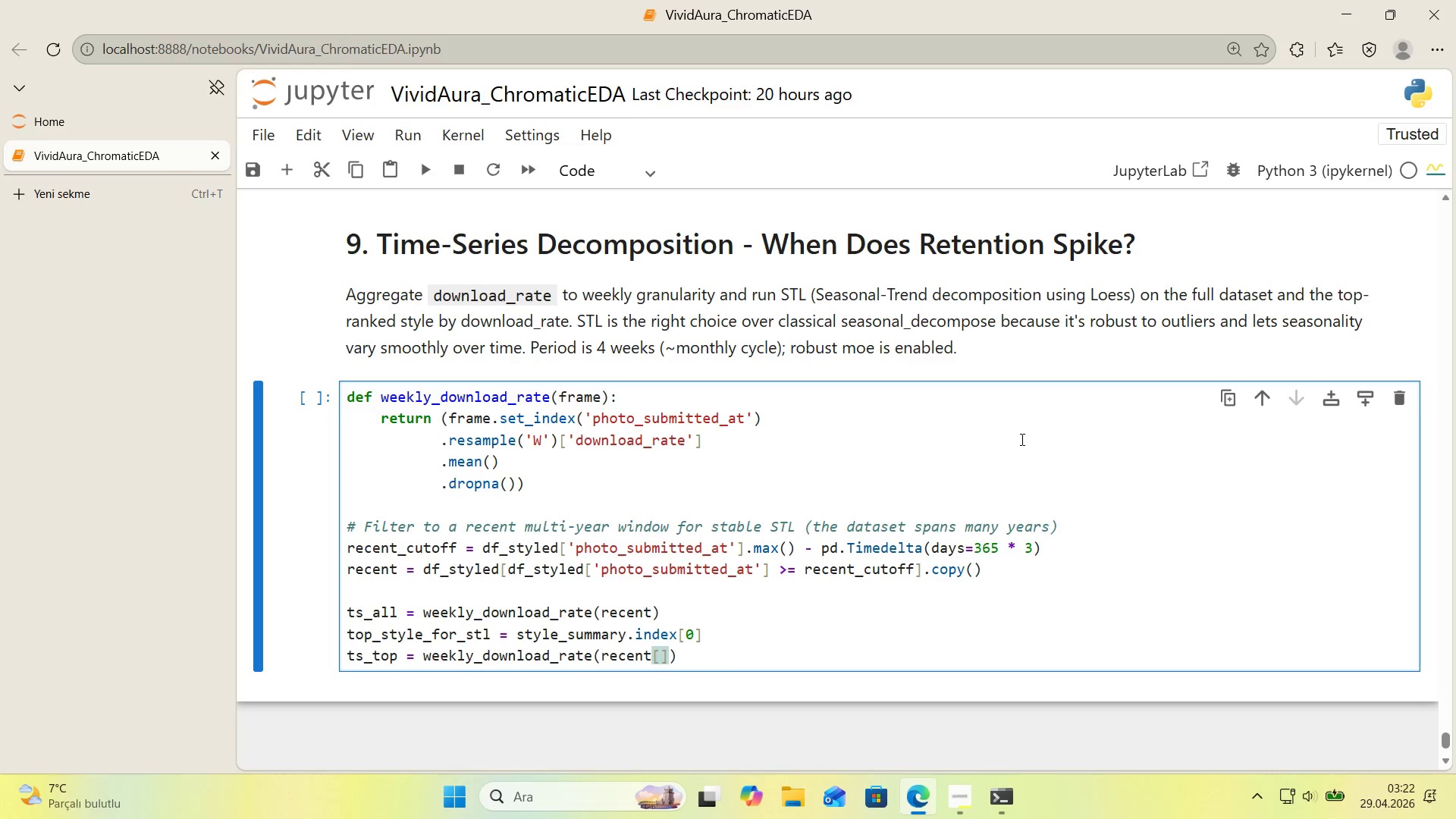 
hold_key(key=ShiftRight, duration=0.48)
 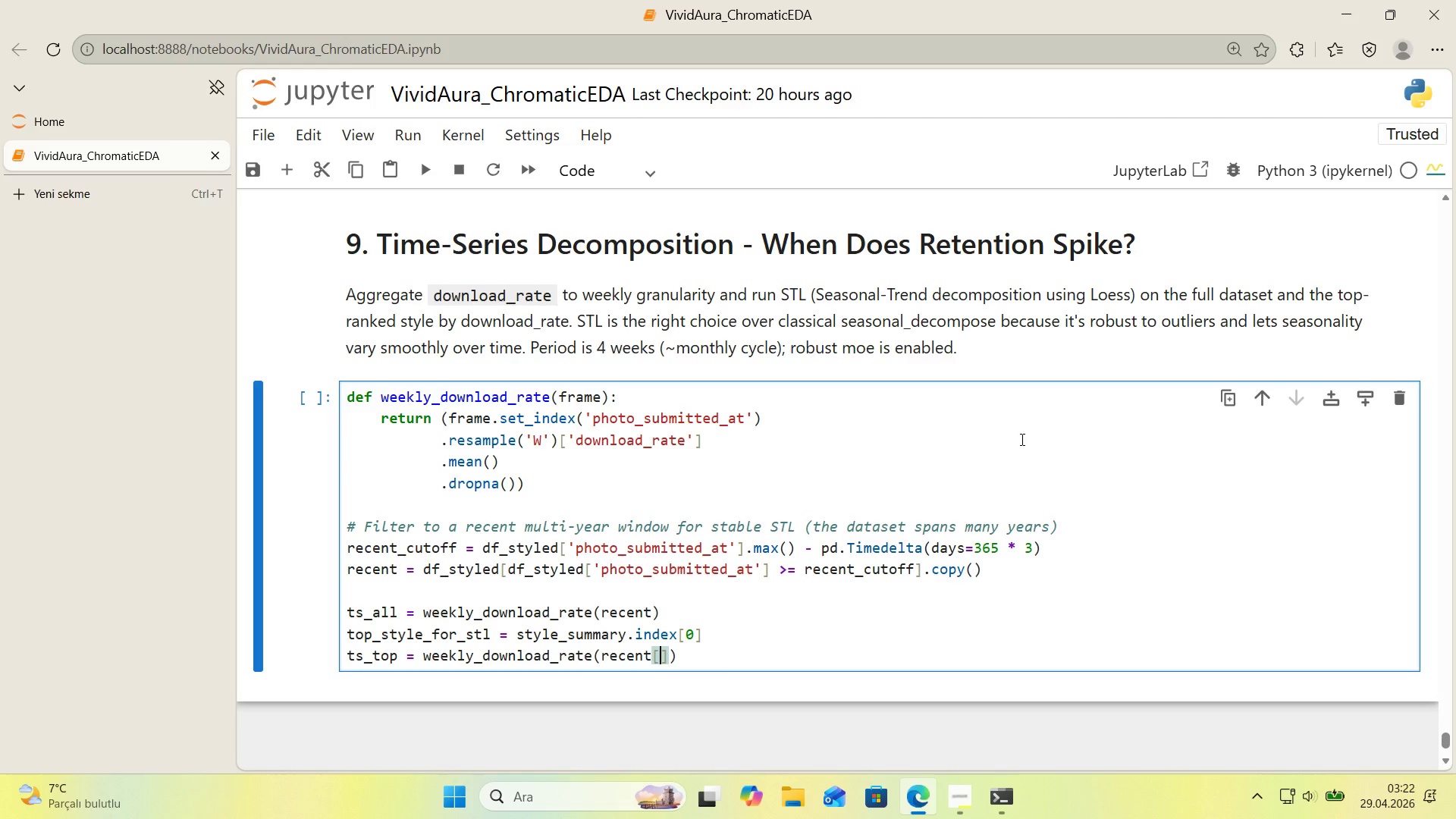 
type(@)
key(Backspace)
type(recent)
 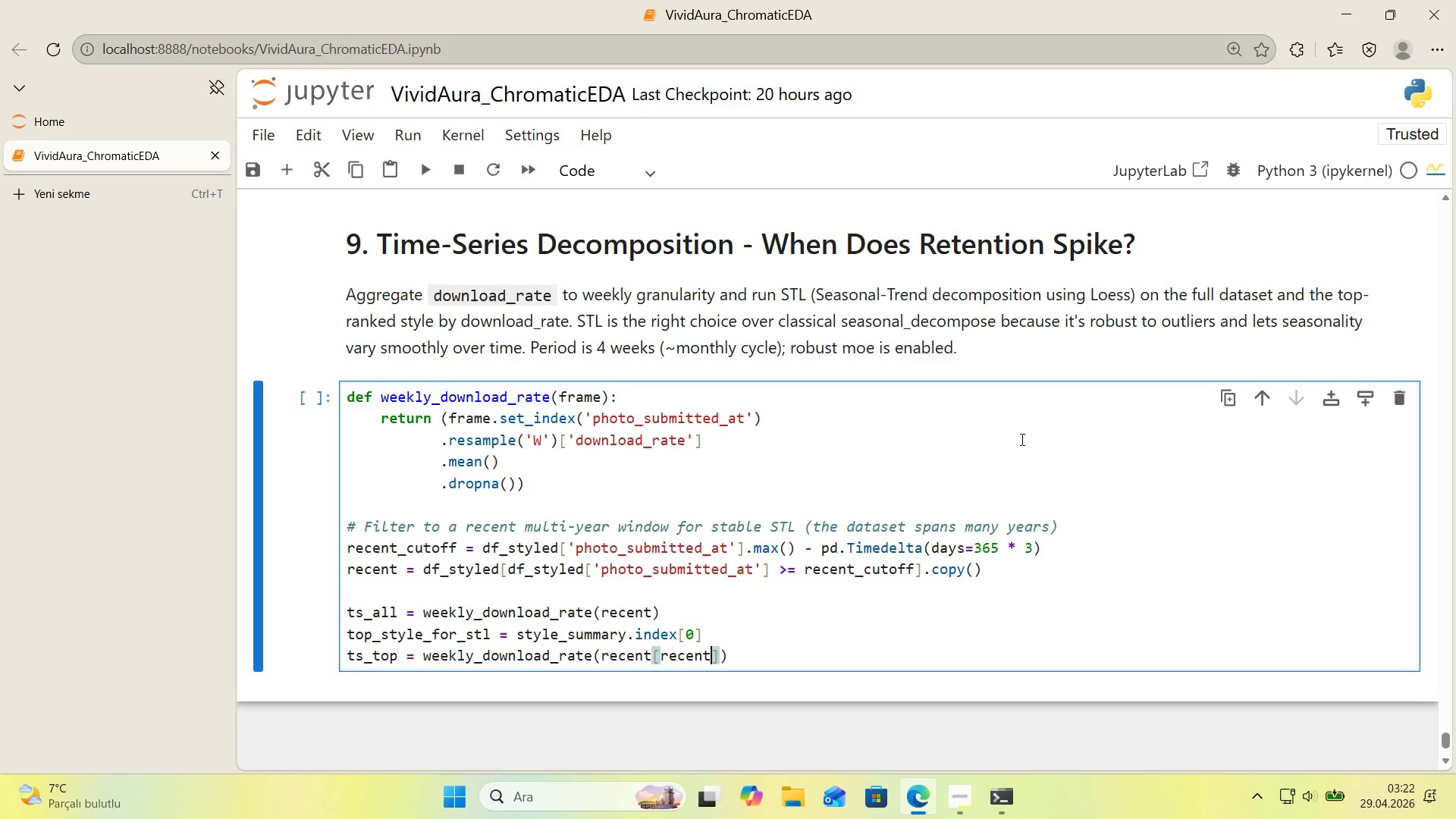 
key(Alt+Control+8)
 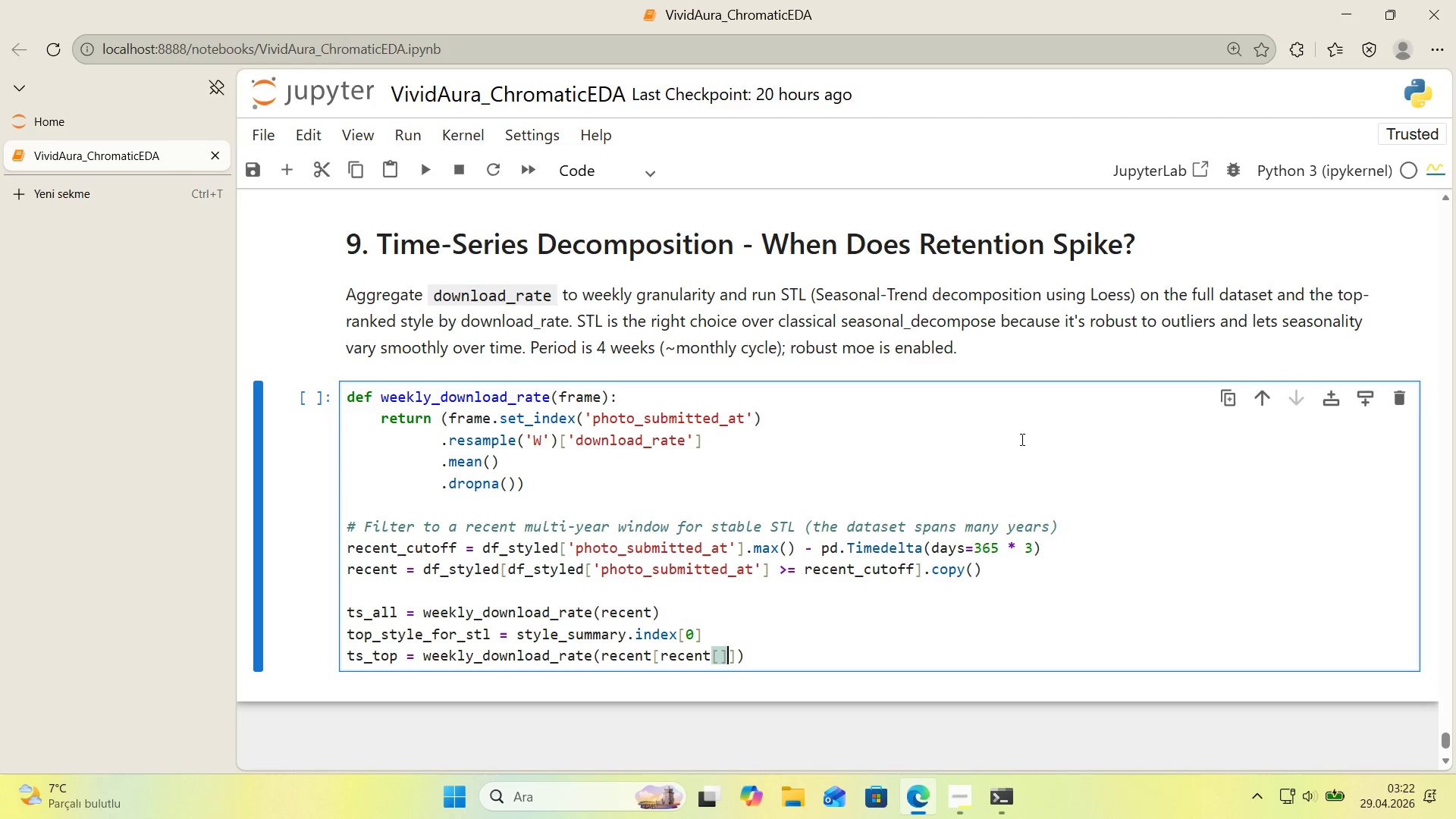 
key(Alt+Control+9)
 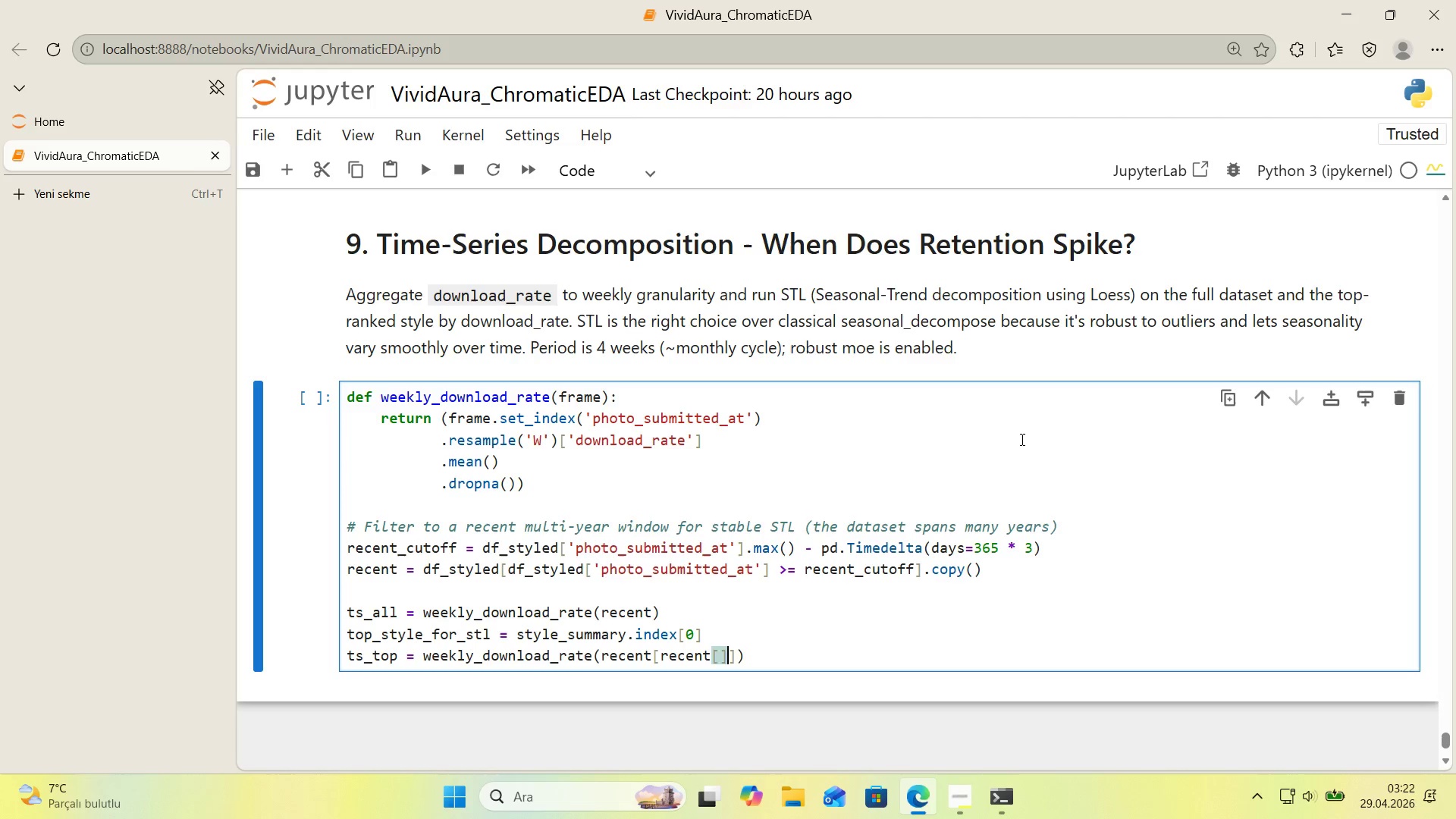 
key(ArrowLeft)
 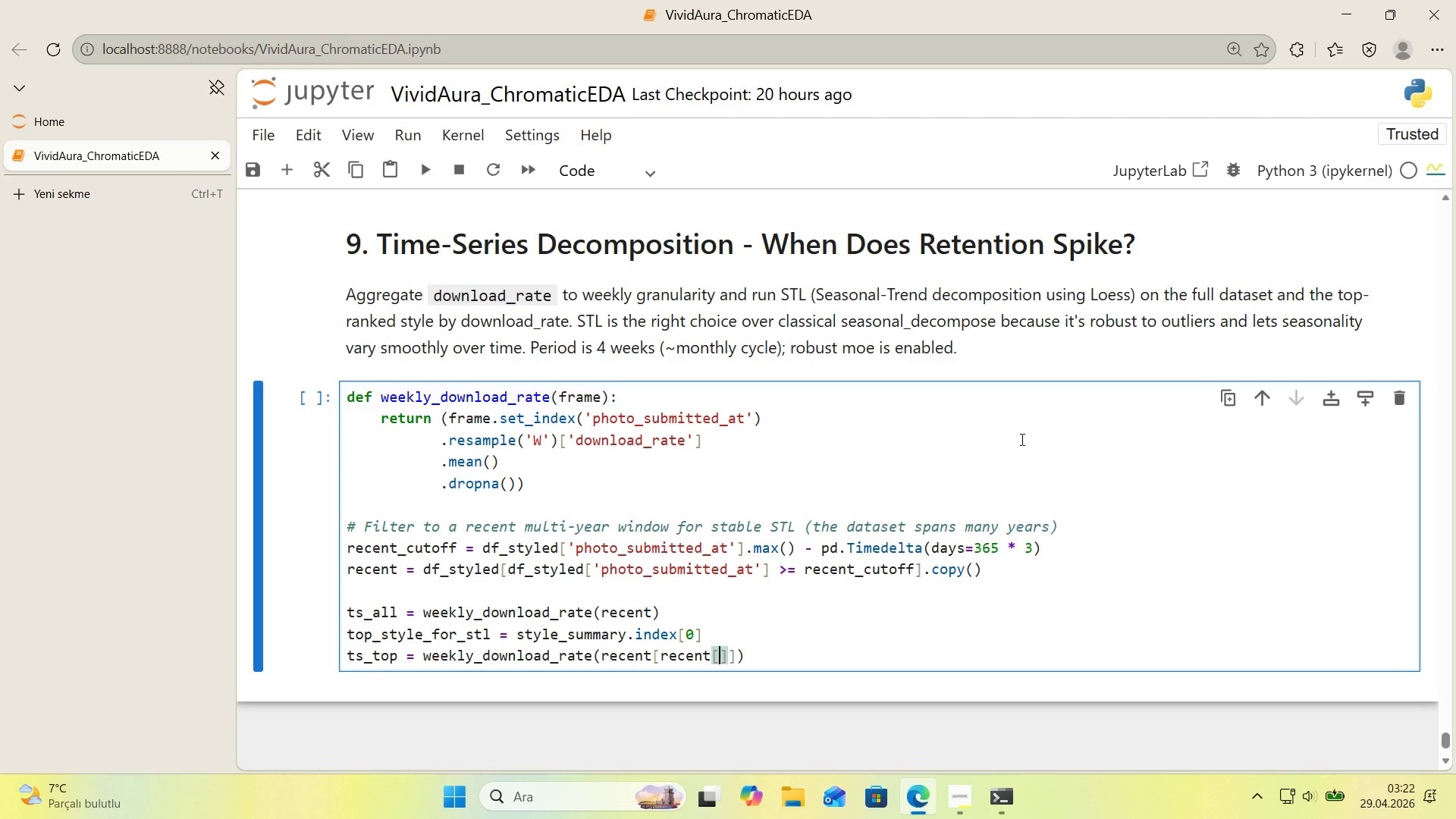 
type(@@)
 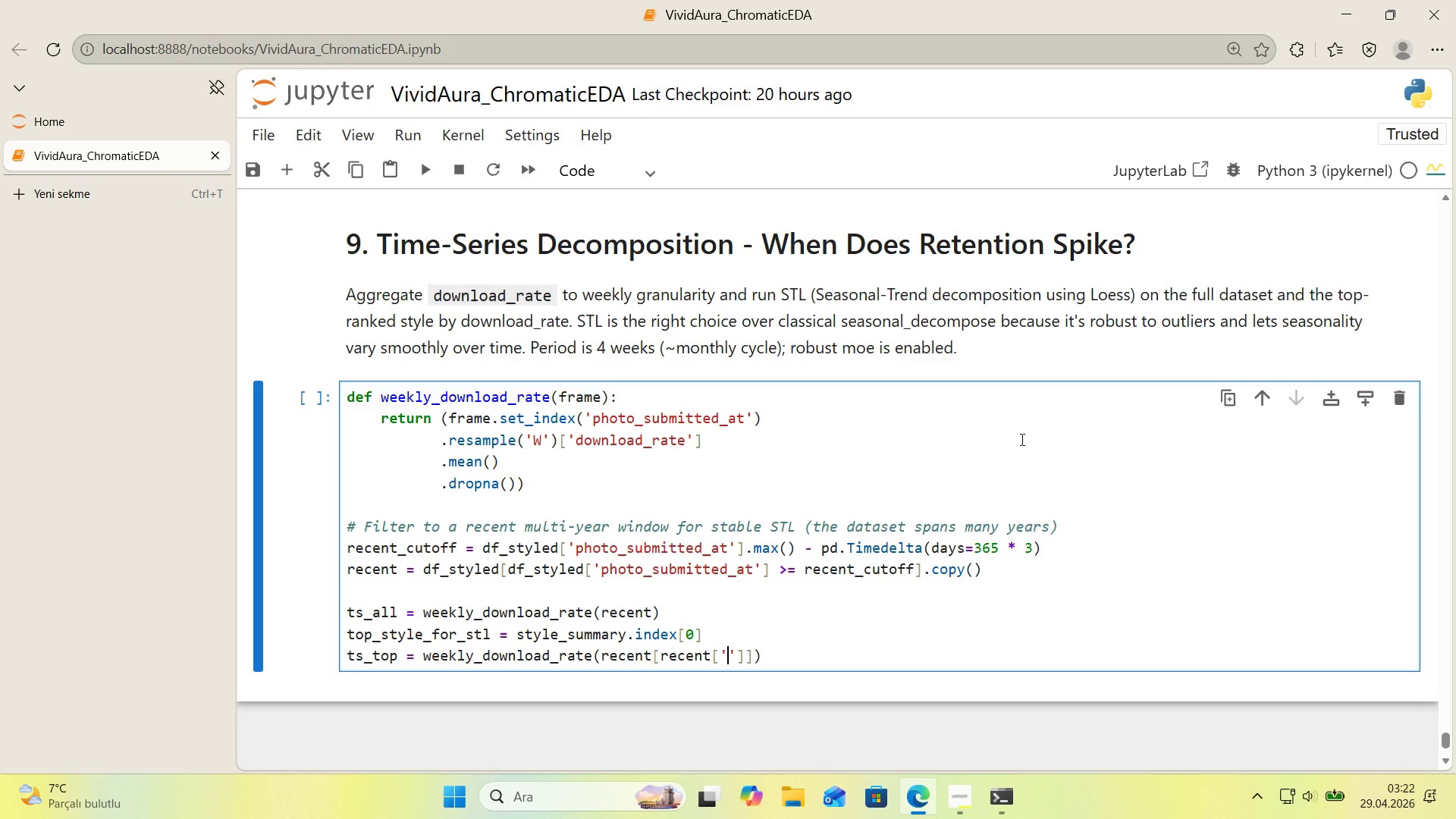 
key(ArrowLeft)
 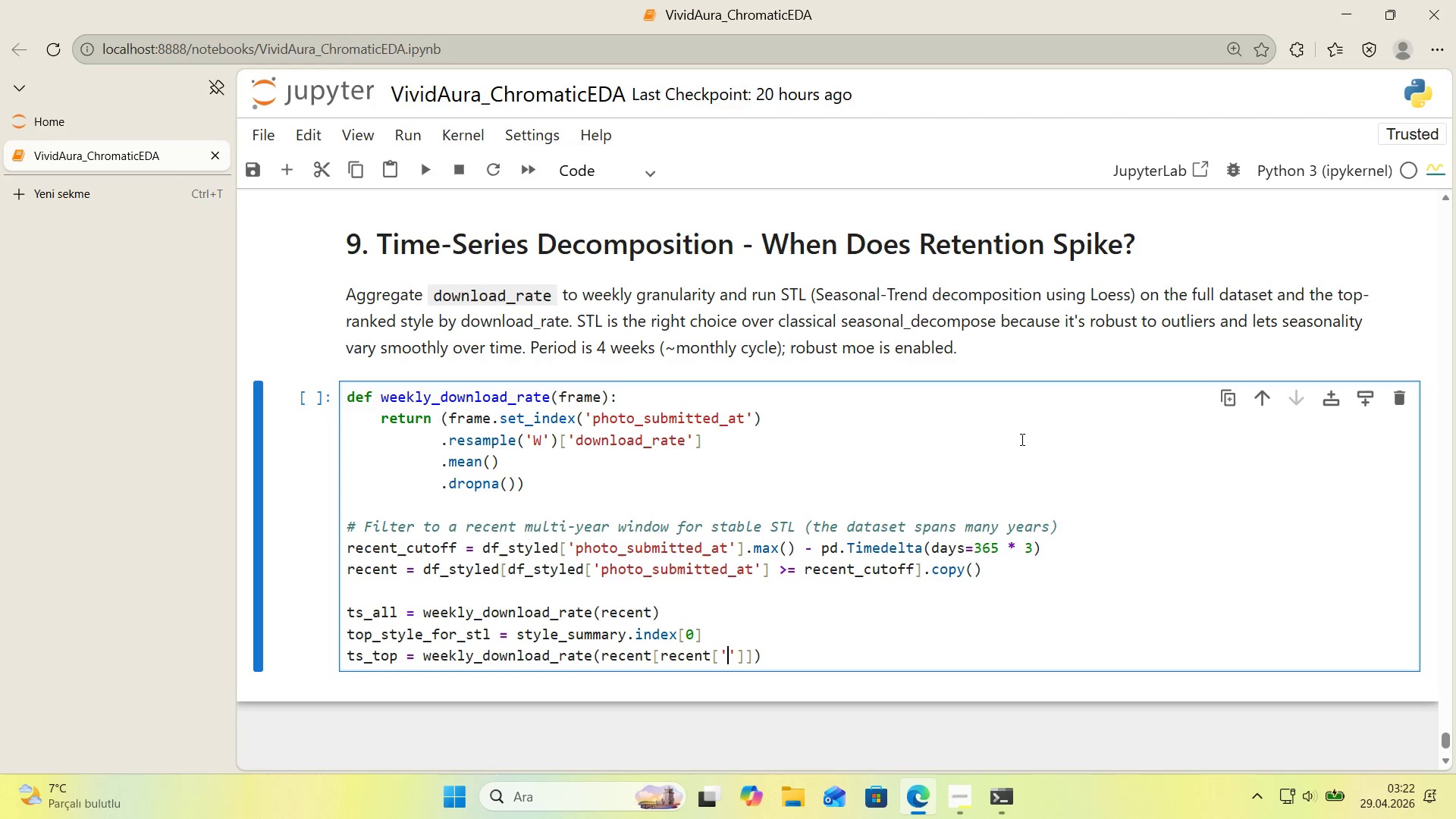 
type(v'sual_style)
 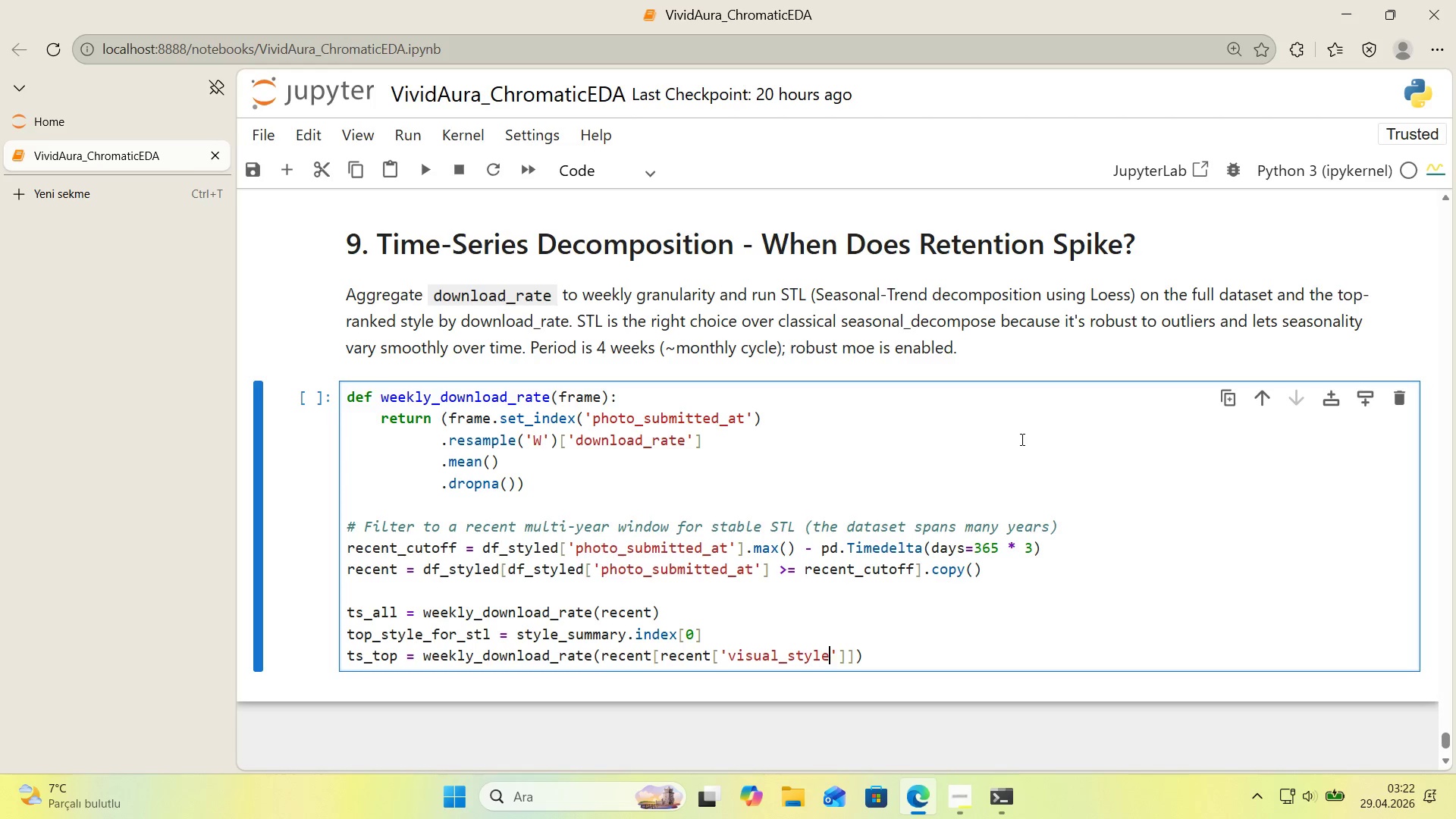 
key(ArrowRight)
 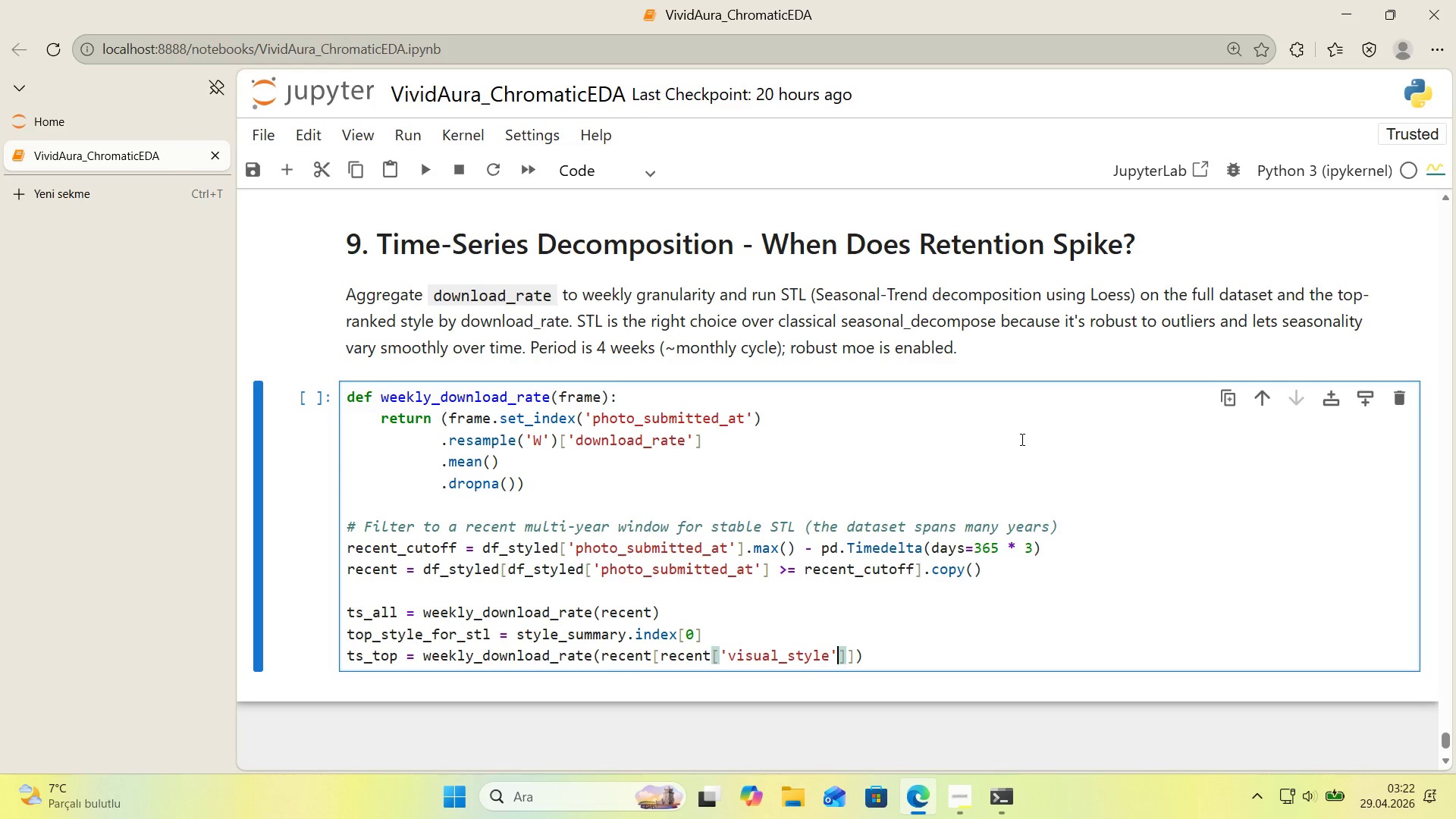 
key(ArrowRight)
 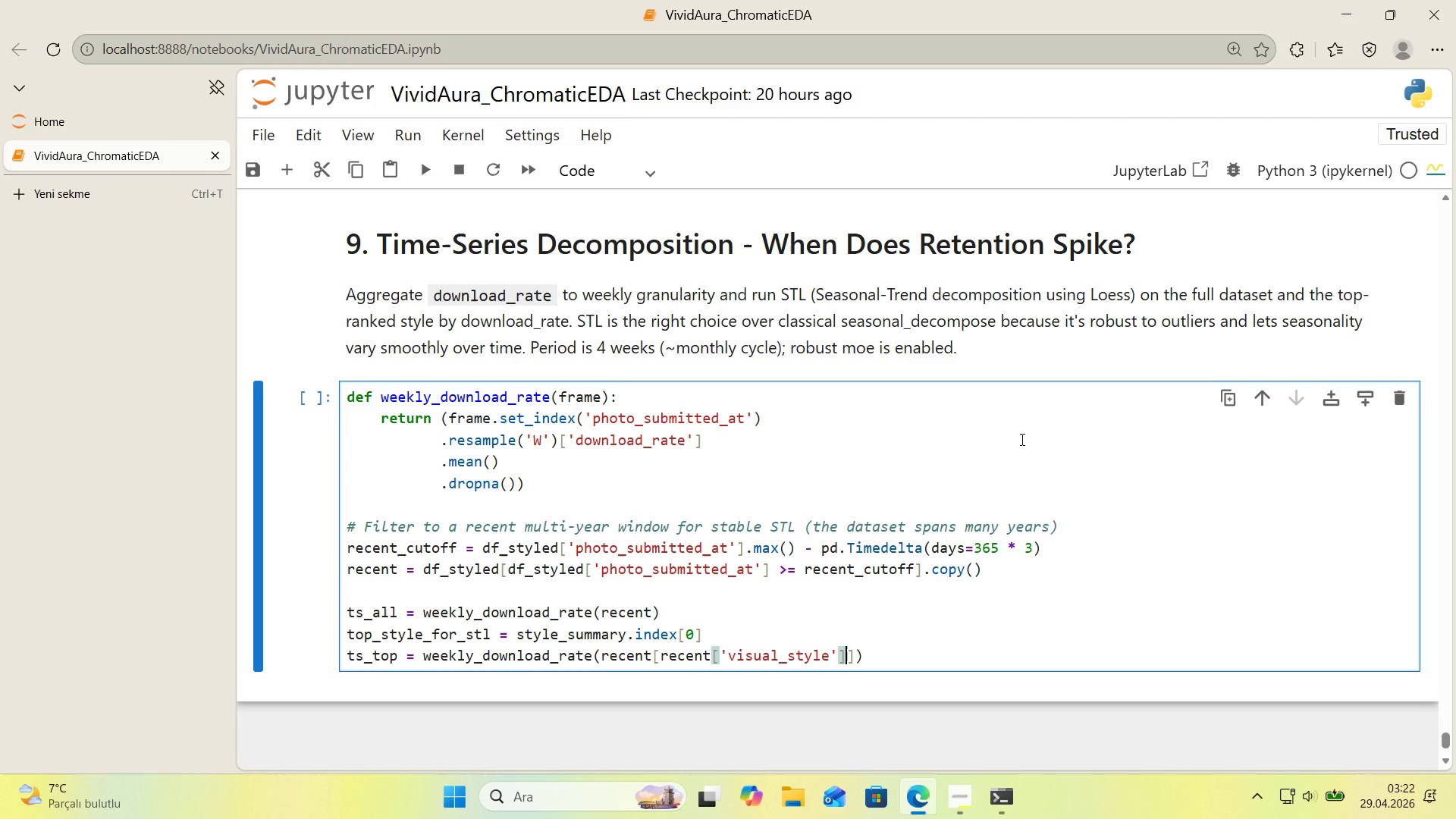 
type( )) top_style_for_stl)
 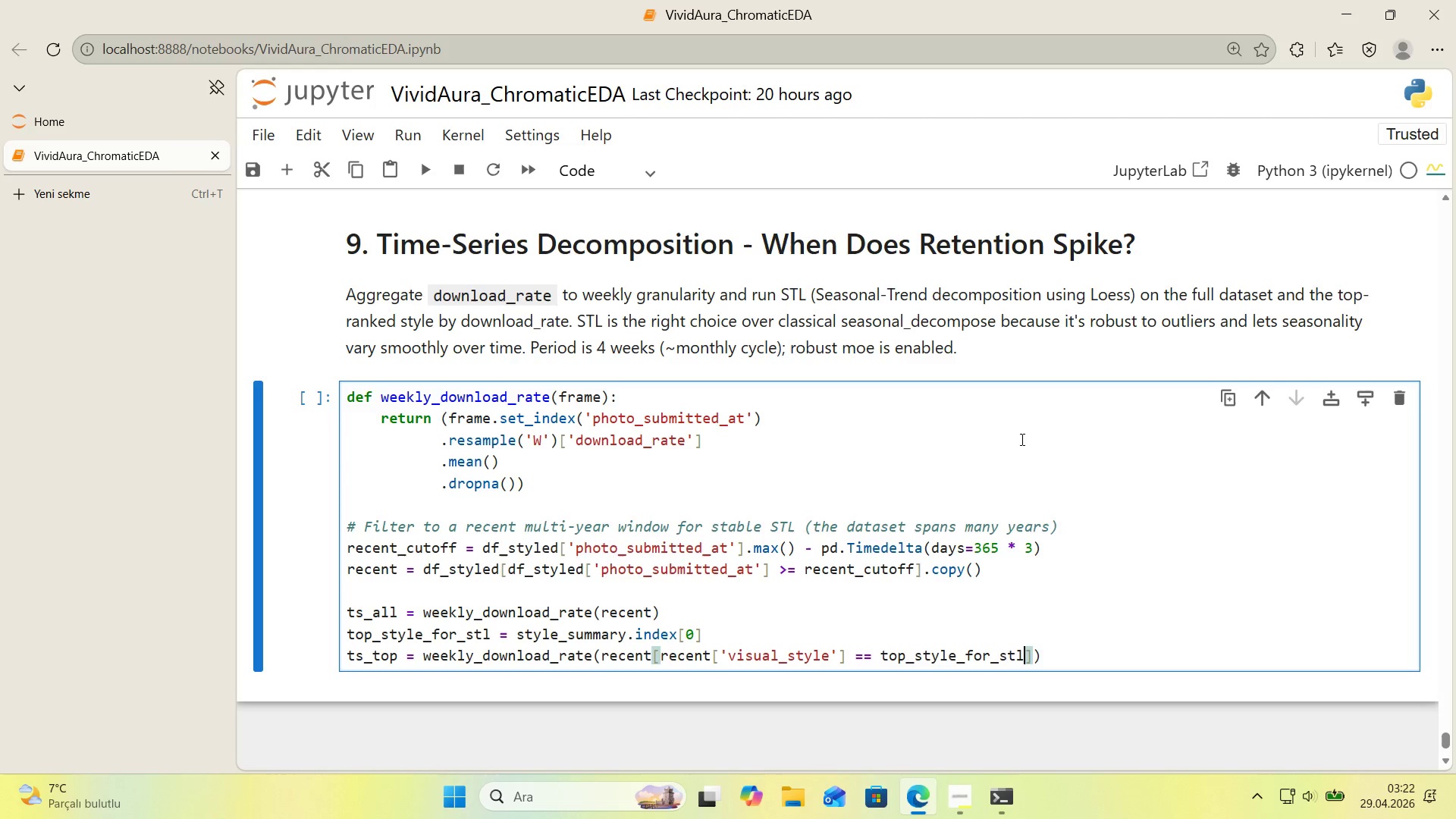 
key(ArrowRight)
 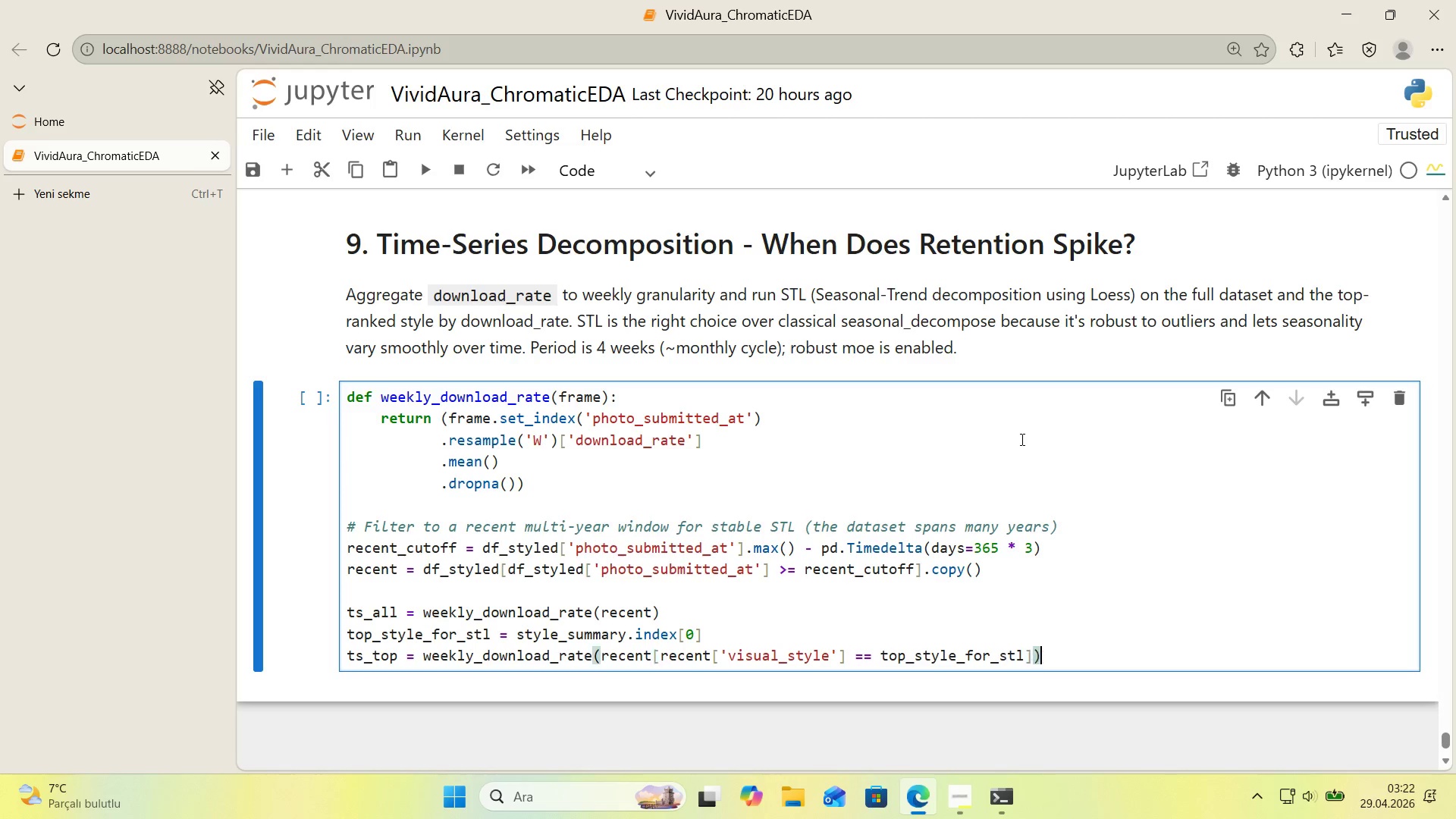 
key(ArrowRight)
 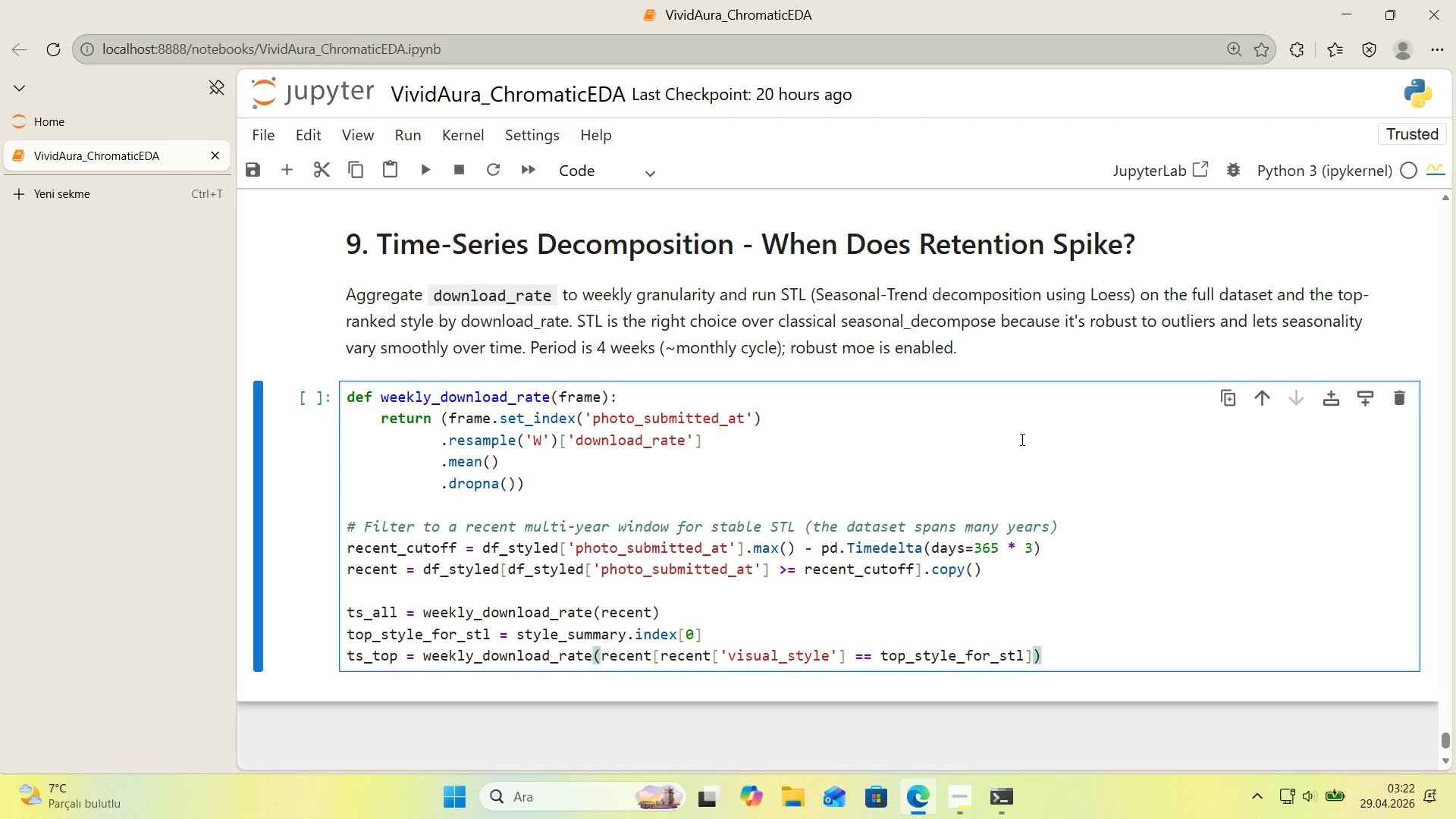 
key(Enter)
 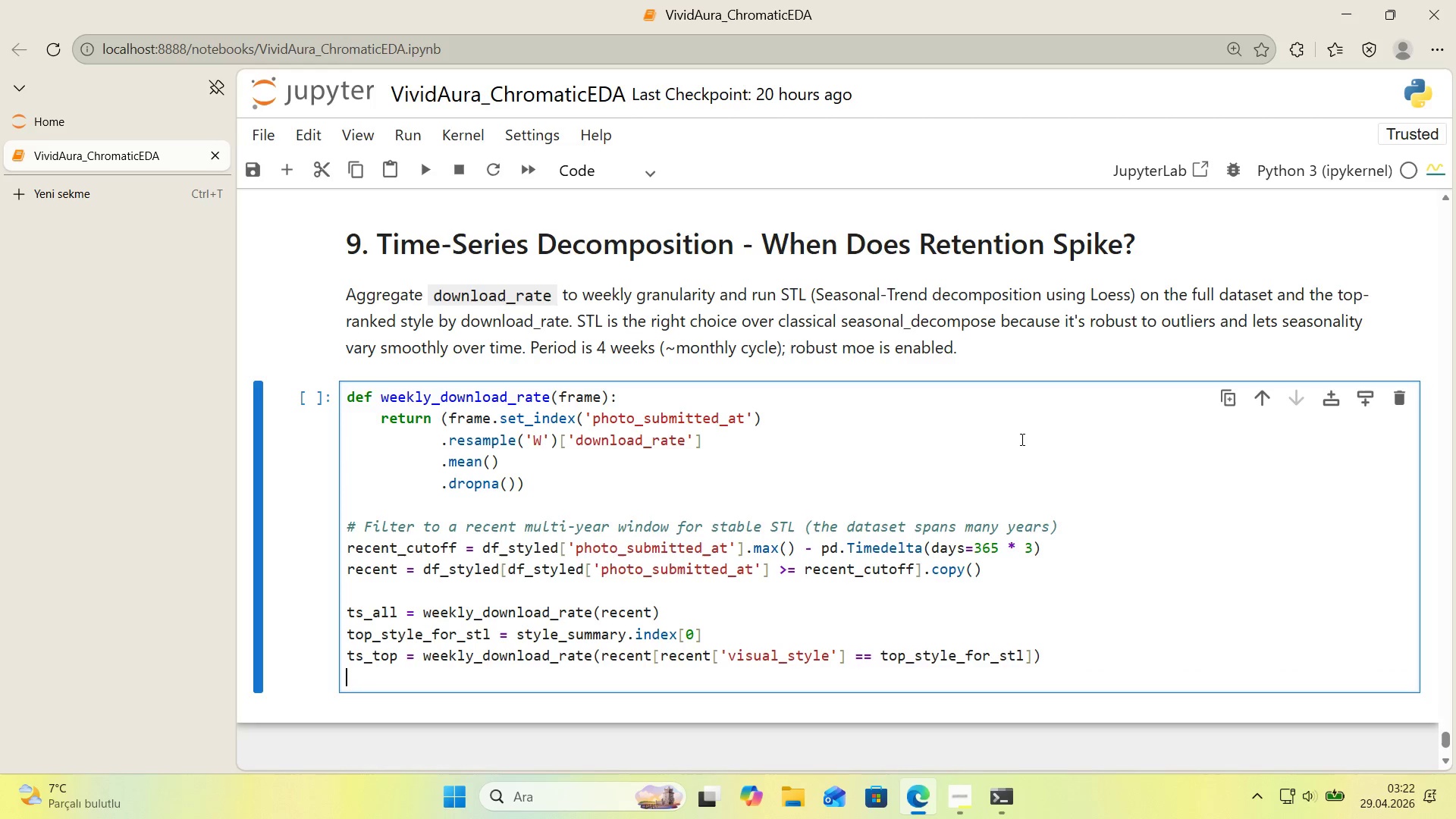 
key(Enter)
 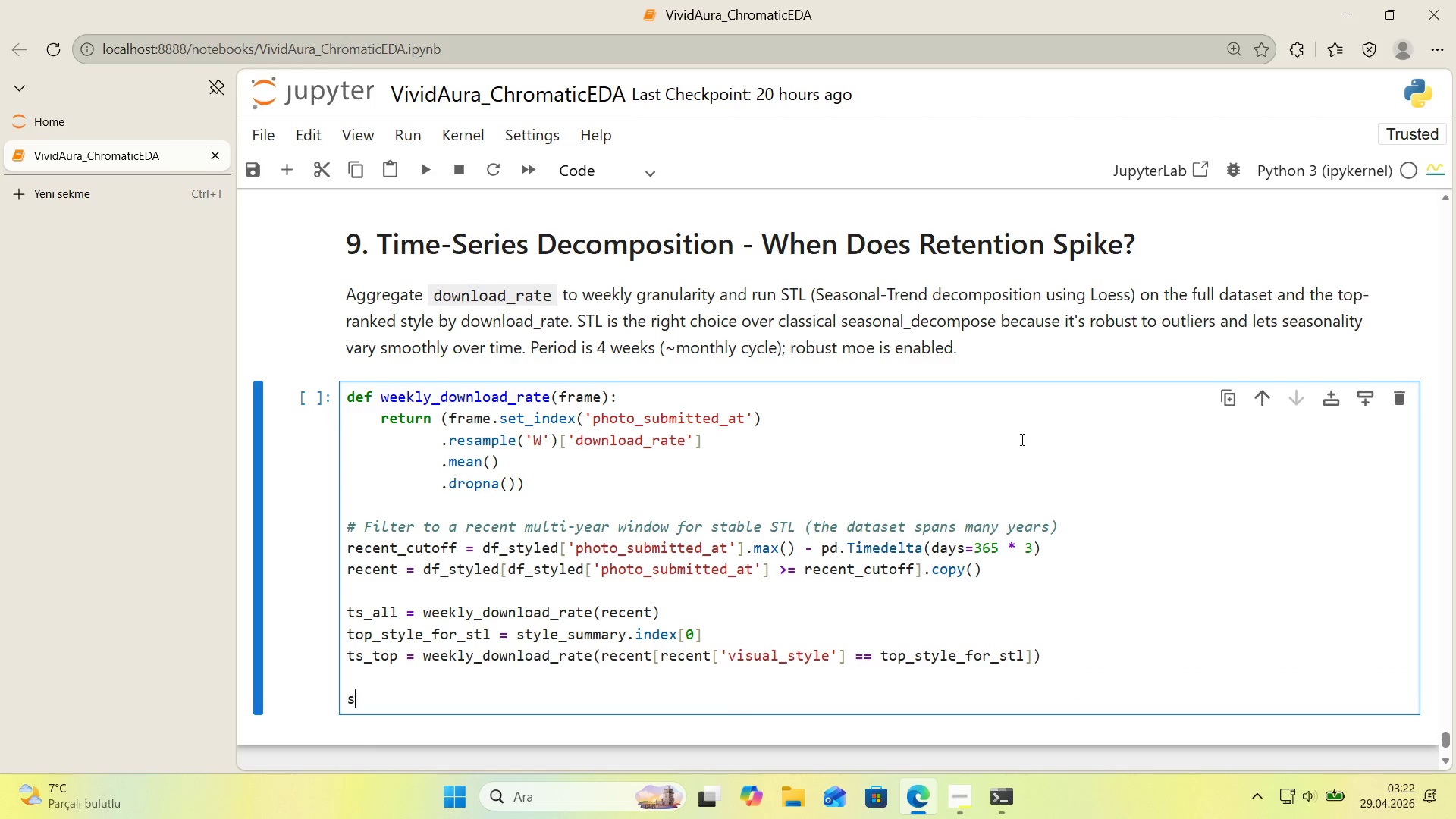 
type(skl)
key(Backspace)
key(Backspace)
type(tl_all)
 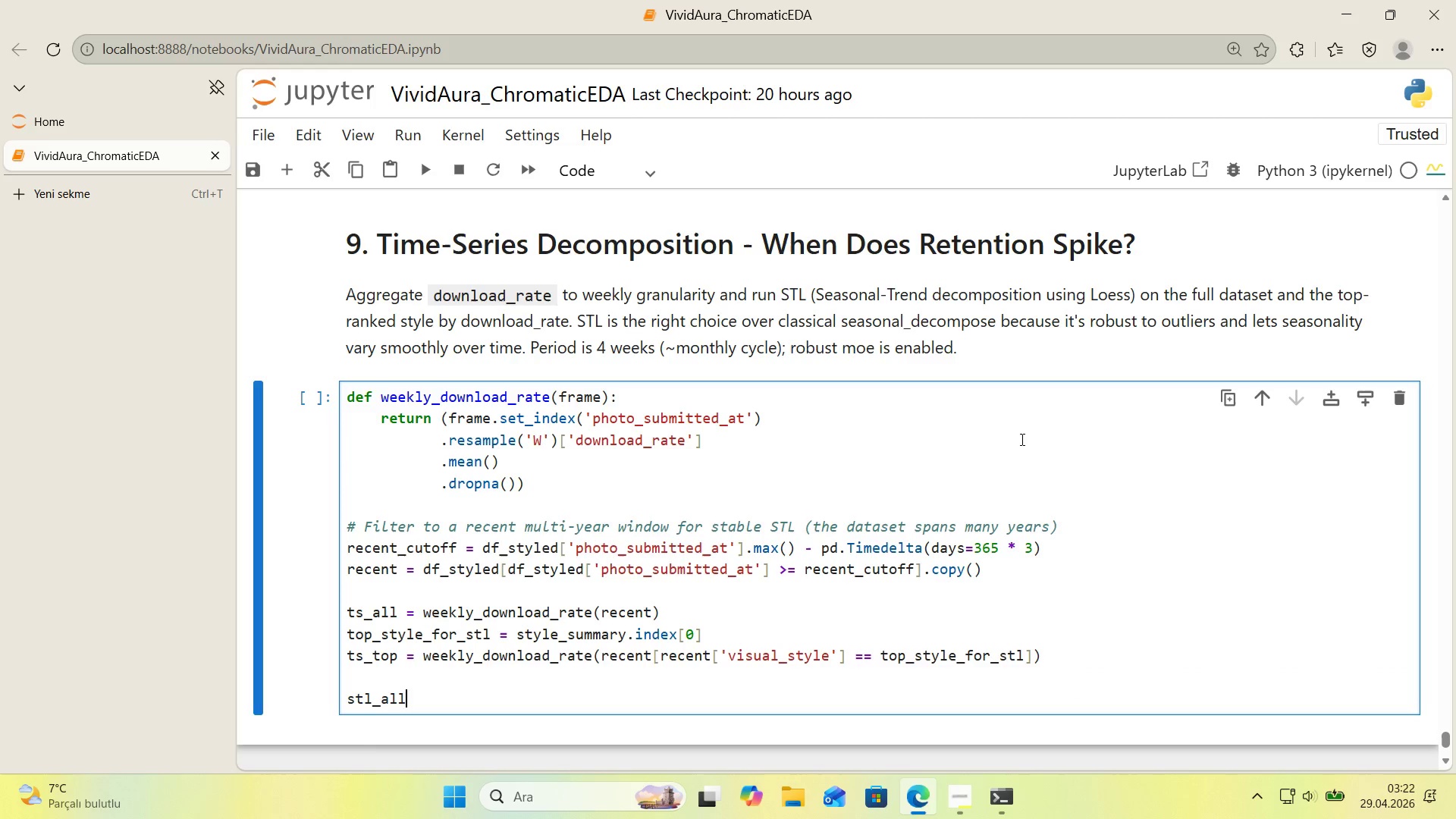 
scroll: coordinate [1023, 439], scroll_direction: down, amount: 1.0
 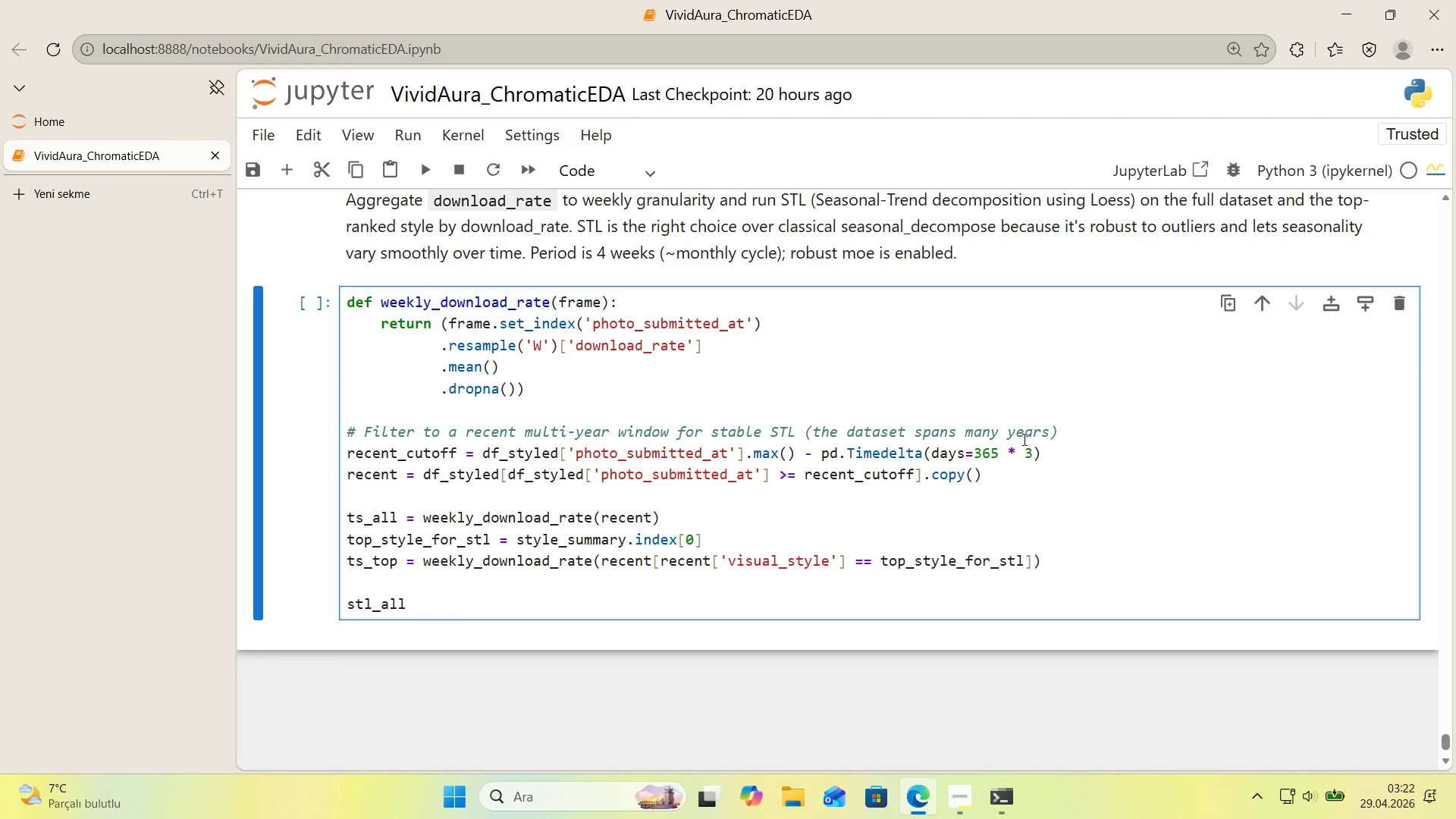 
type( ) STL*()
 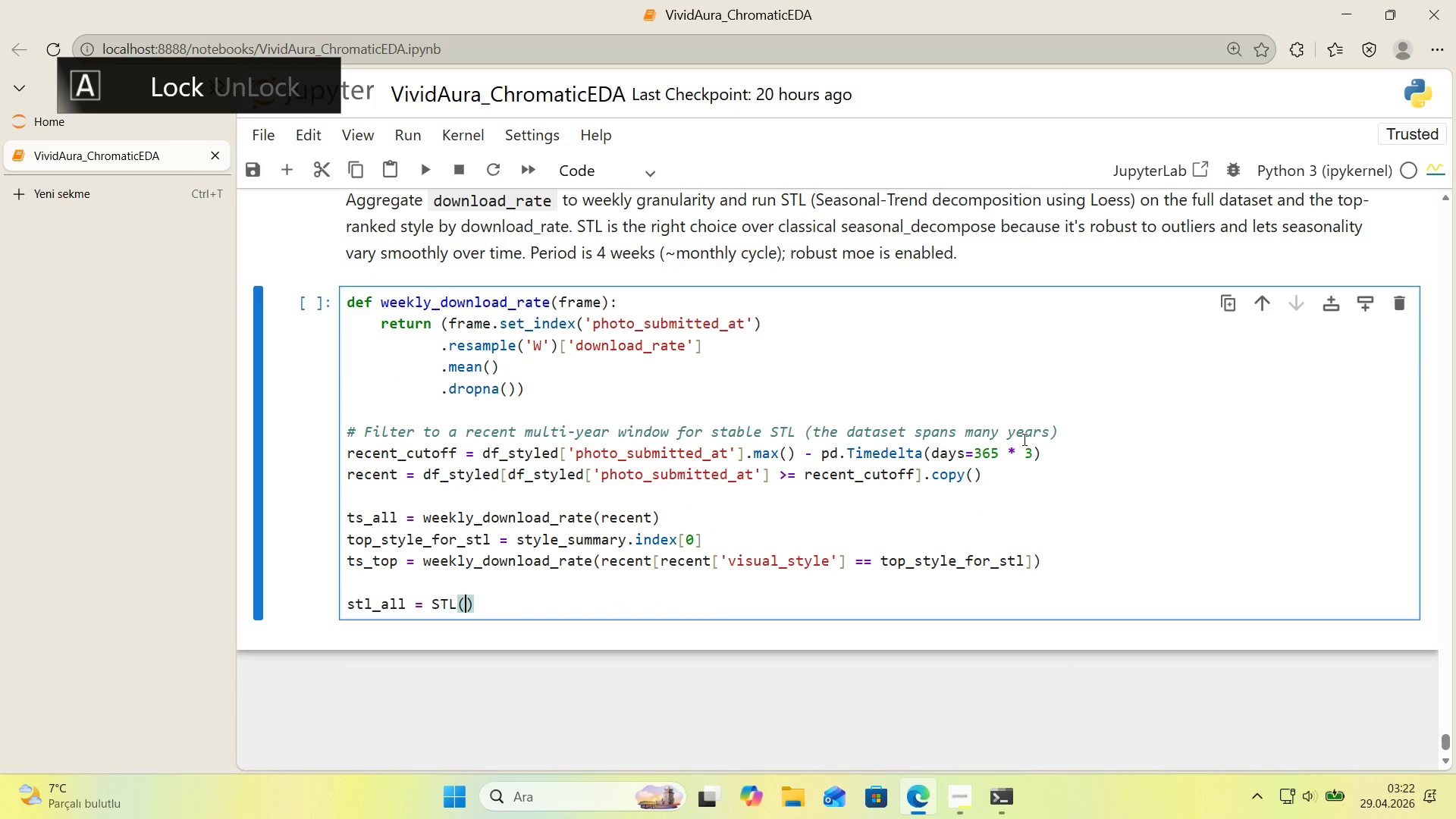 
 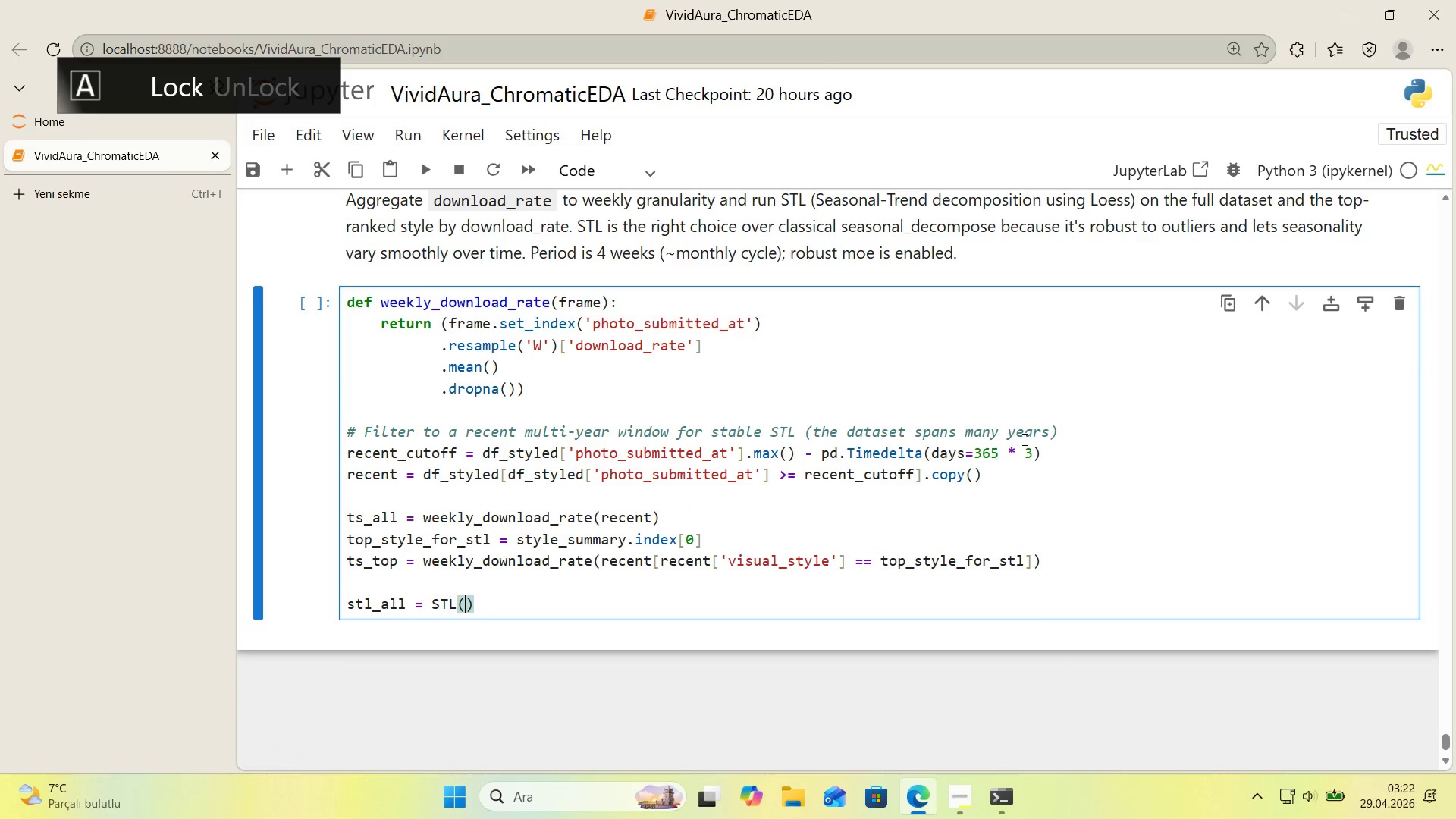 
key(ArrowLeft)
 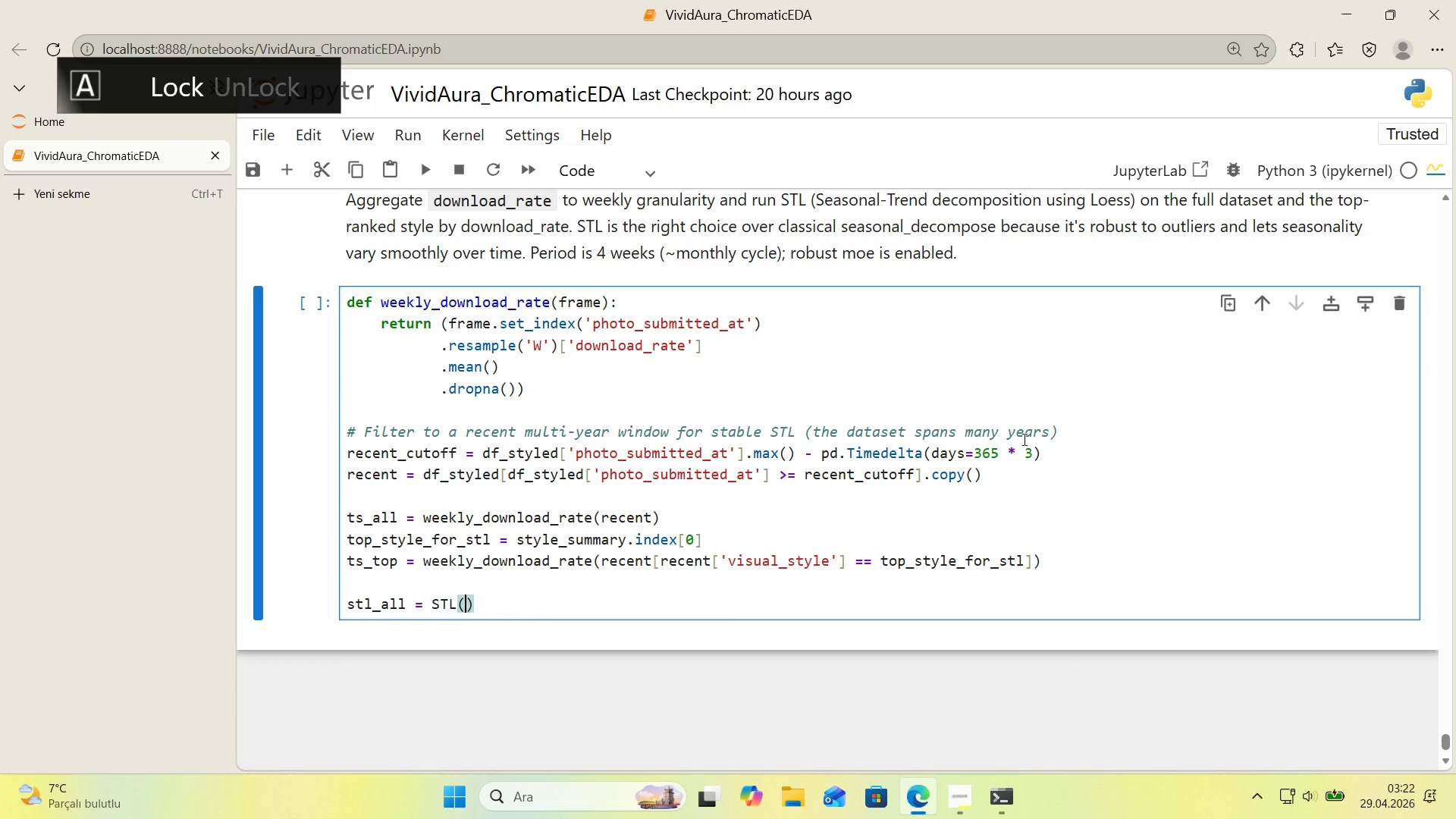 
type(ts_all, per'od)4, robuts)True)
 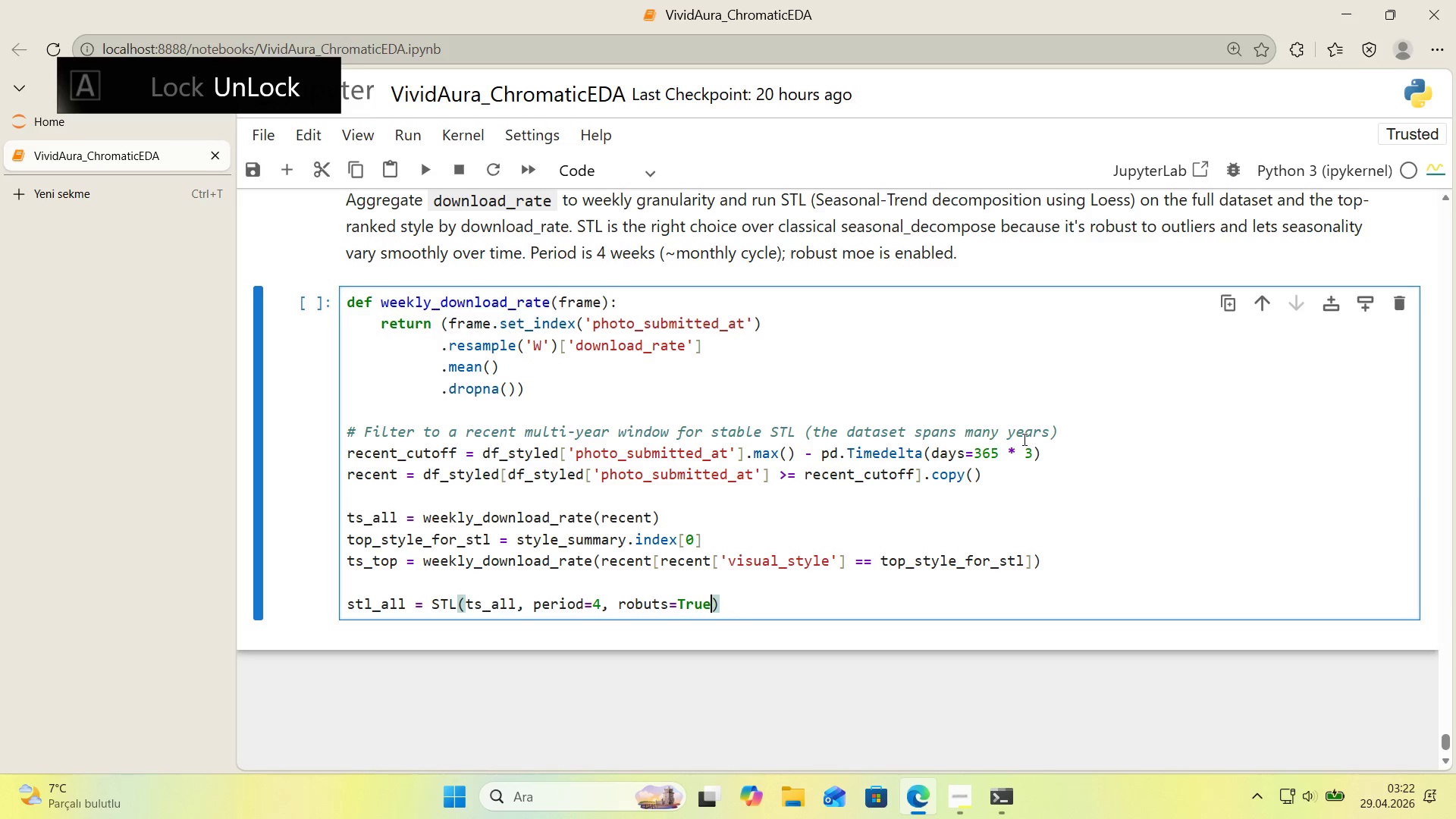 
key(ArrowRight)
 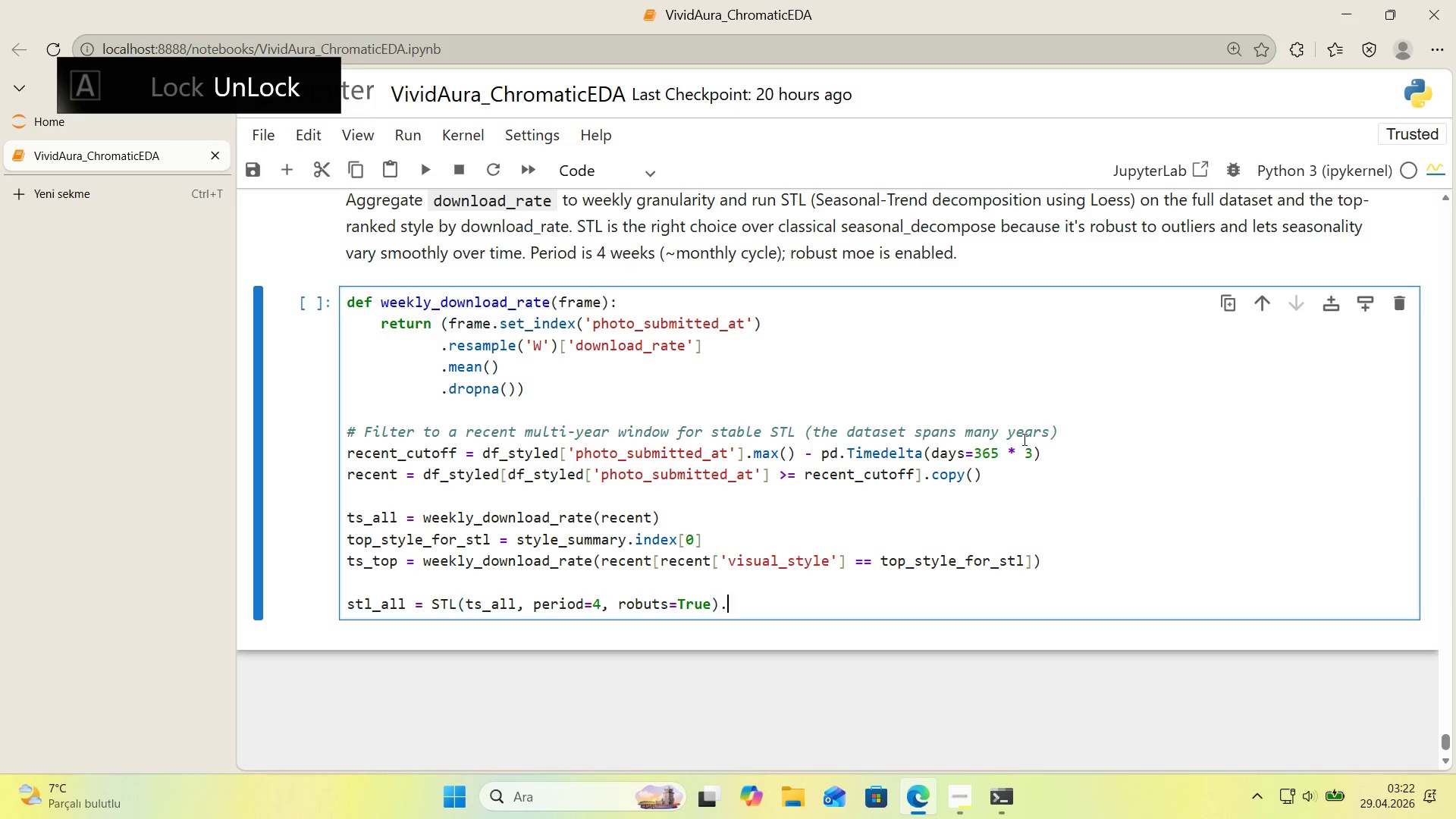 
type(.f't*()
 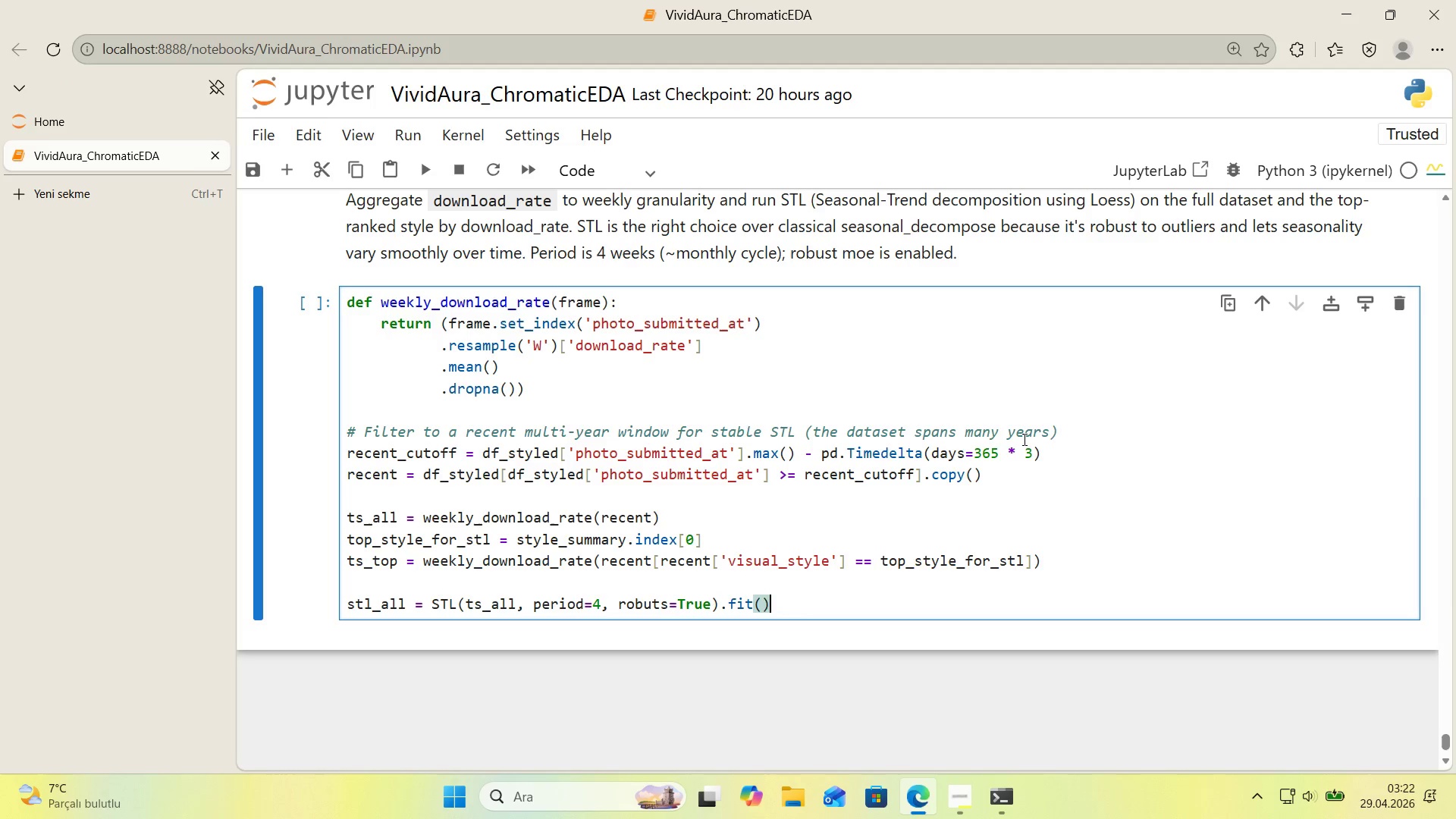 
key(Enter)
 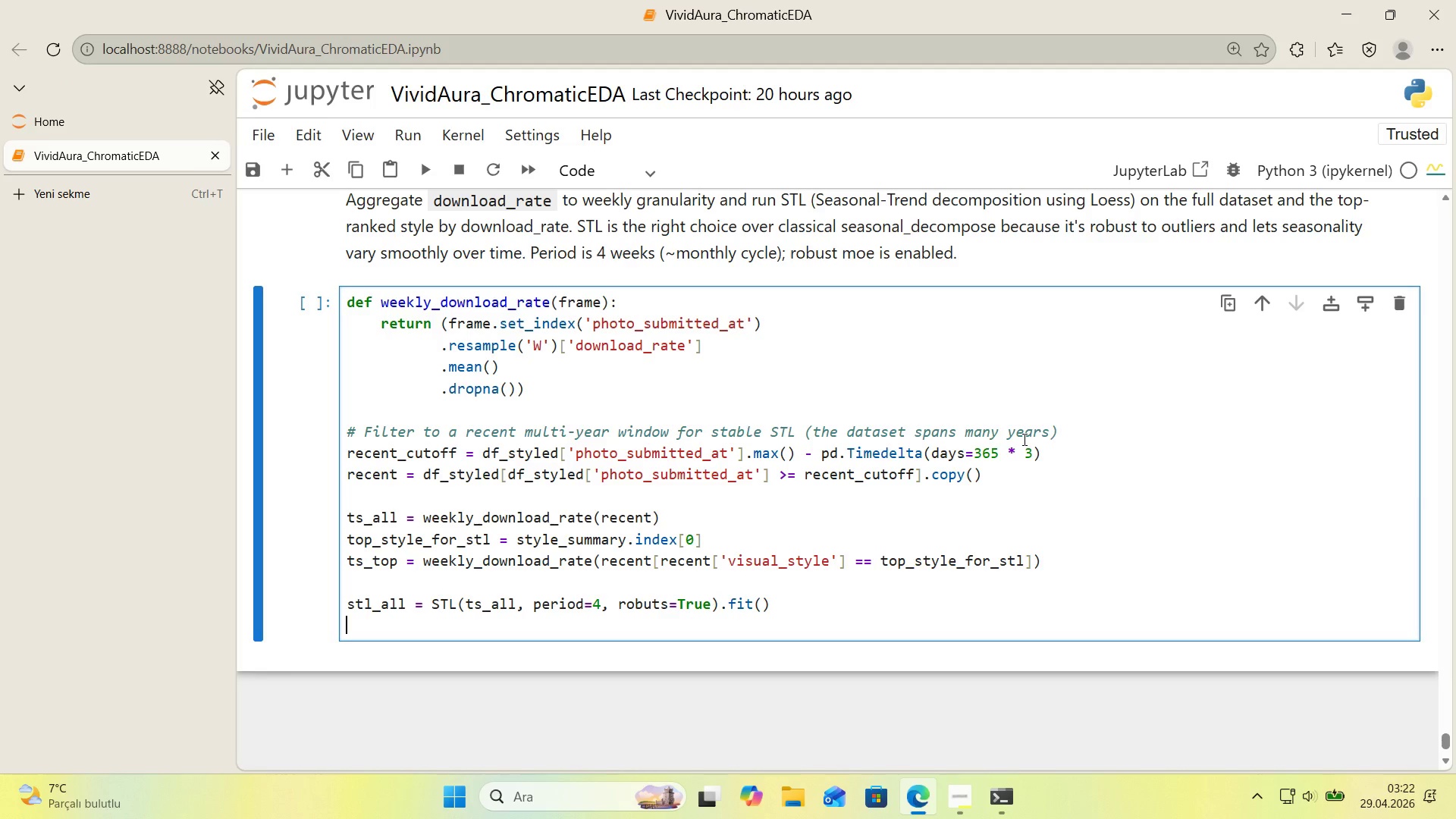 
type(stl_top ) )
 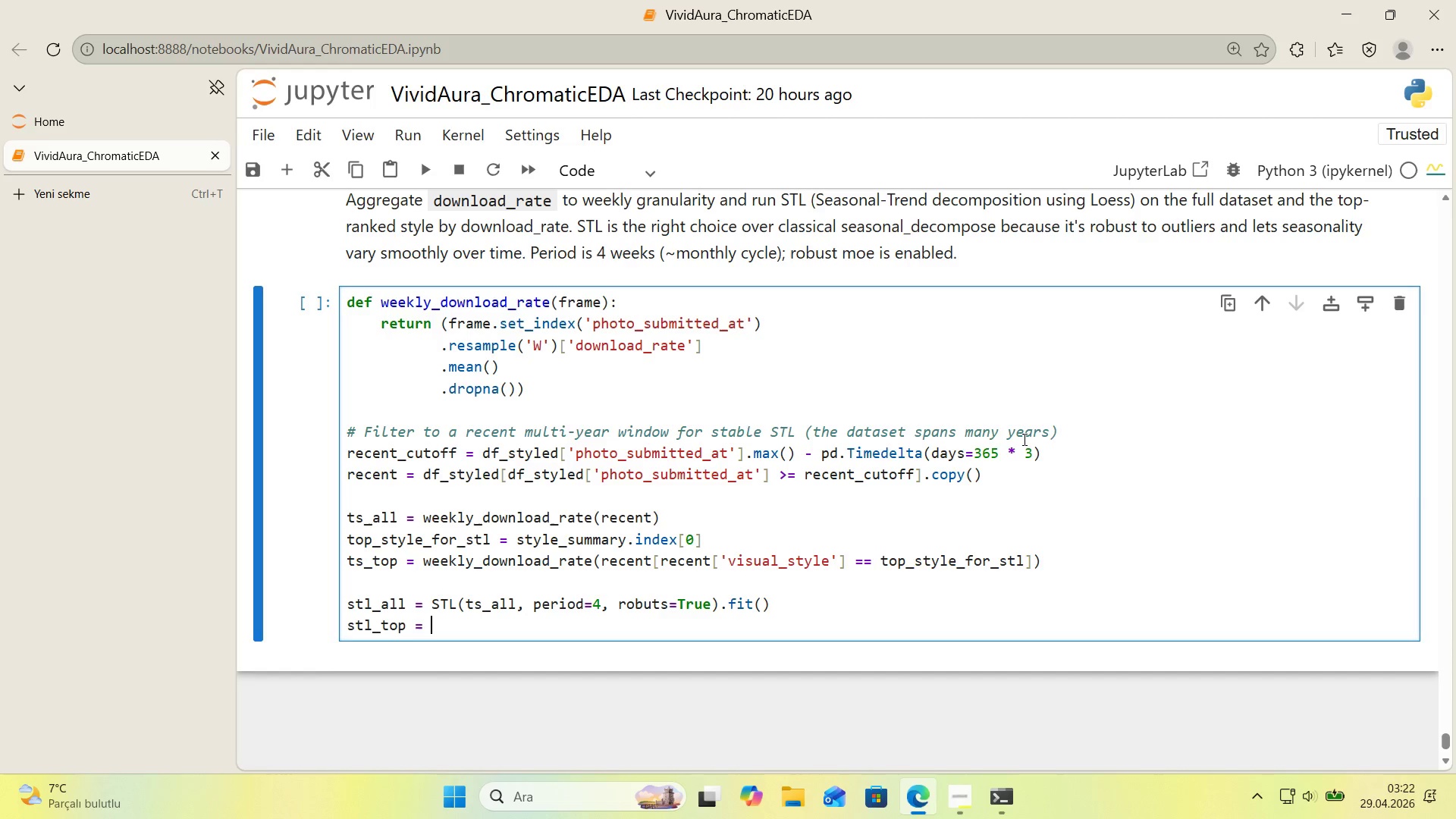 
wait(5.06)
 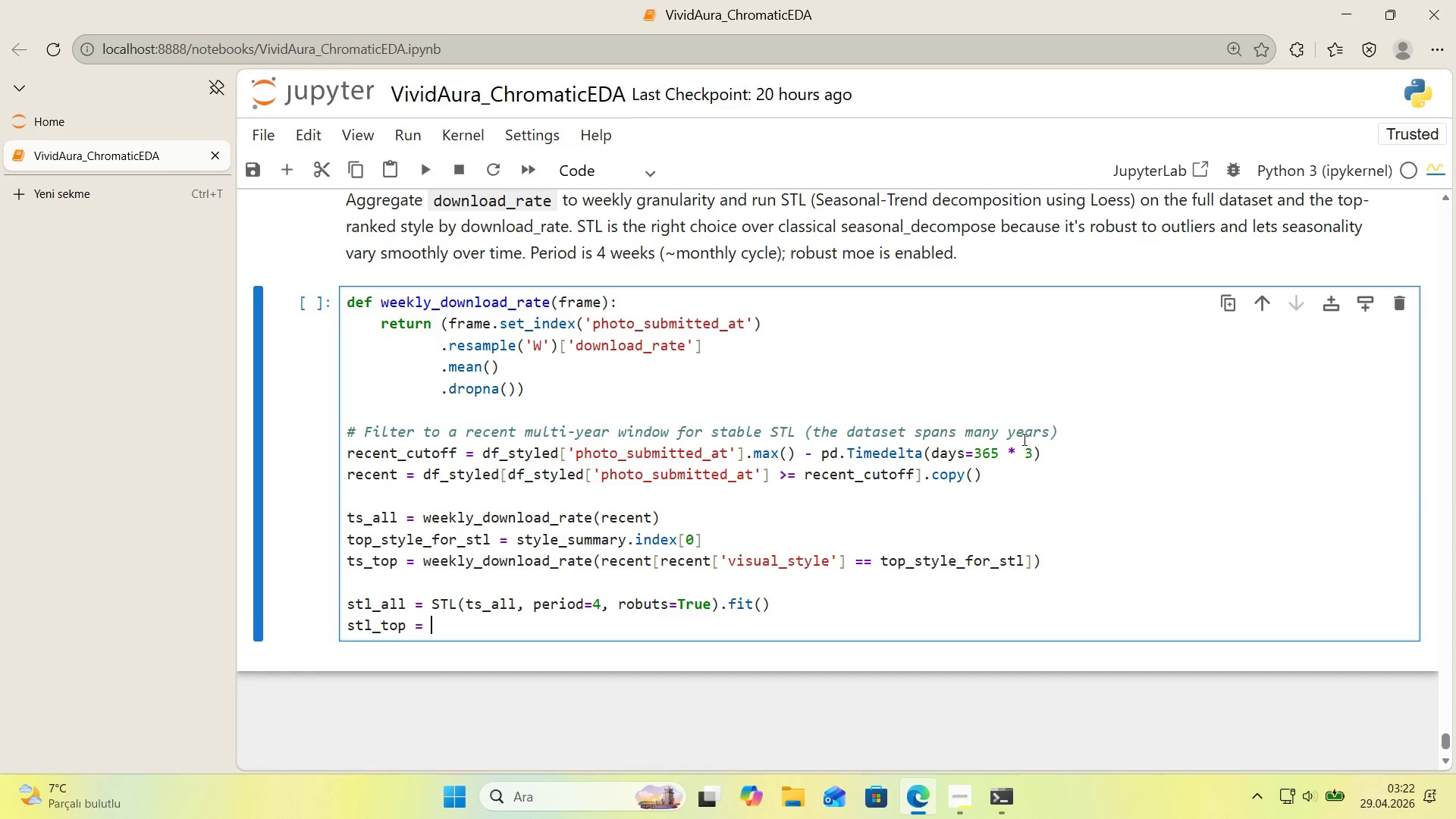 
type(STL*()
 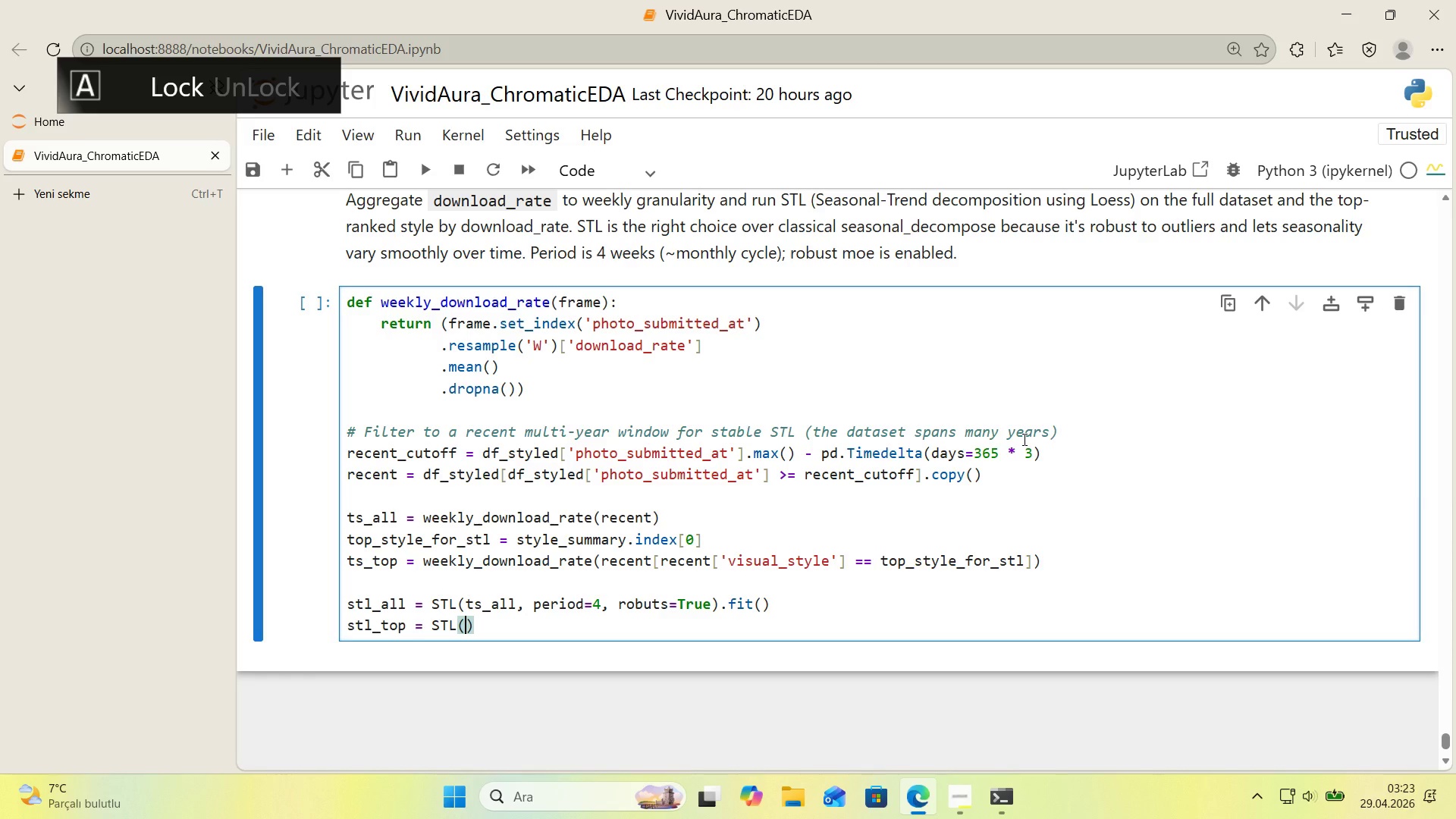 
 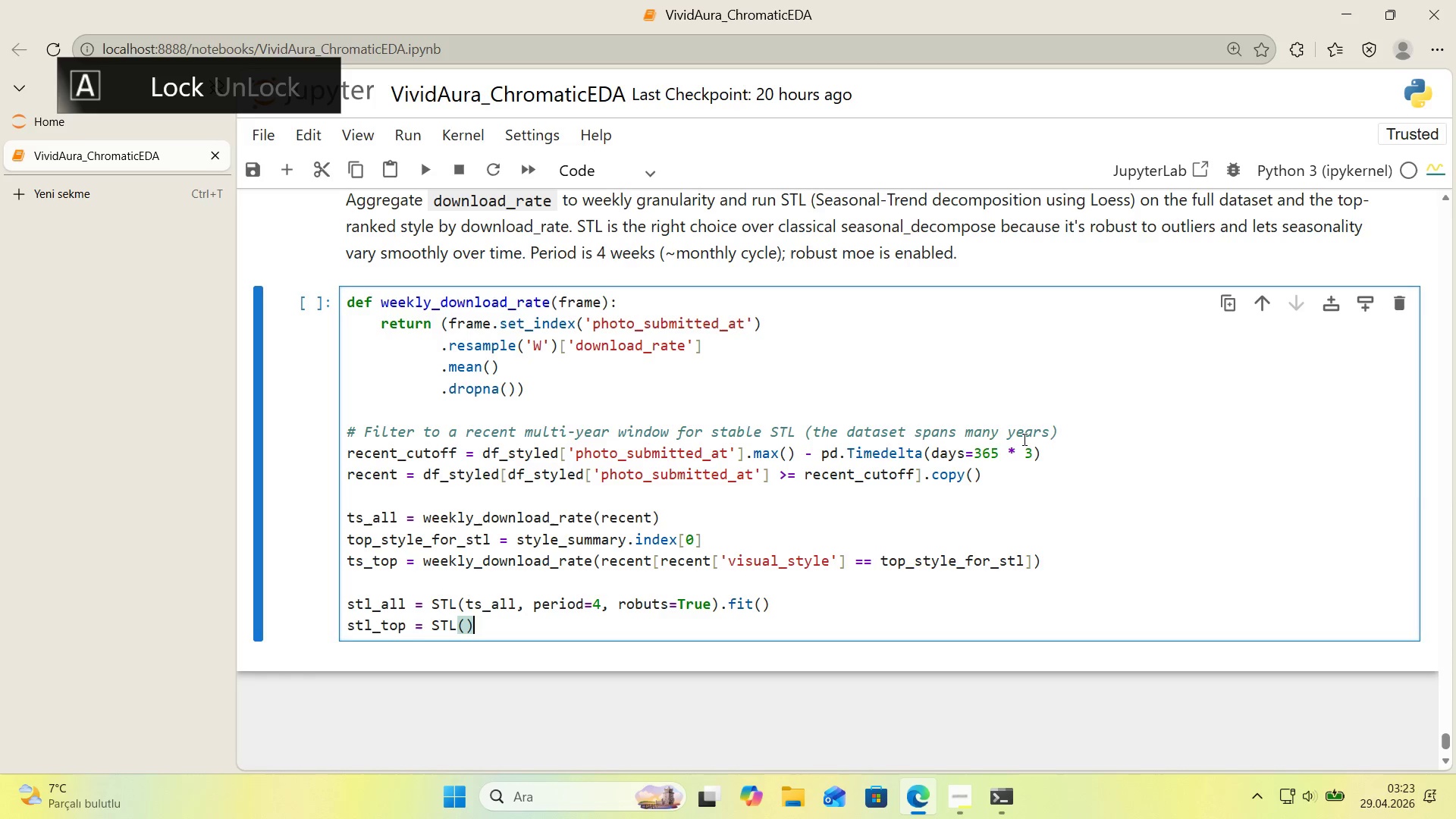 
key(ArrowLeft)
 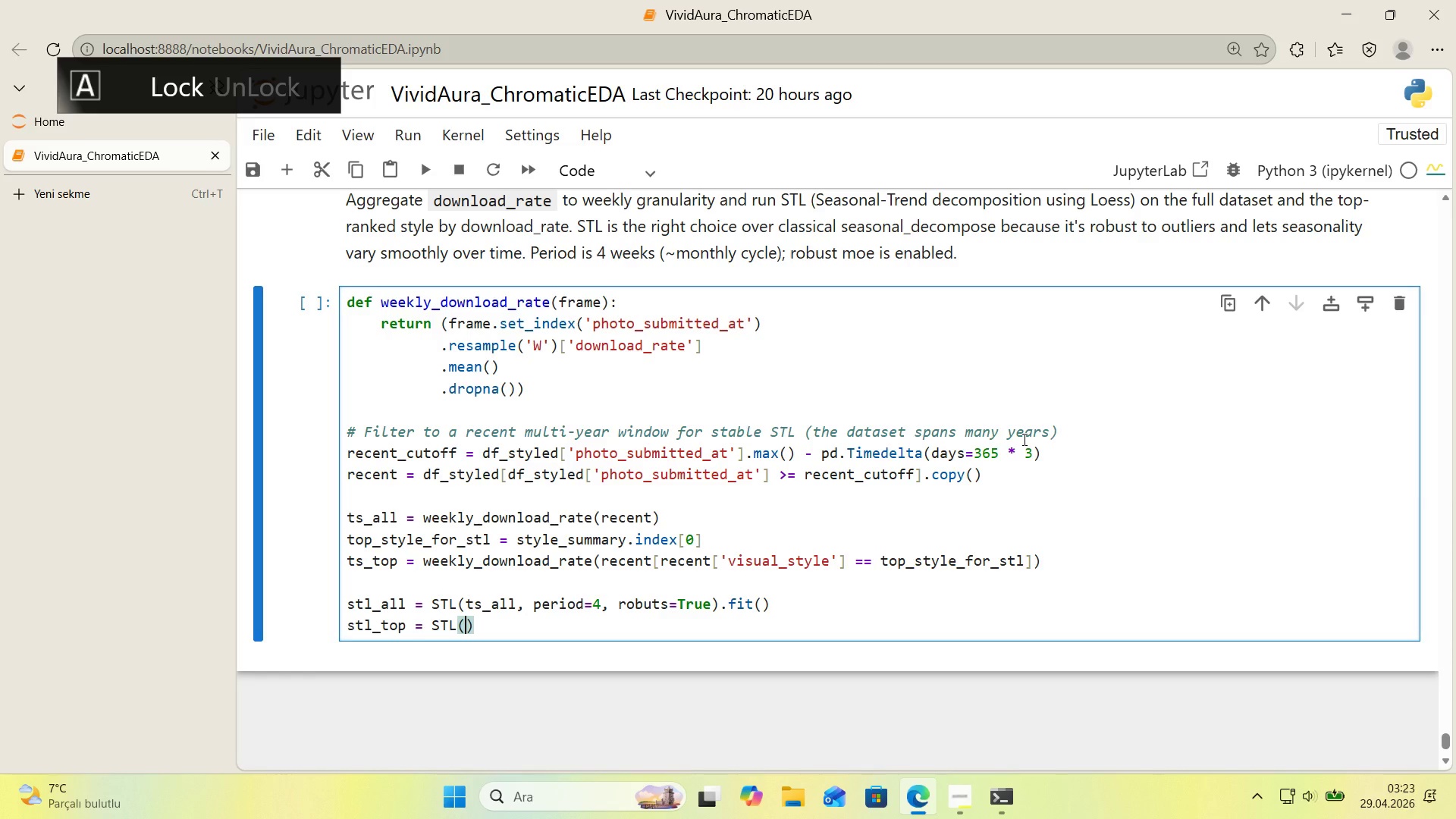 
type(ts_top, per'od)4, robust)True)
 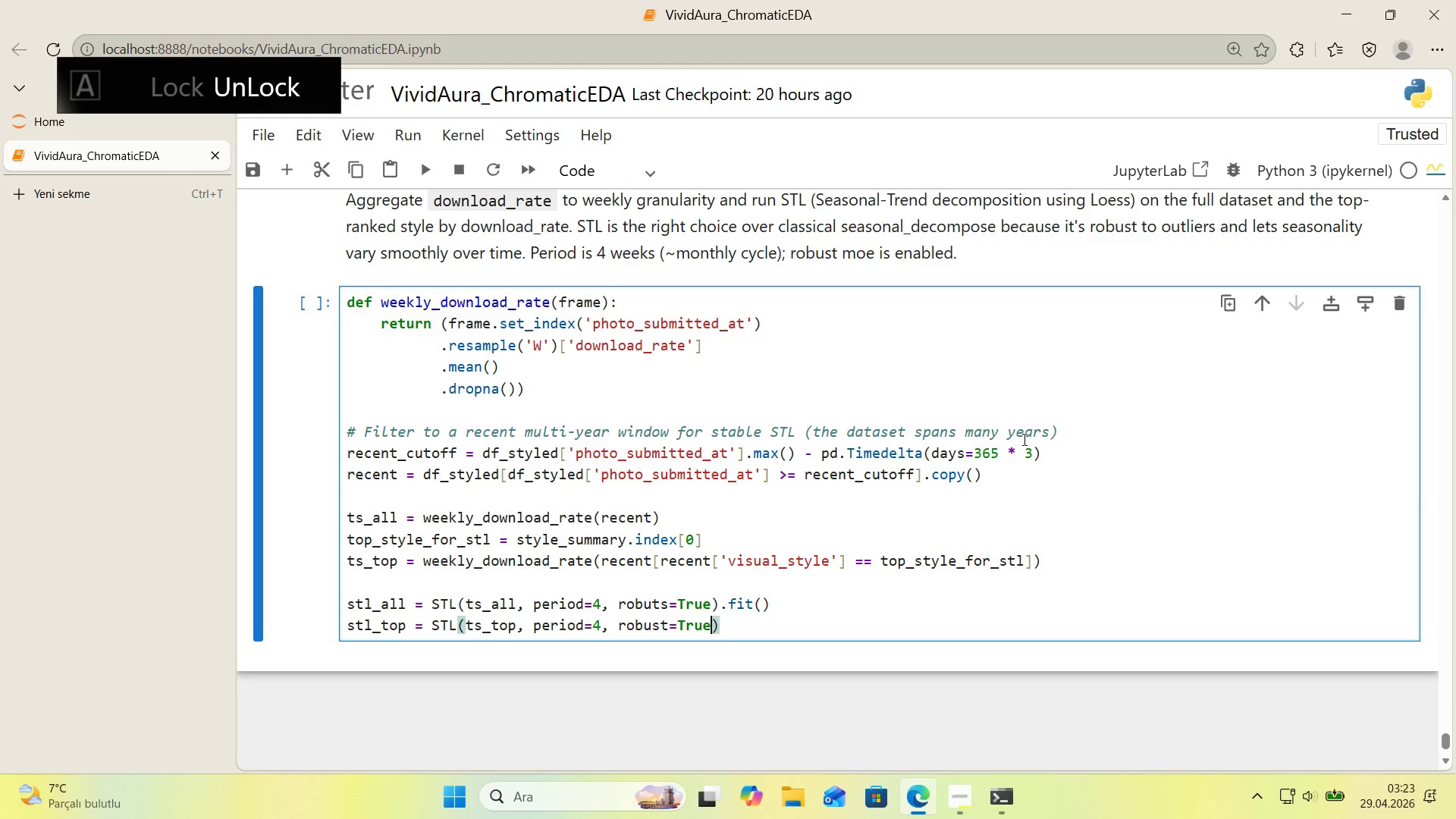 
key(ArrowRight)
 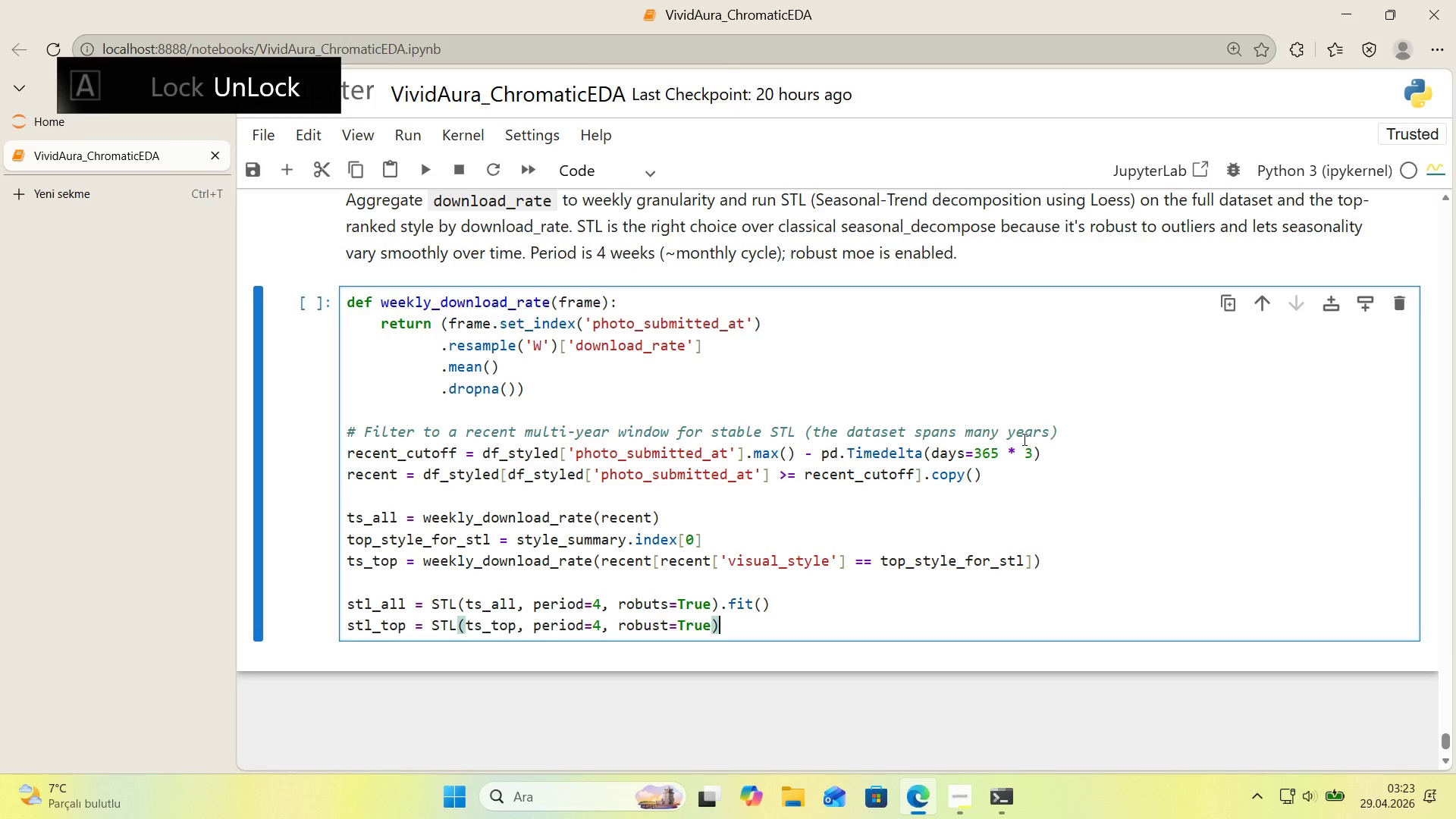 
type(.f't*()
 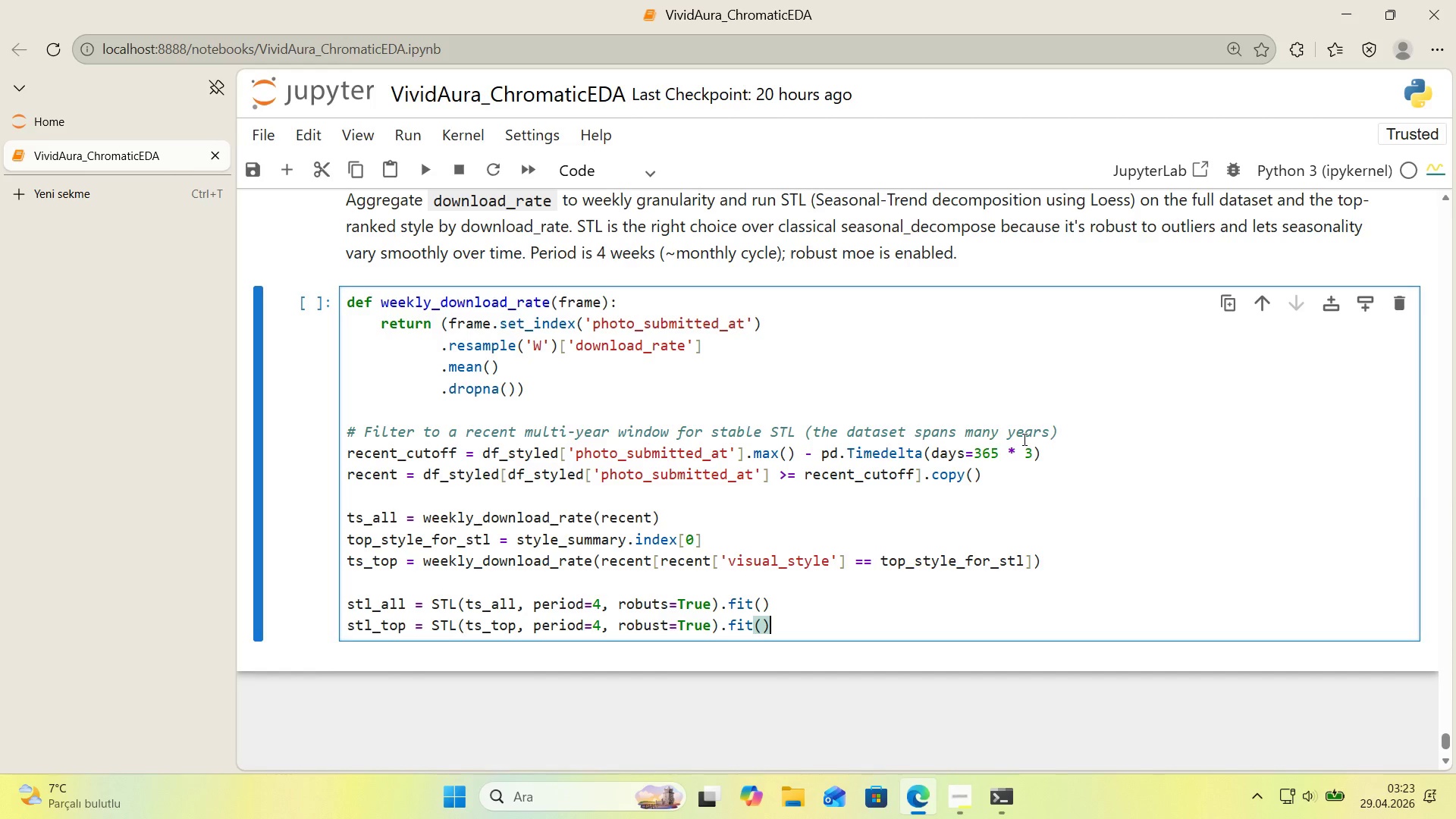 
key(Enter)
 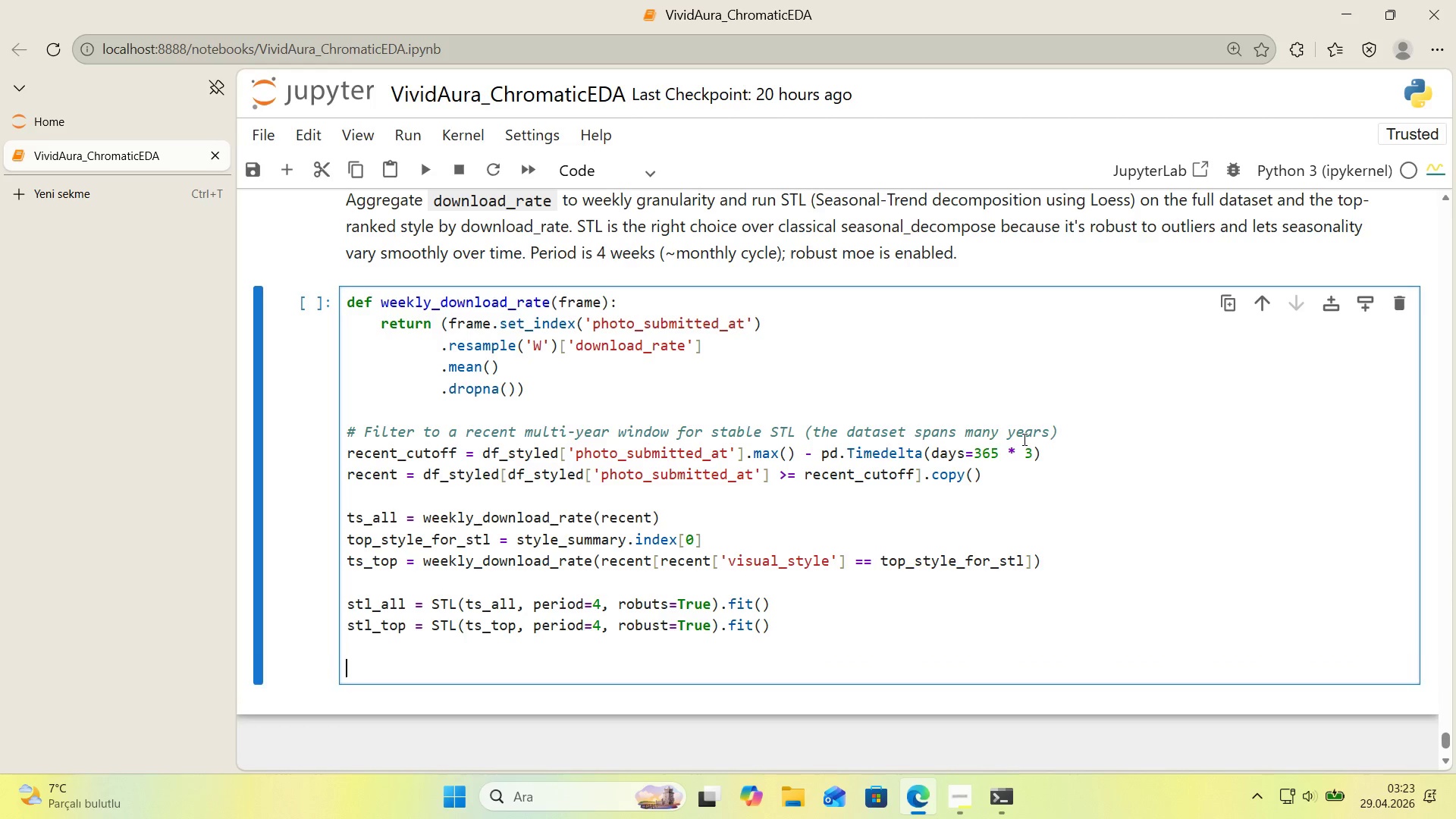 
key(Enter)
 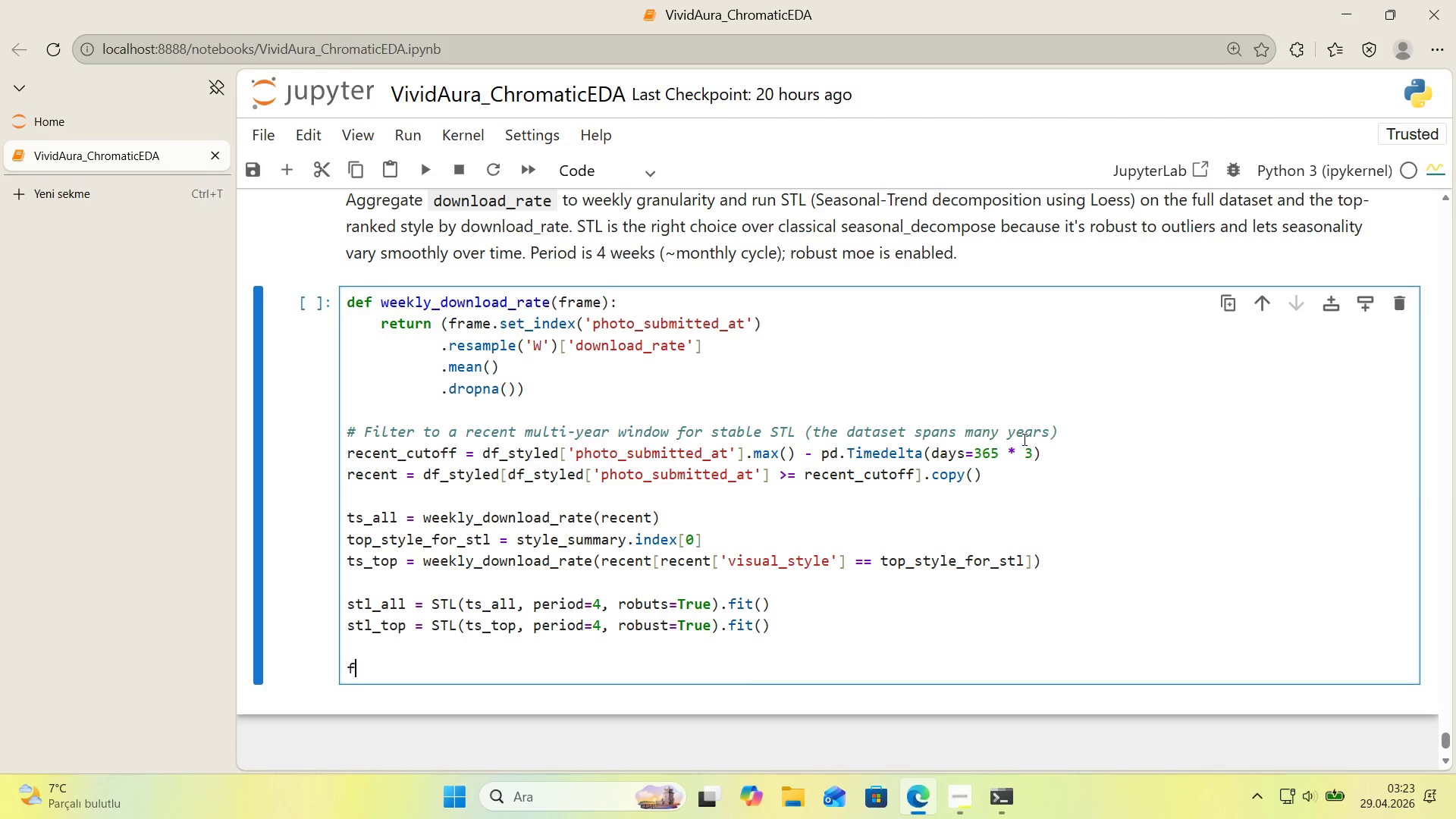 
type(f'g, axes ) plt.subplots*()
 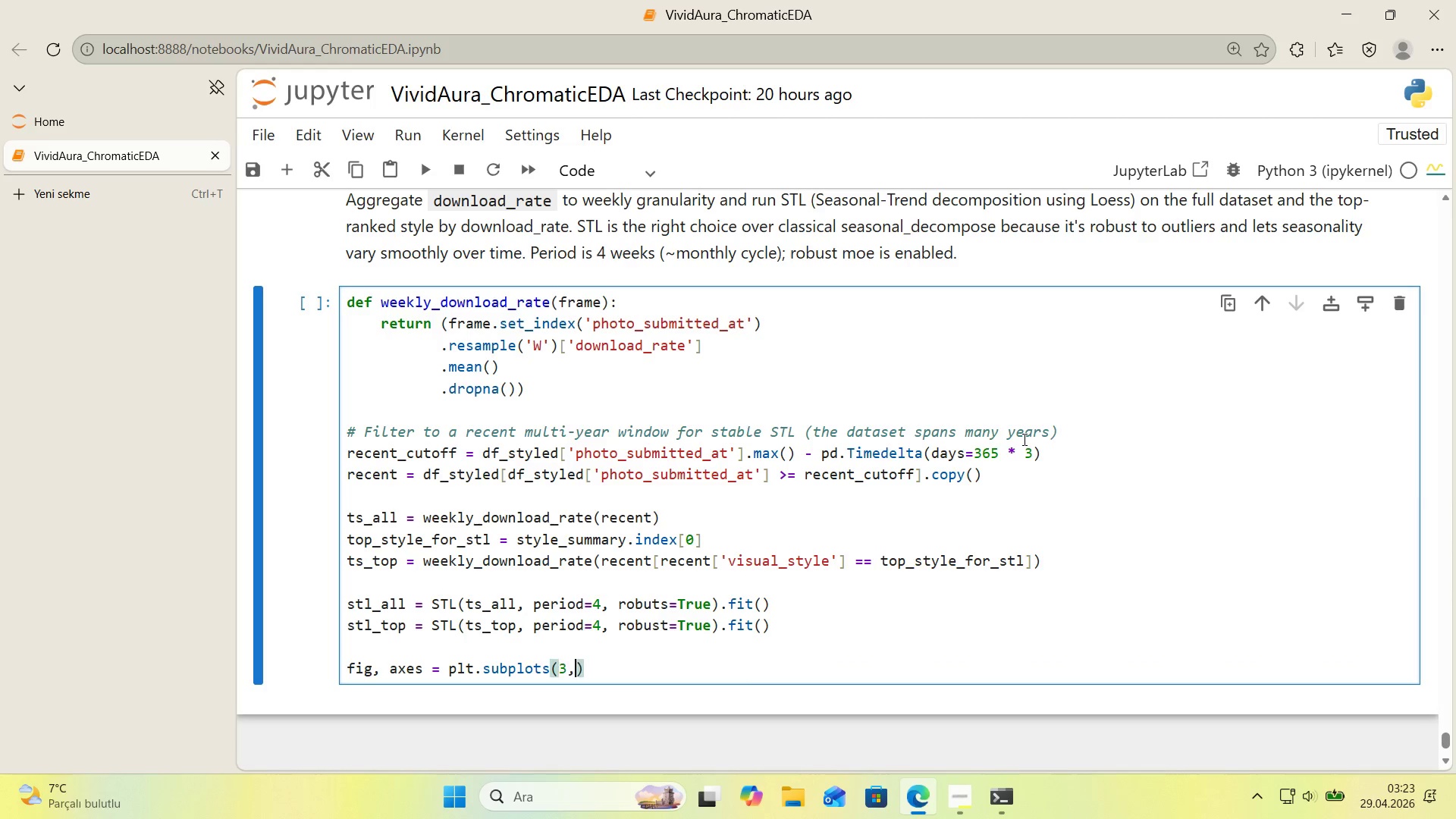 
 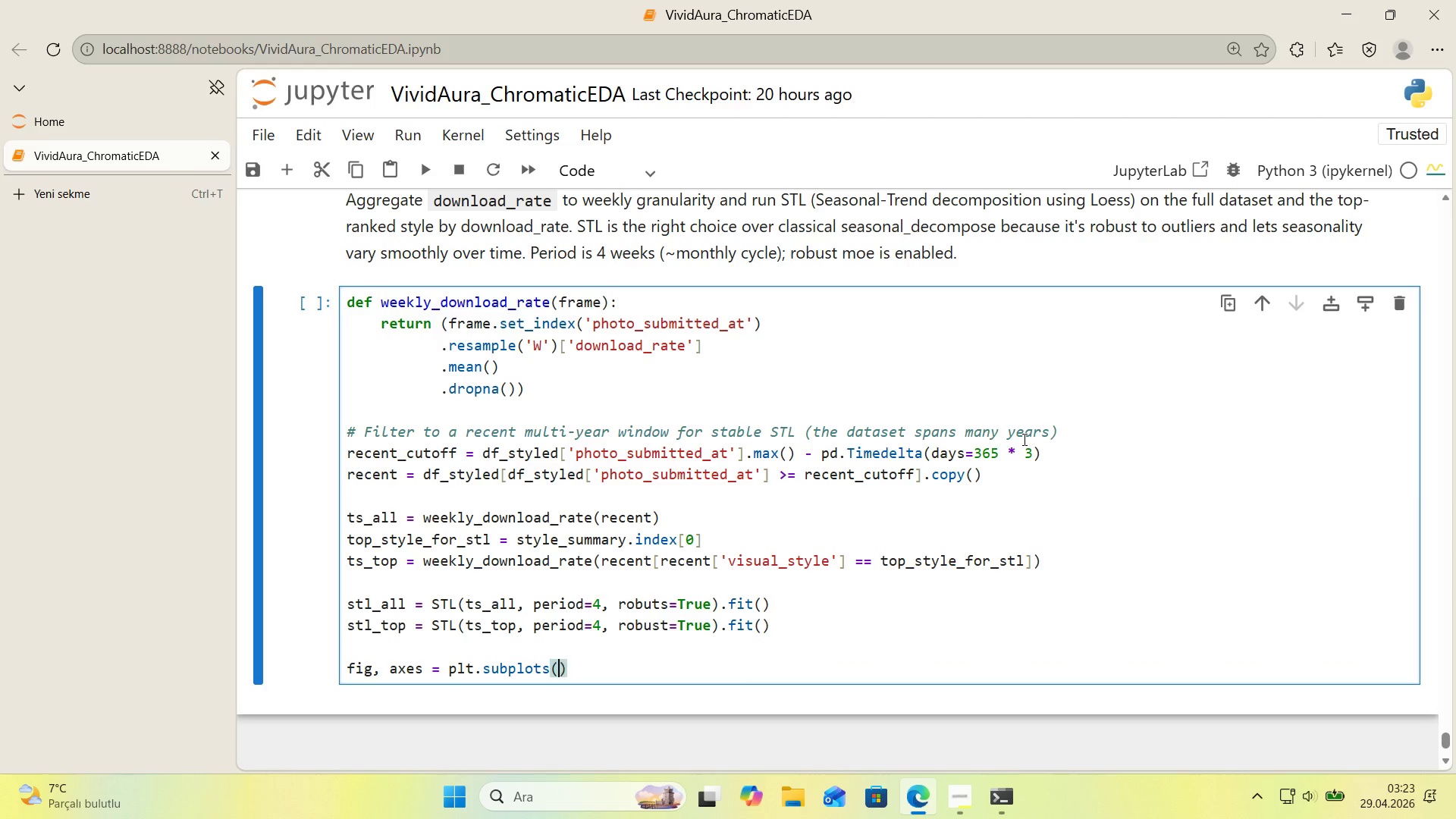 
key(ArrowLeft)
 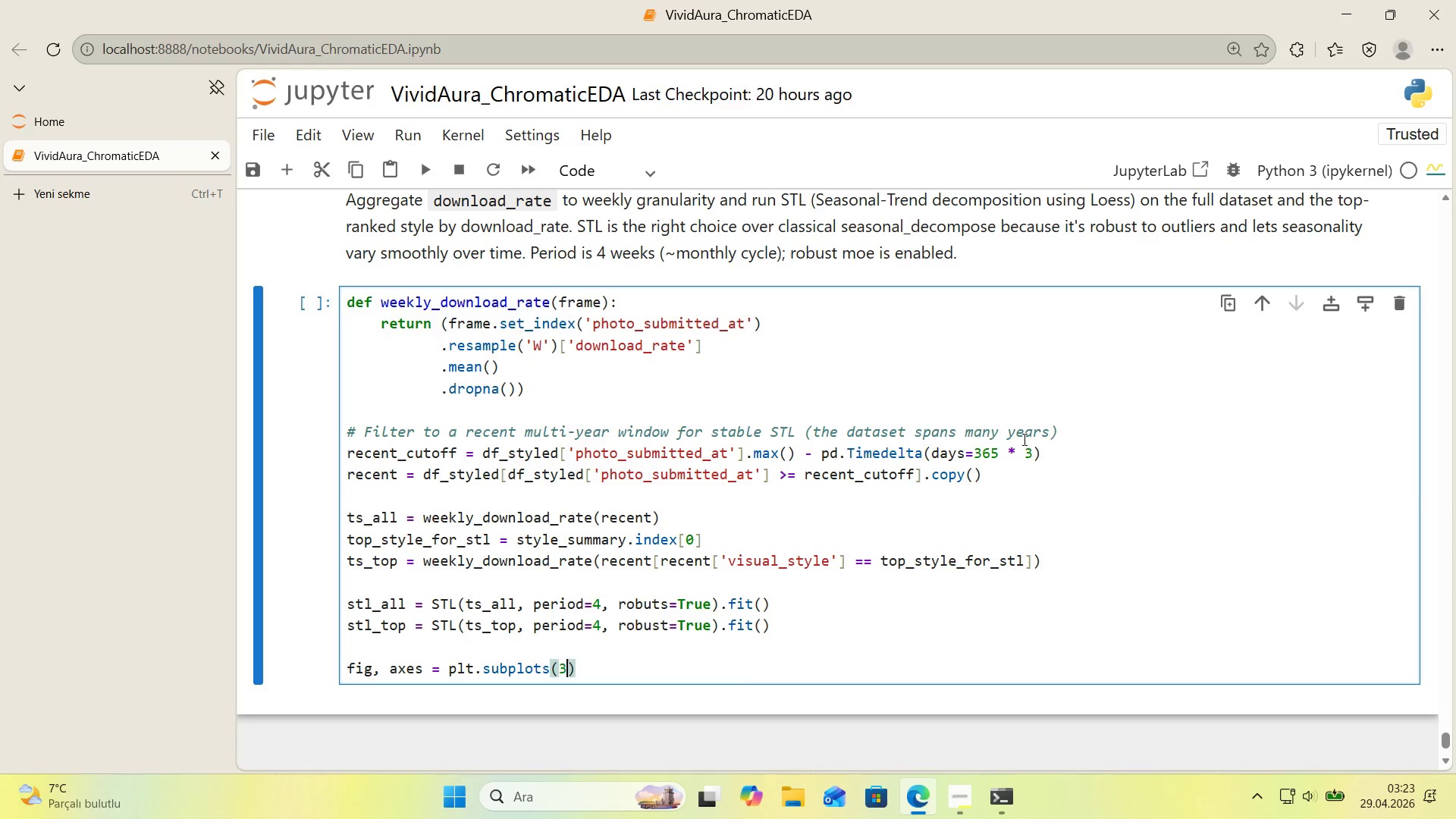 
type(3, 2, f'gs'ze0)
 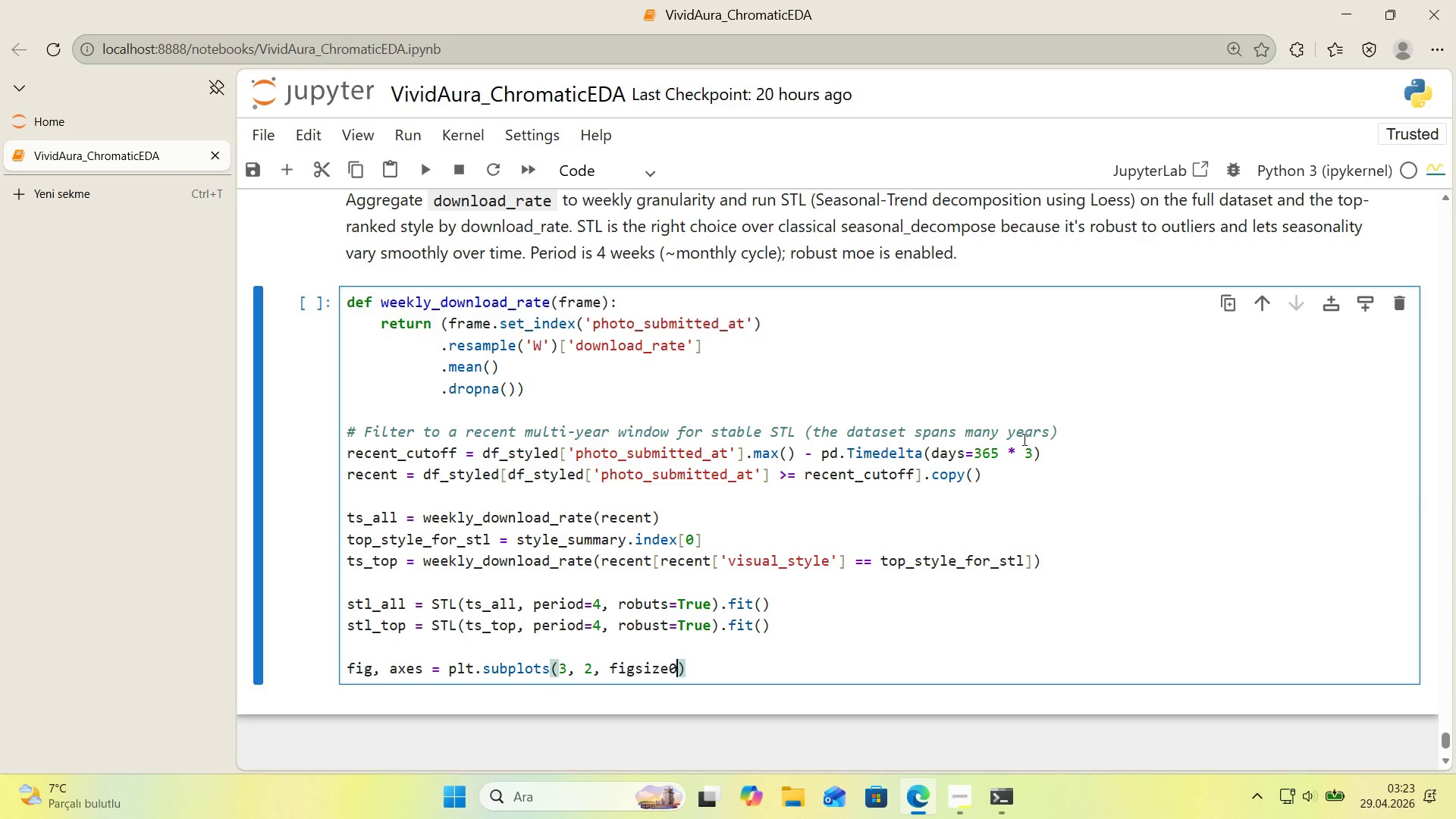 
type(*()
 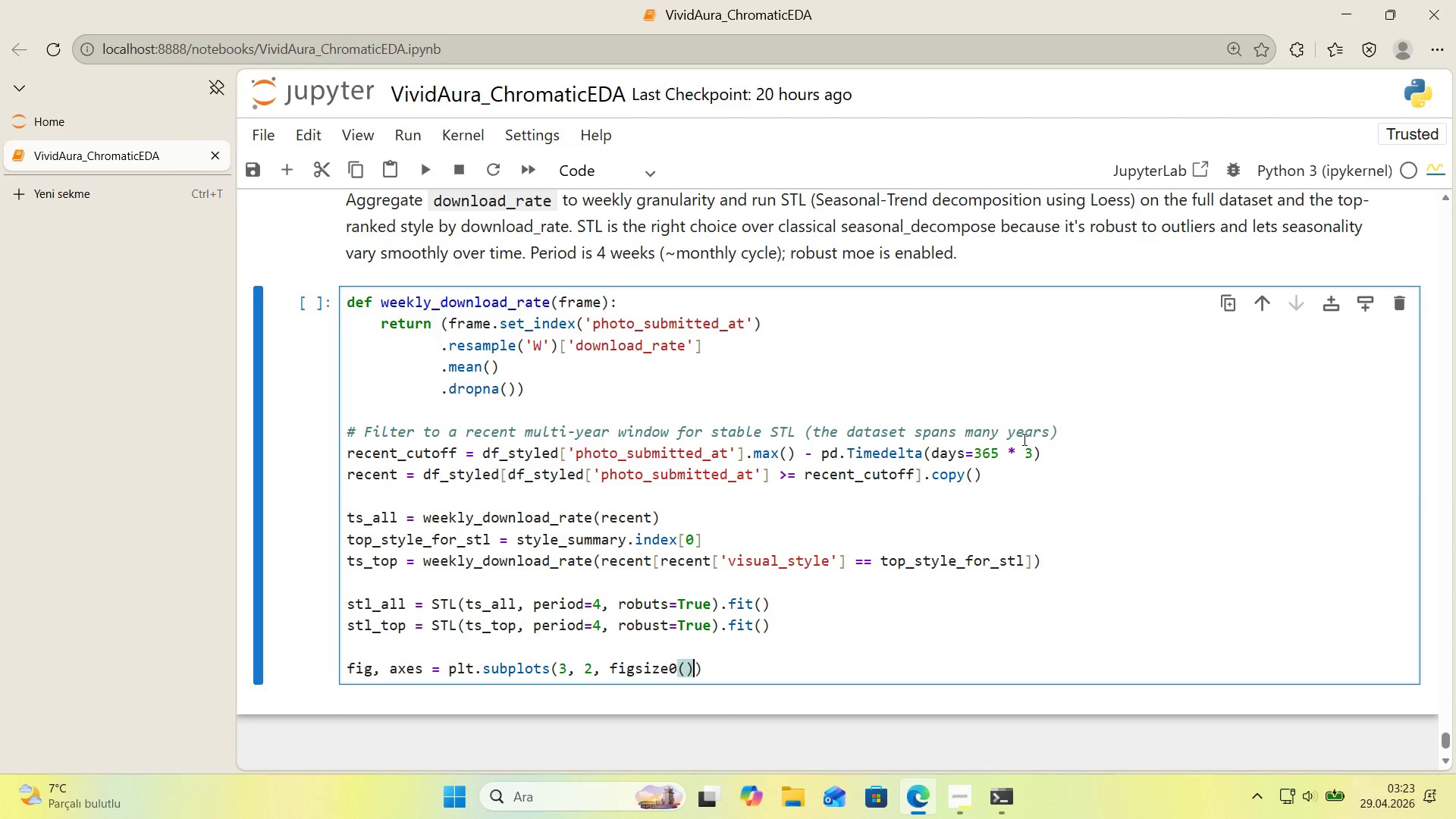 
key(ArrowLeft)
 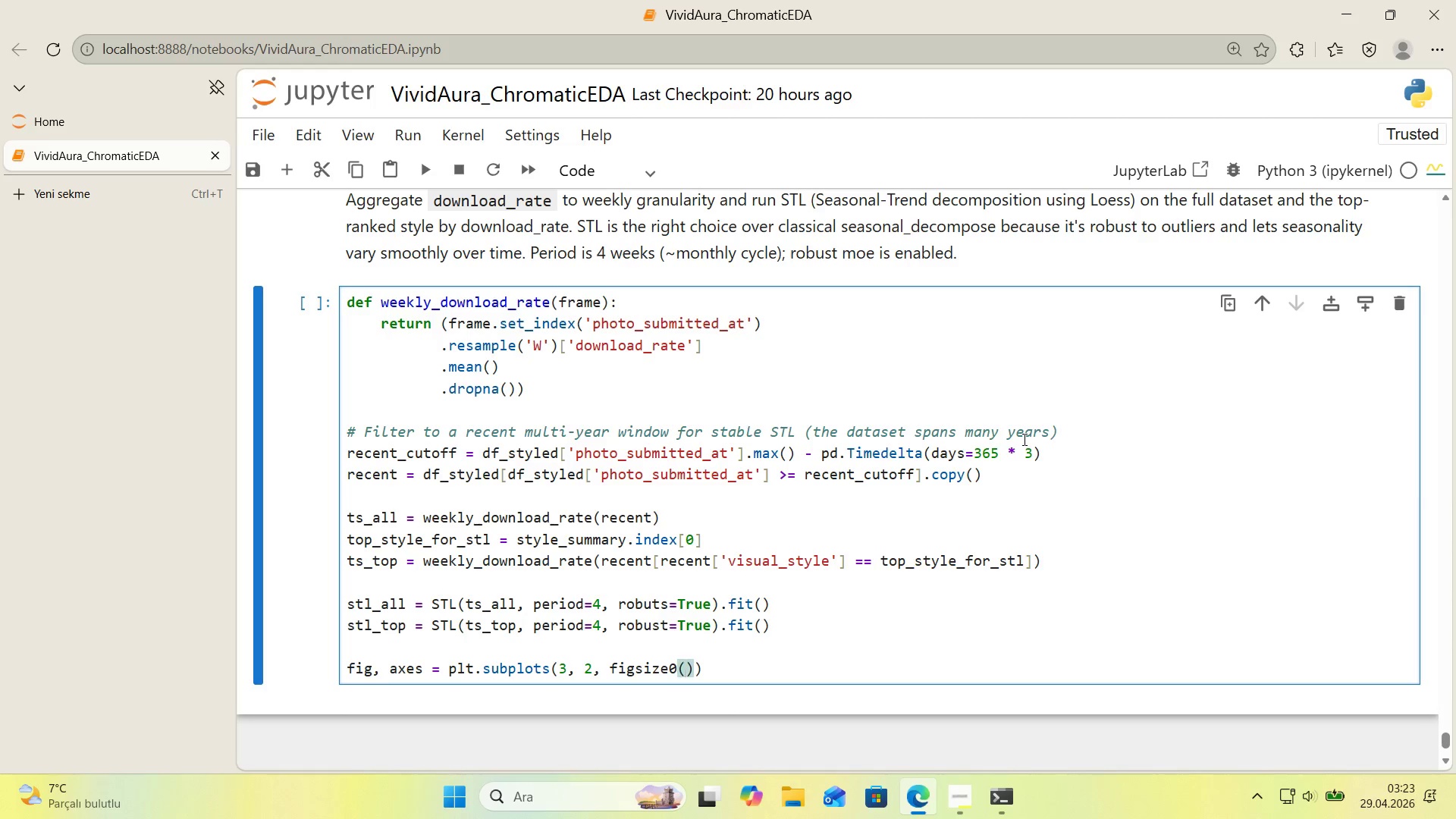 
type(14, 9)
 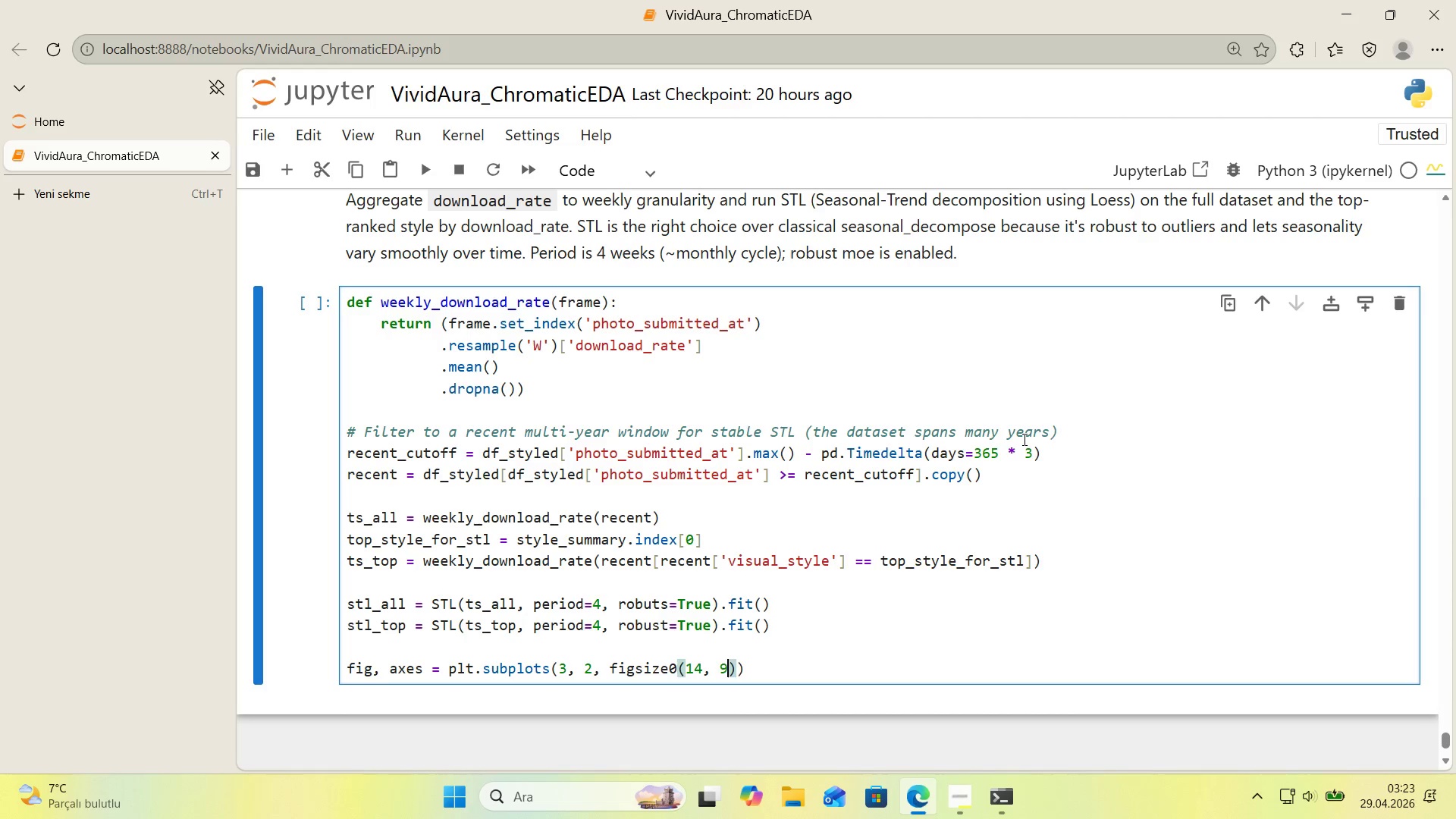 
key(ArrowRight)
 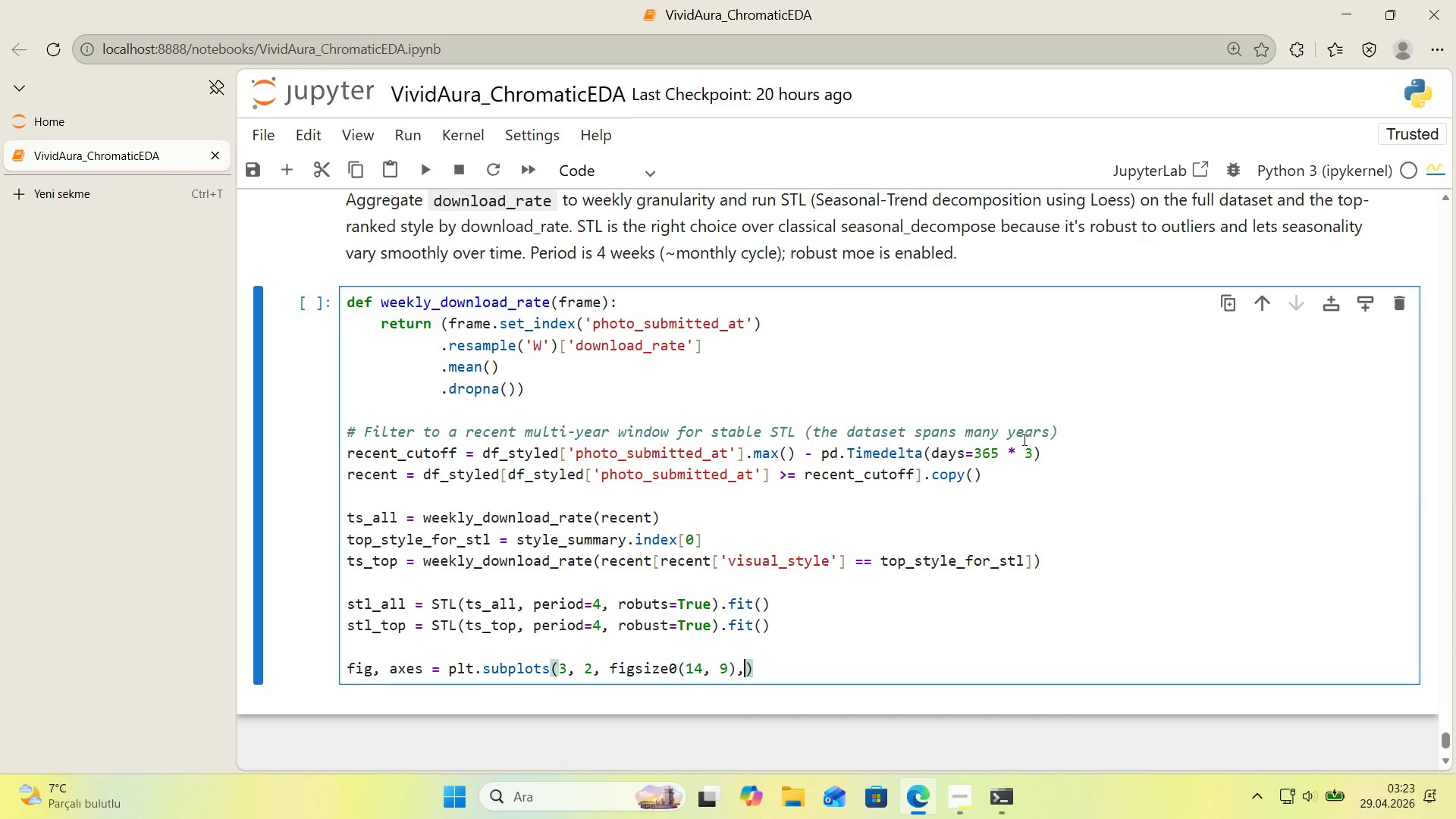 
type(, sharex)True)
 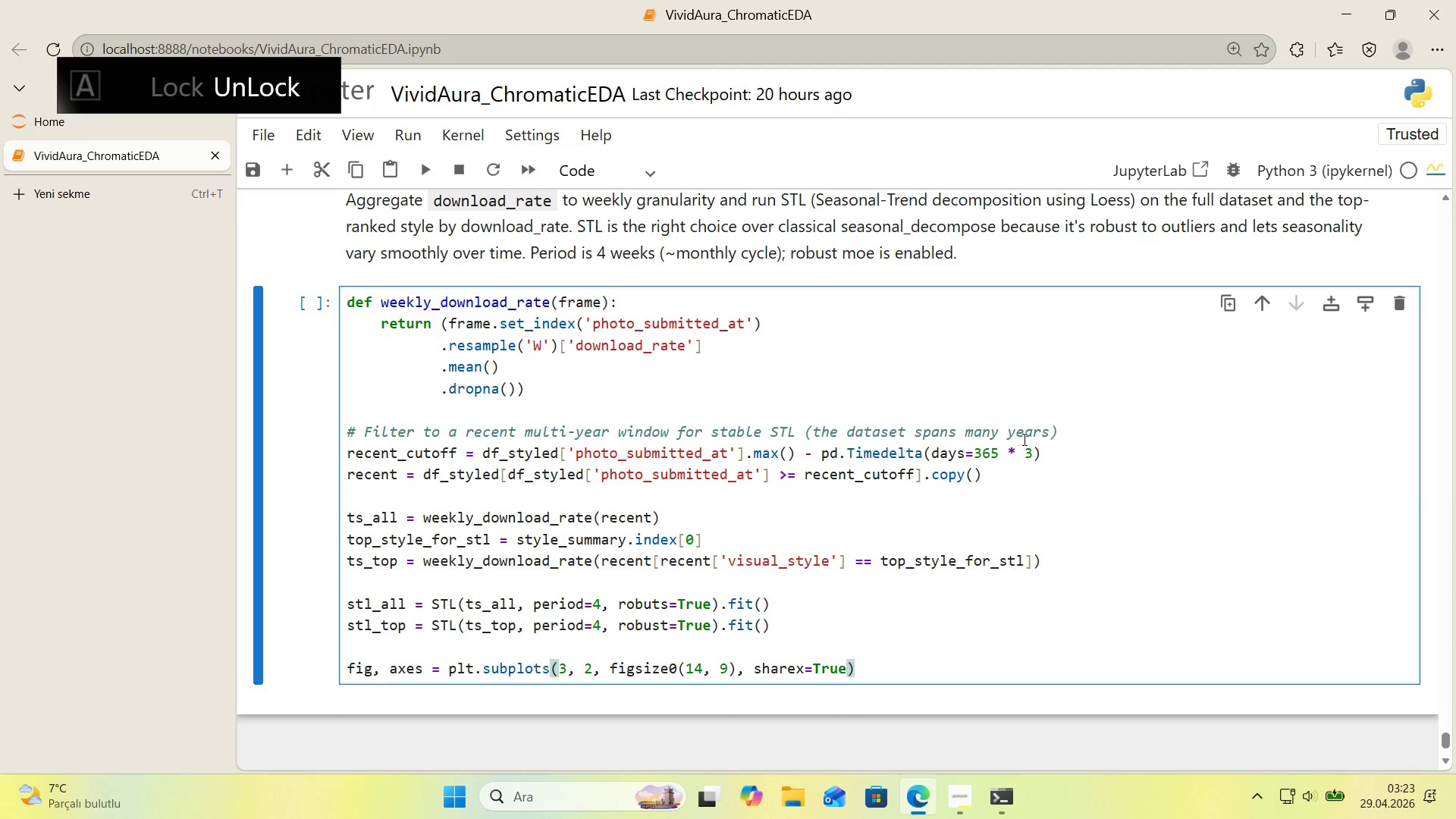 
key(ArrowRight)
 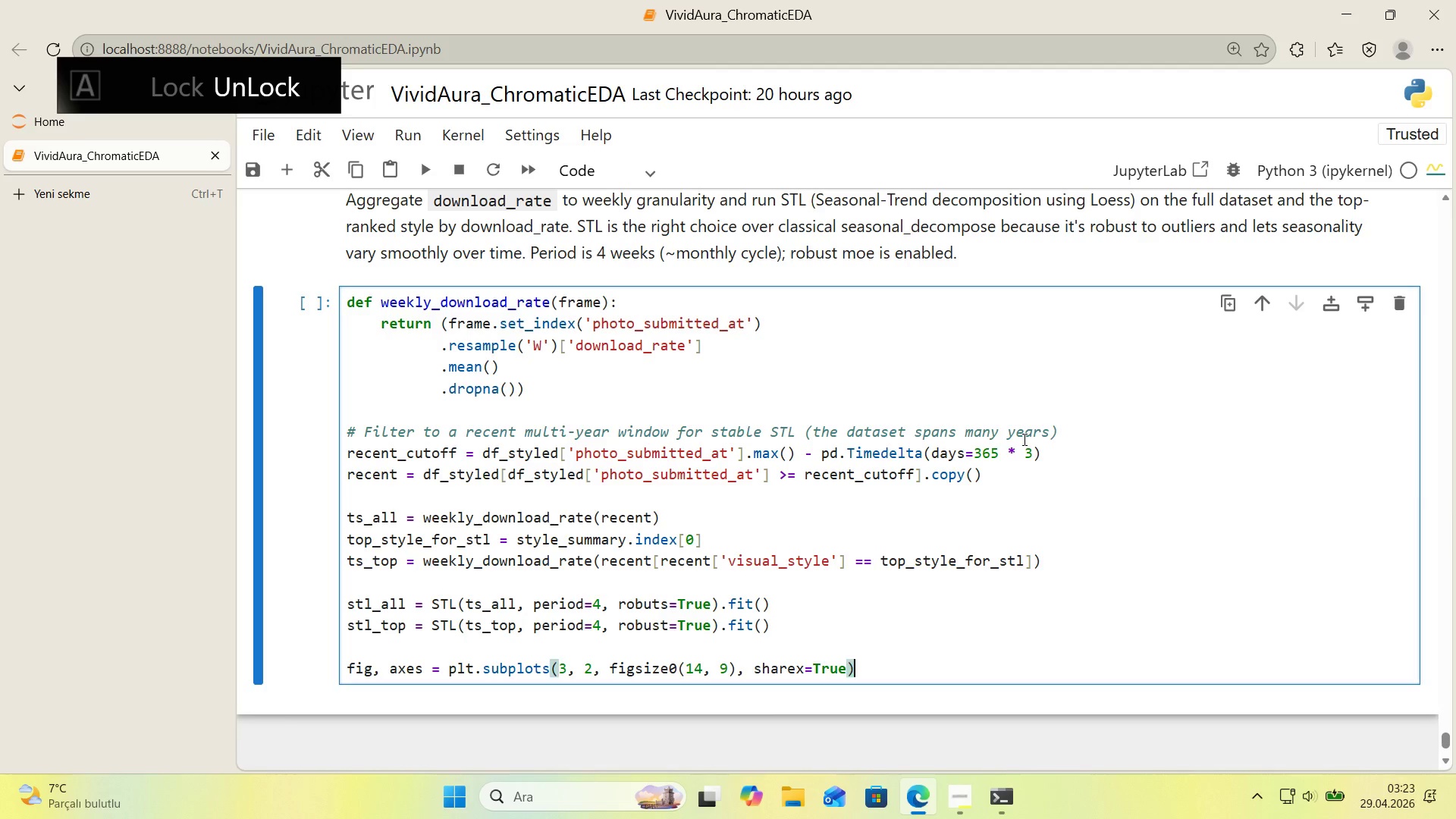 
key(Enter)
 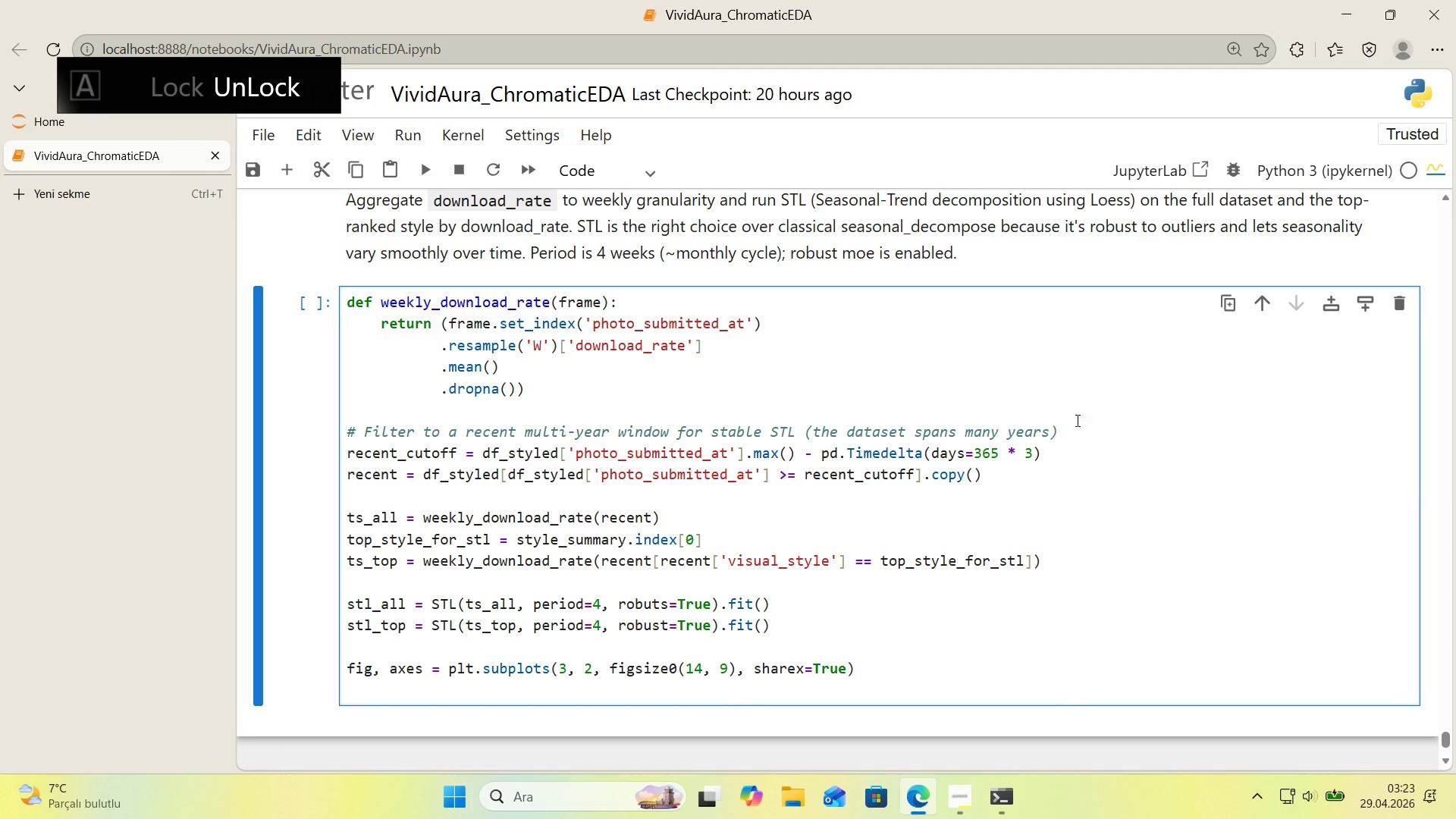 
key(F)
 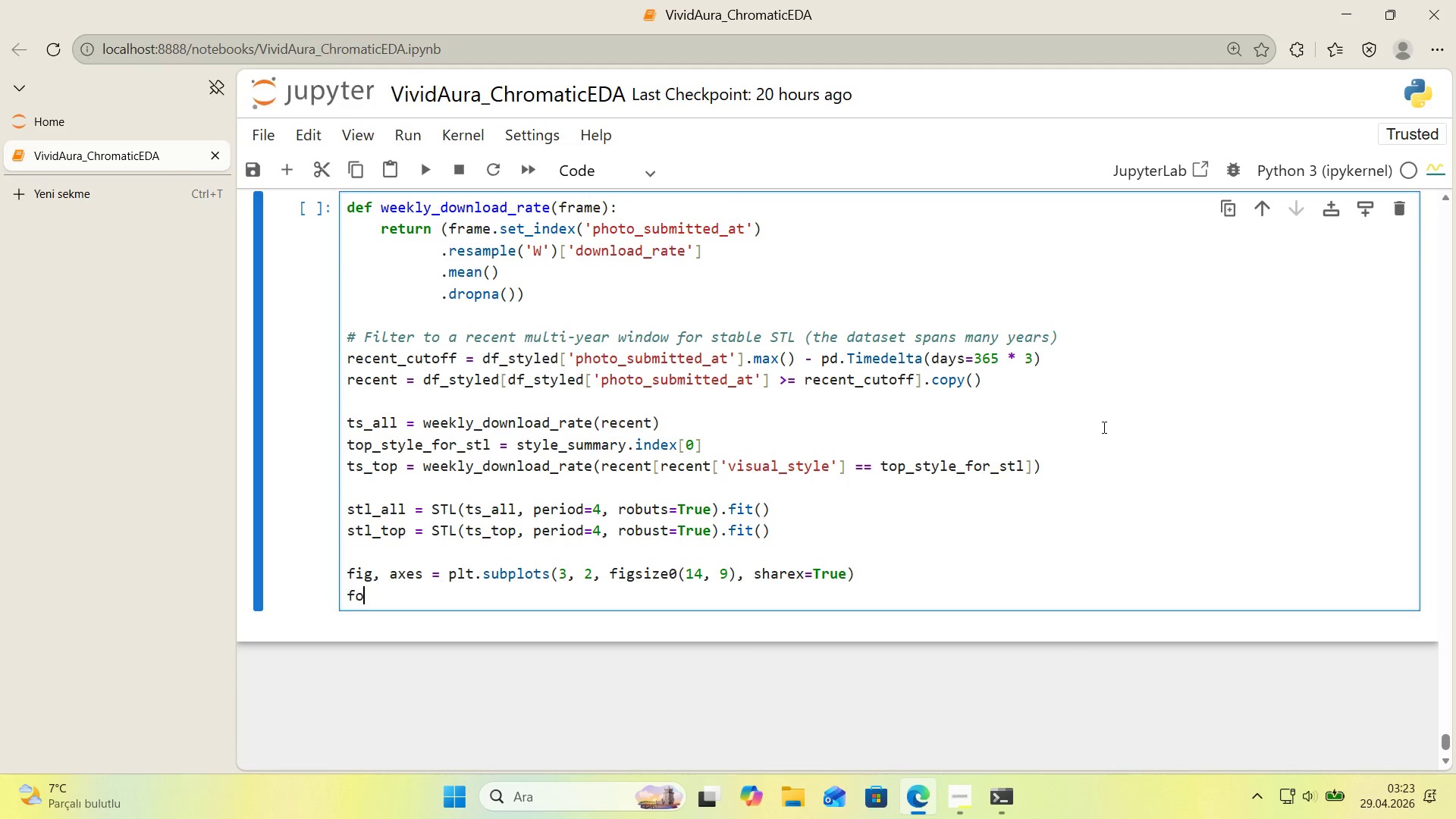 
scroll: coordinate [1096, 424], scroll_direction: down, amount: 1.0
 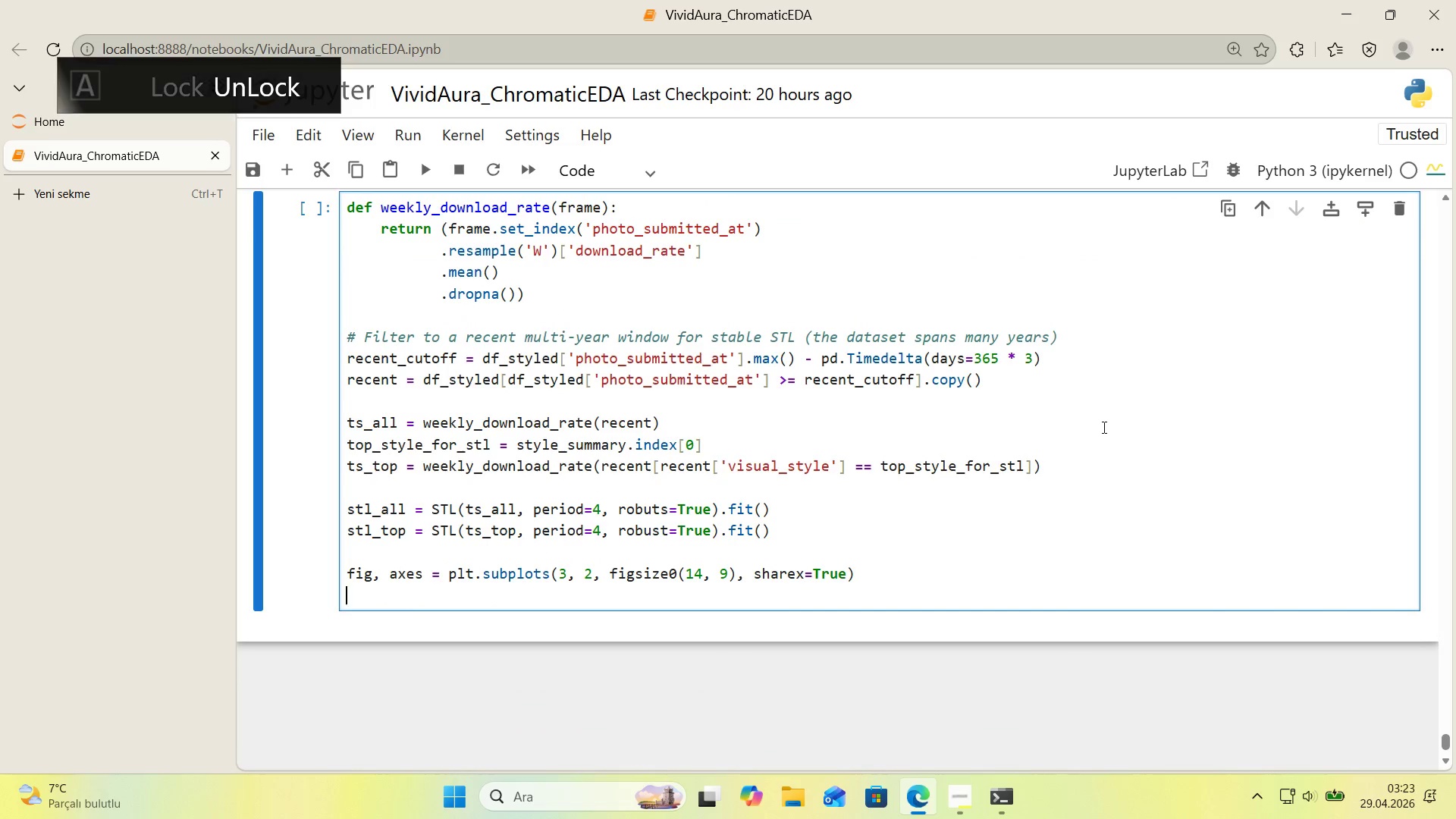 
type(or col, *()
 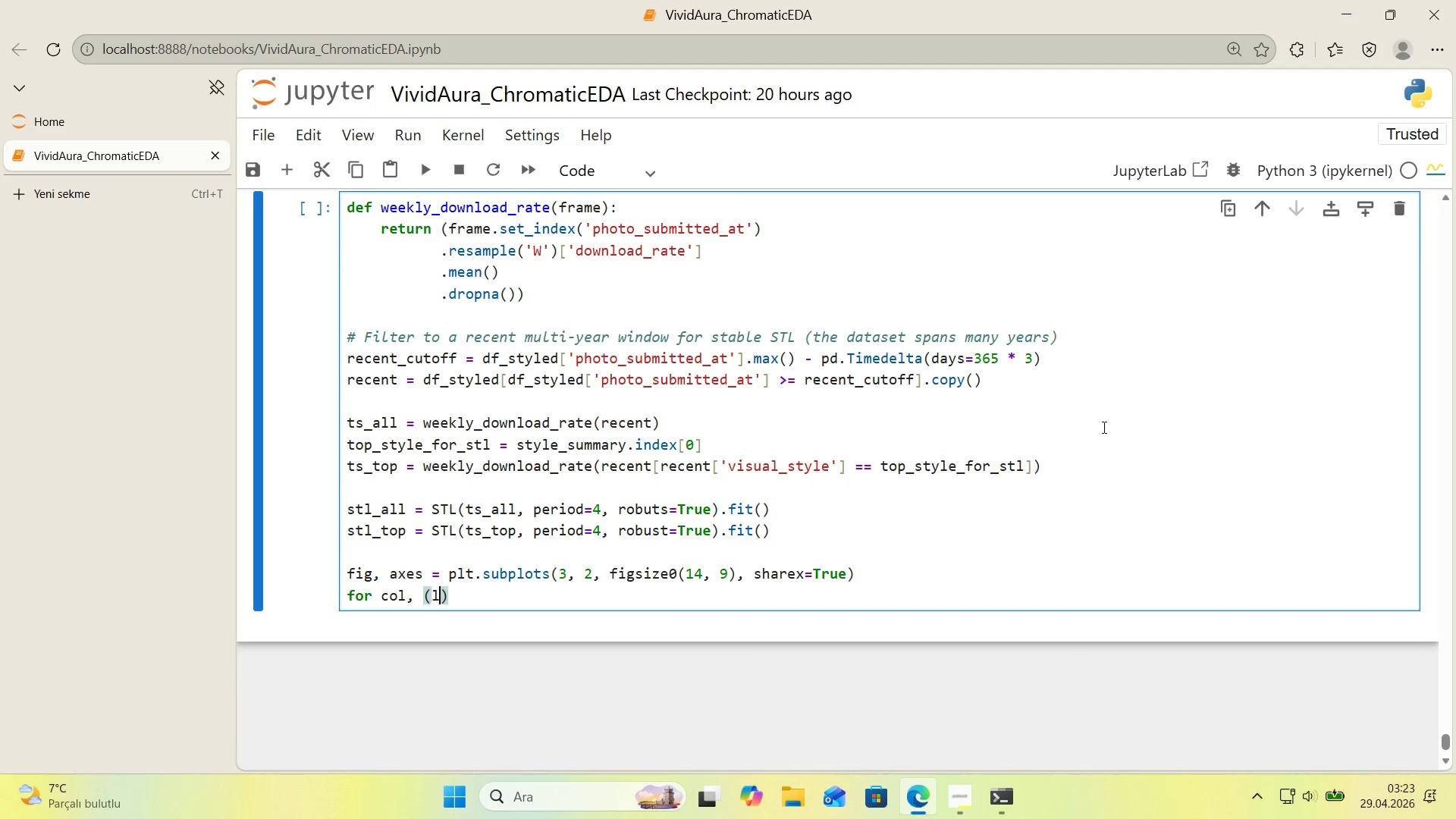 
 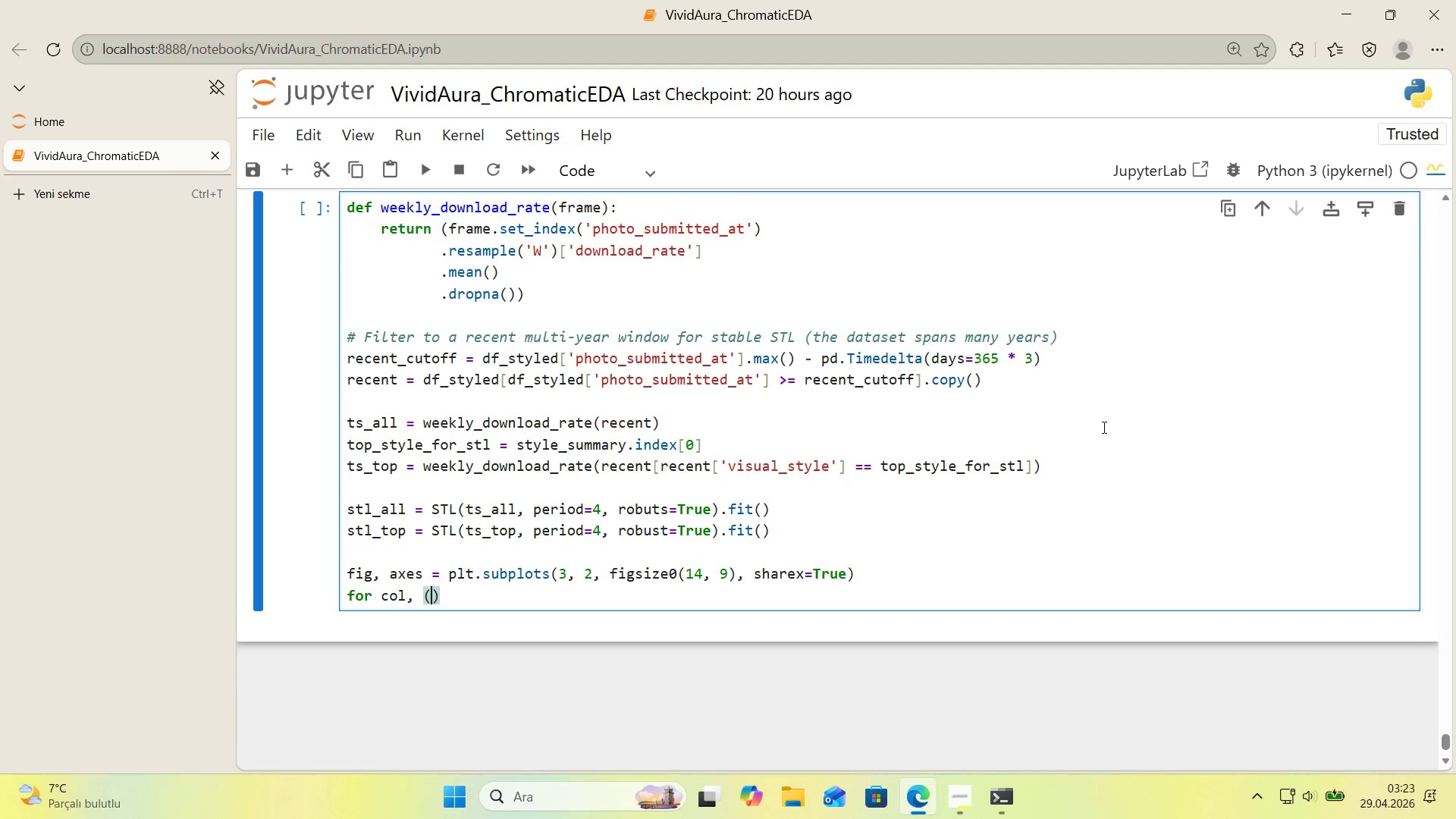 
key(ArrowLeft)
 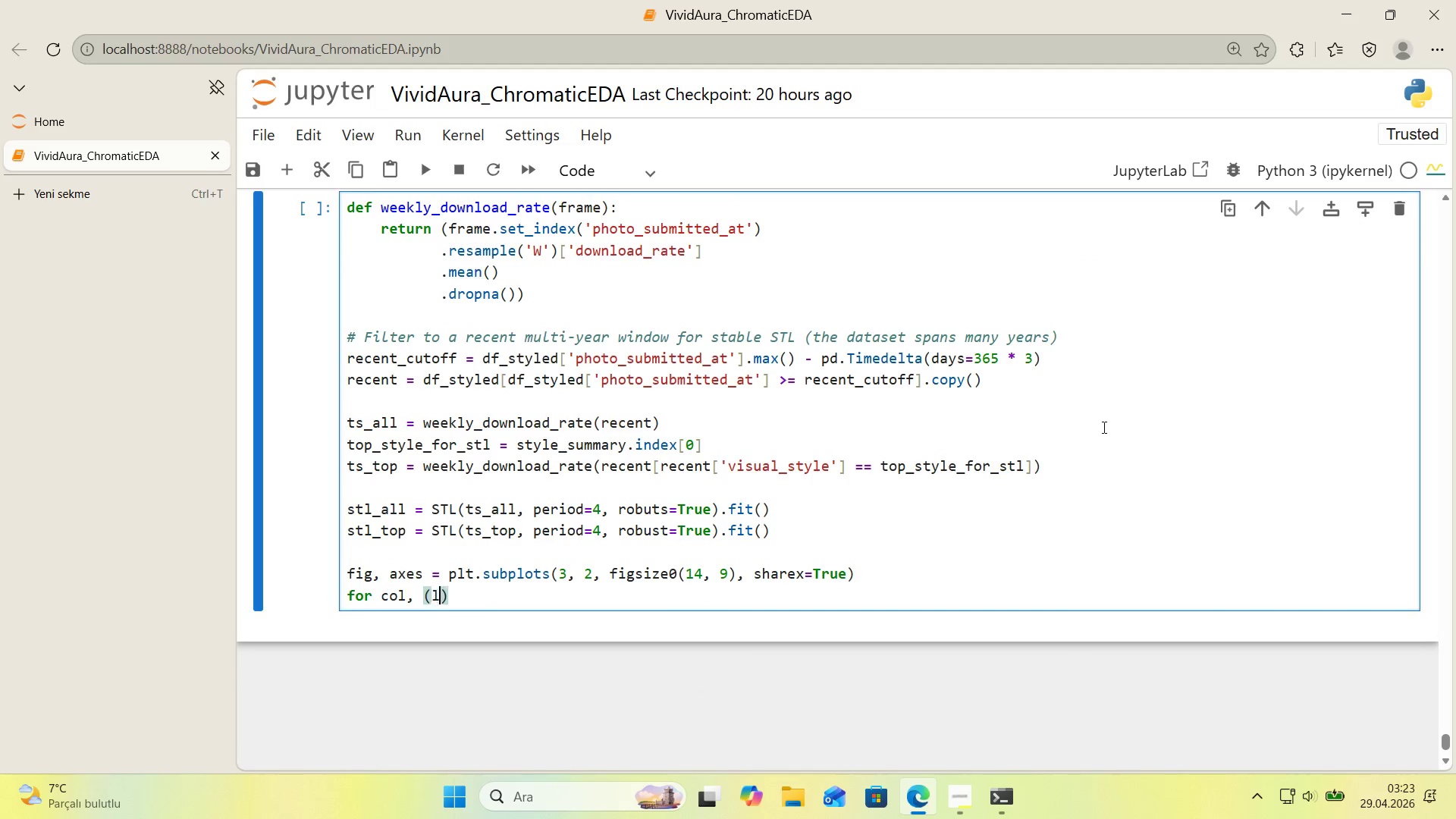 
type(label, stl_f't, ts)
 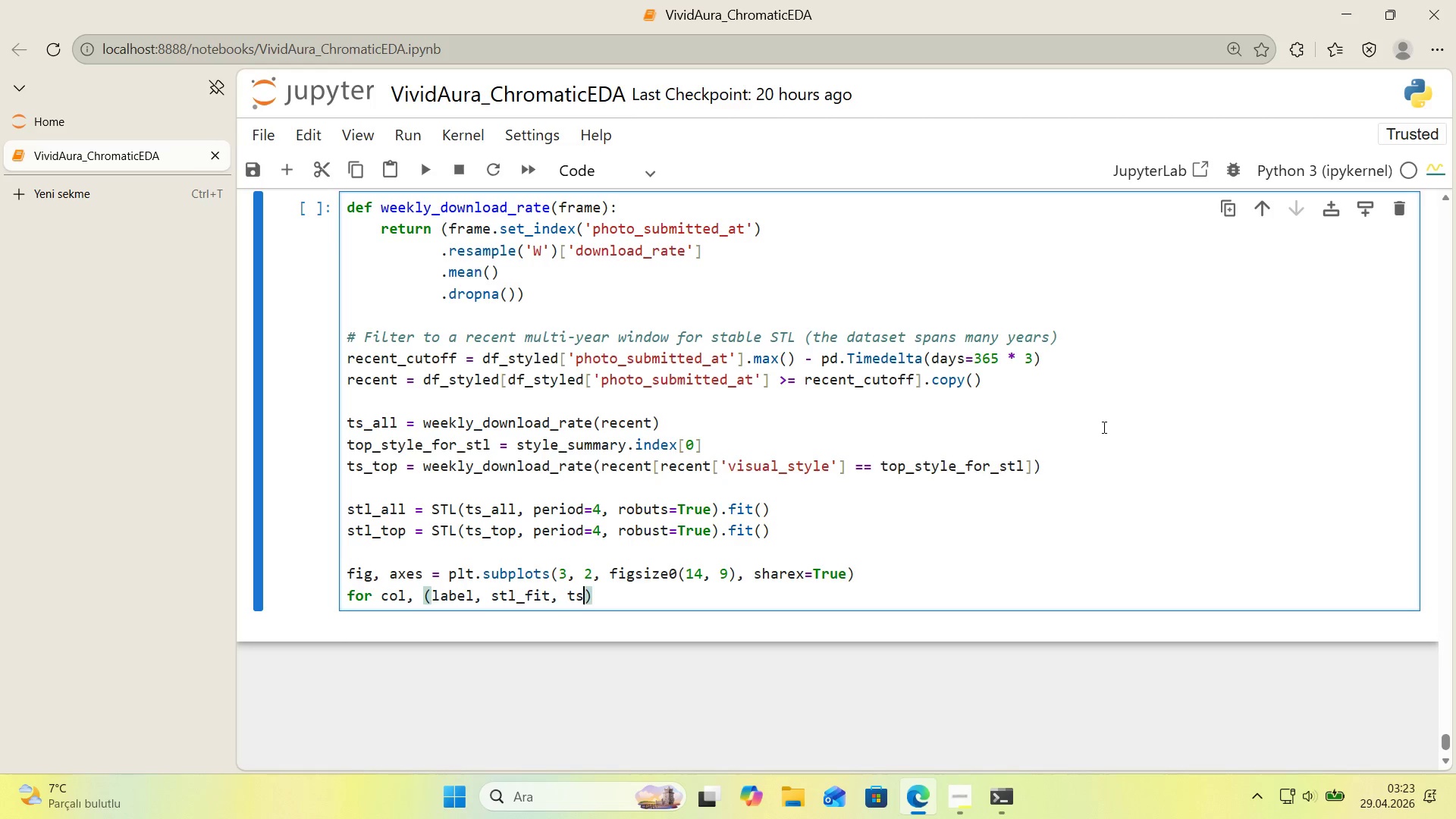 
key(ArrowRight)
 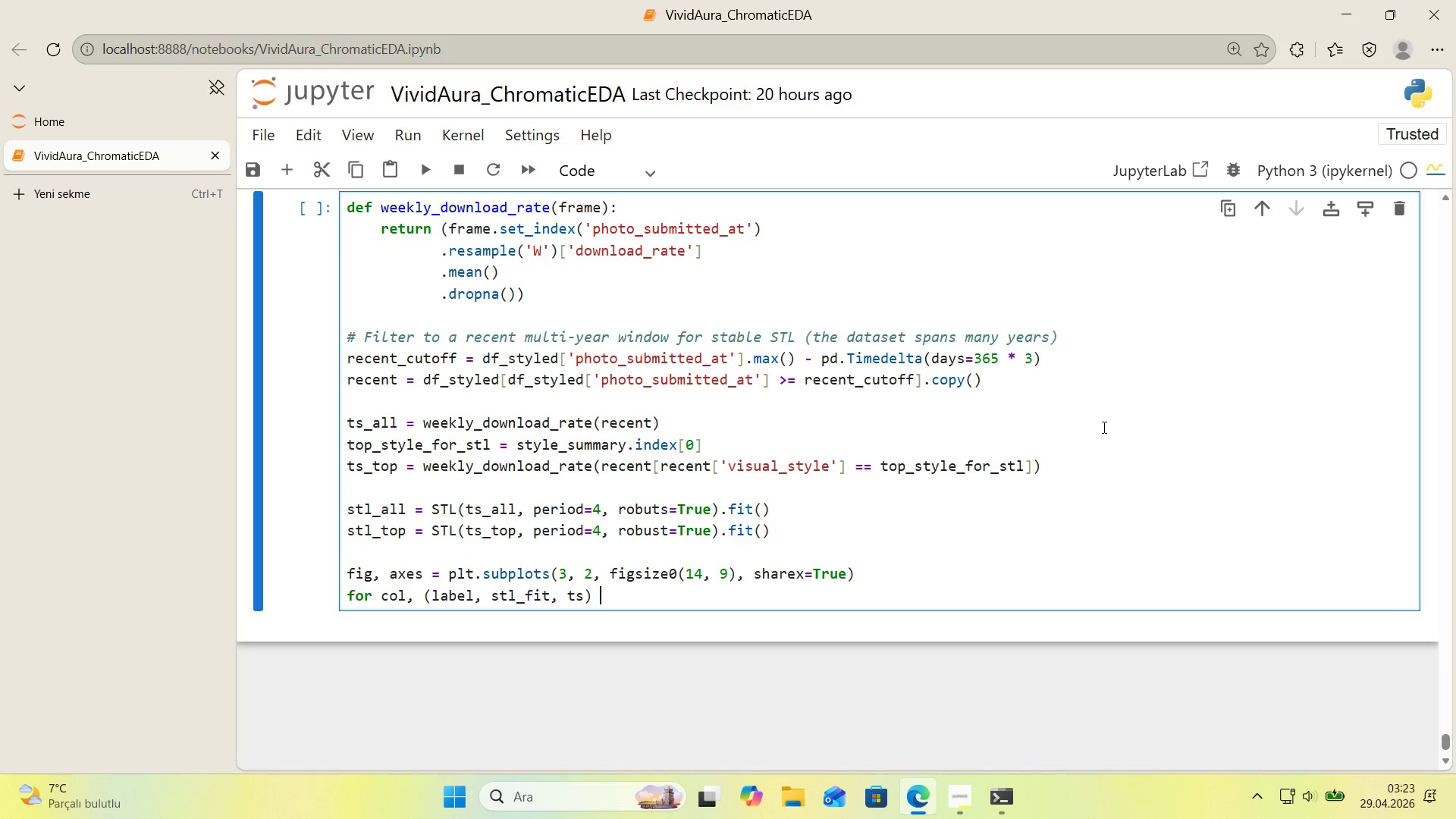 
type( 'n enumerate*()
 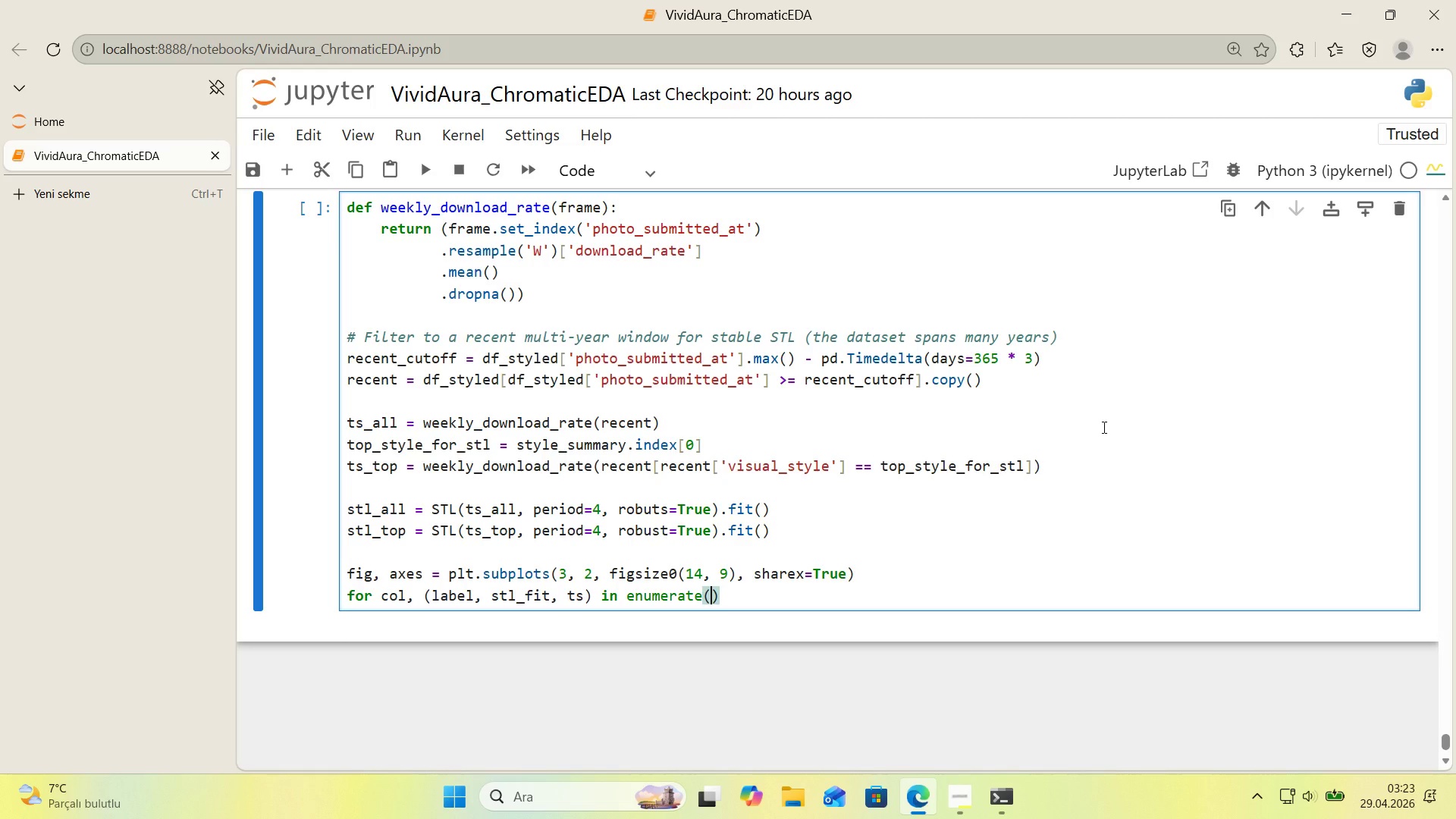 
 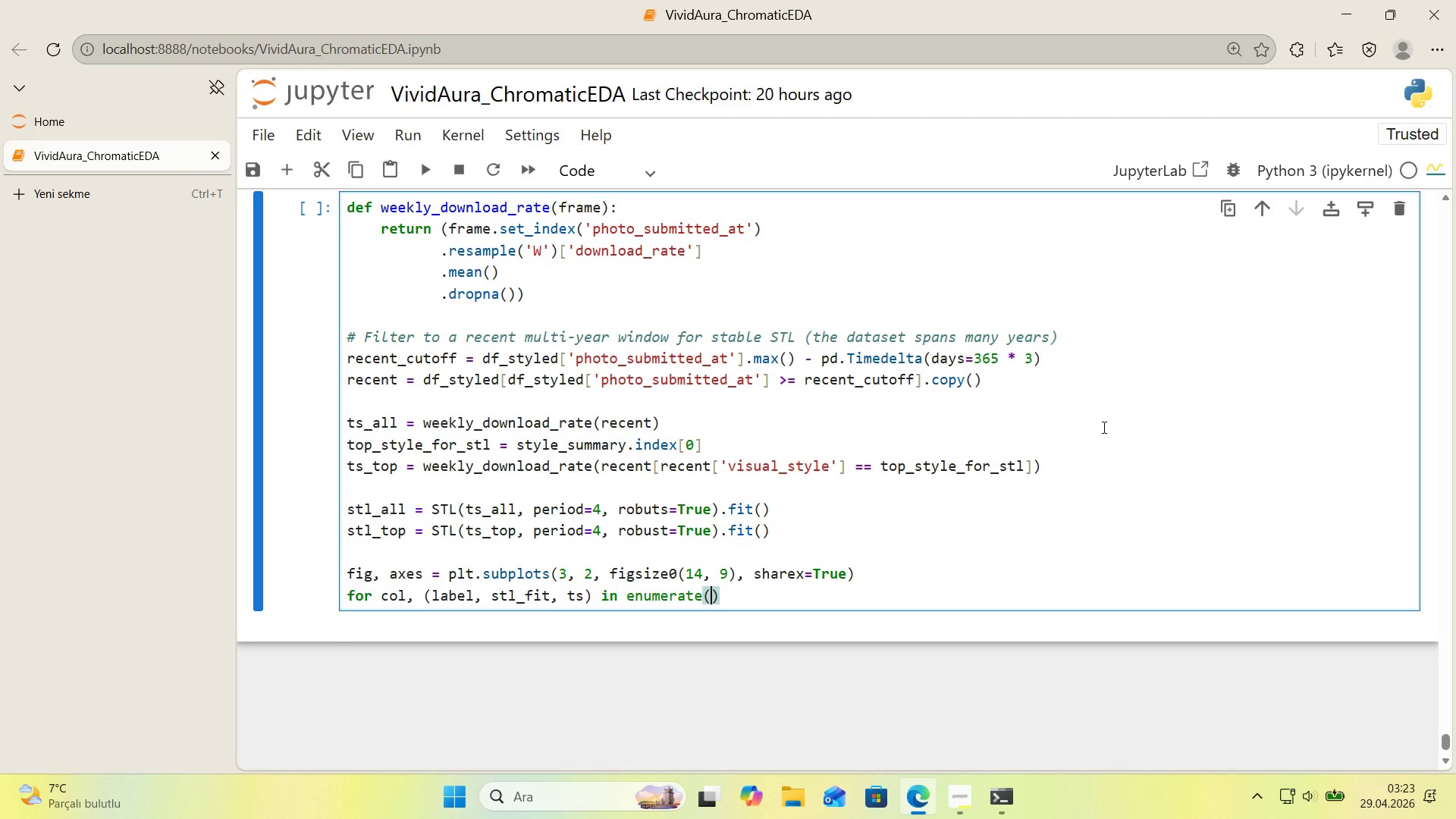 
key(ArrowLeft)
 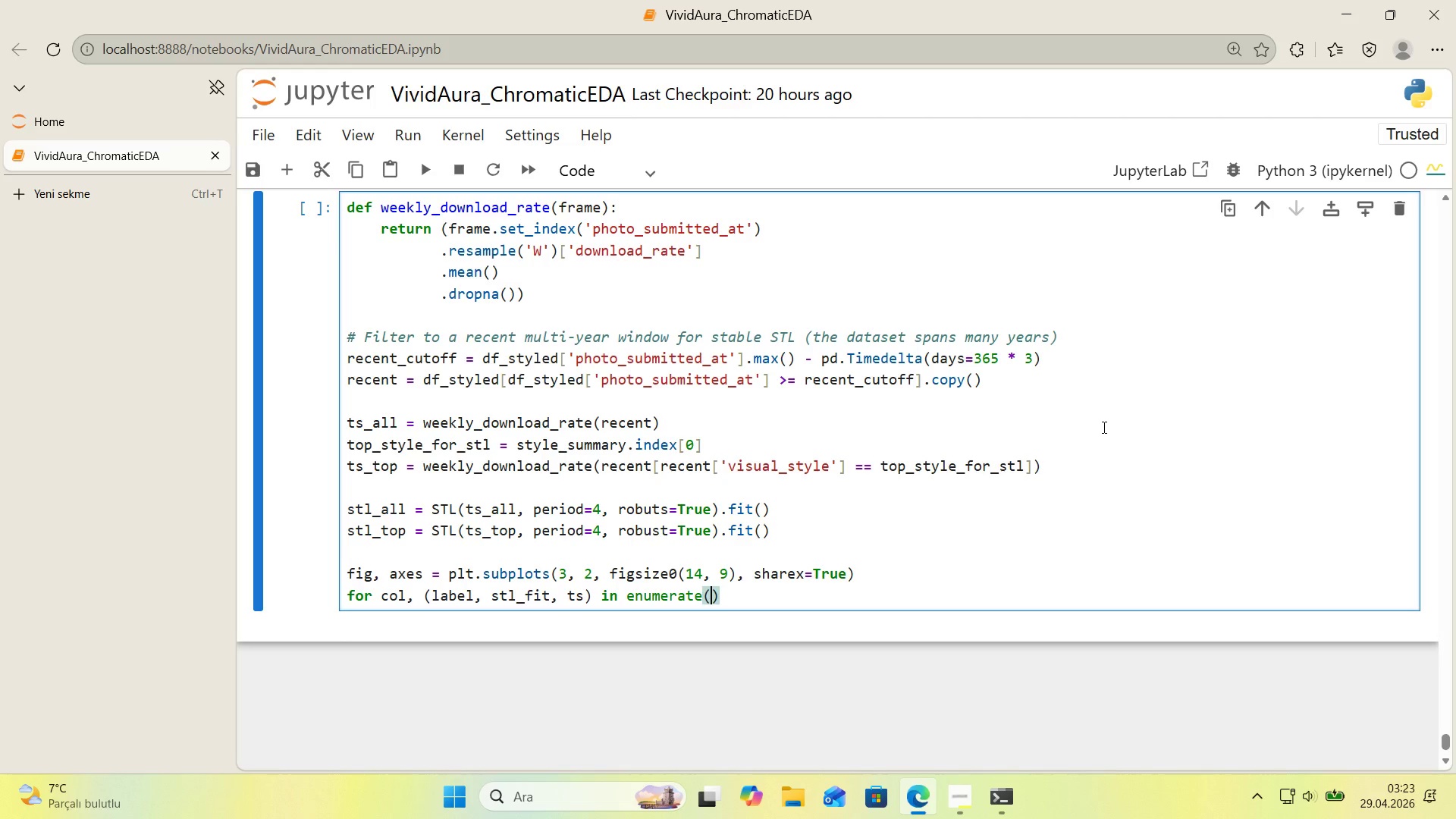 
key(Alt+Control+8)
 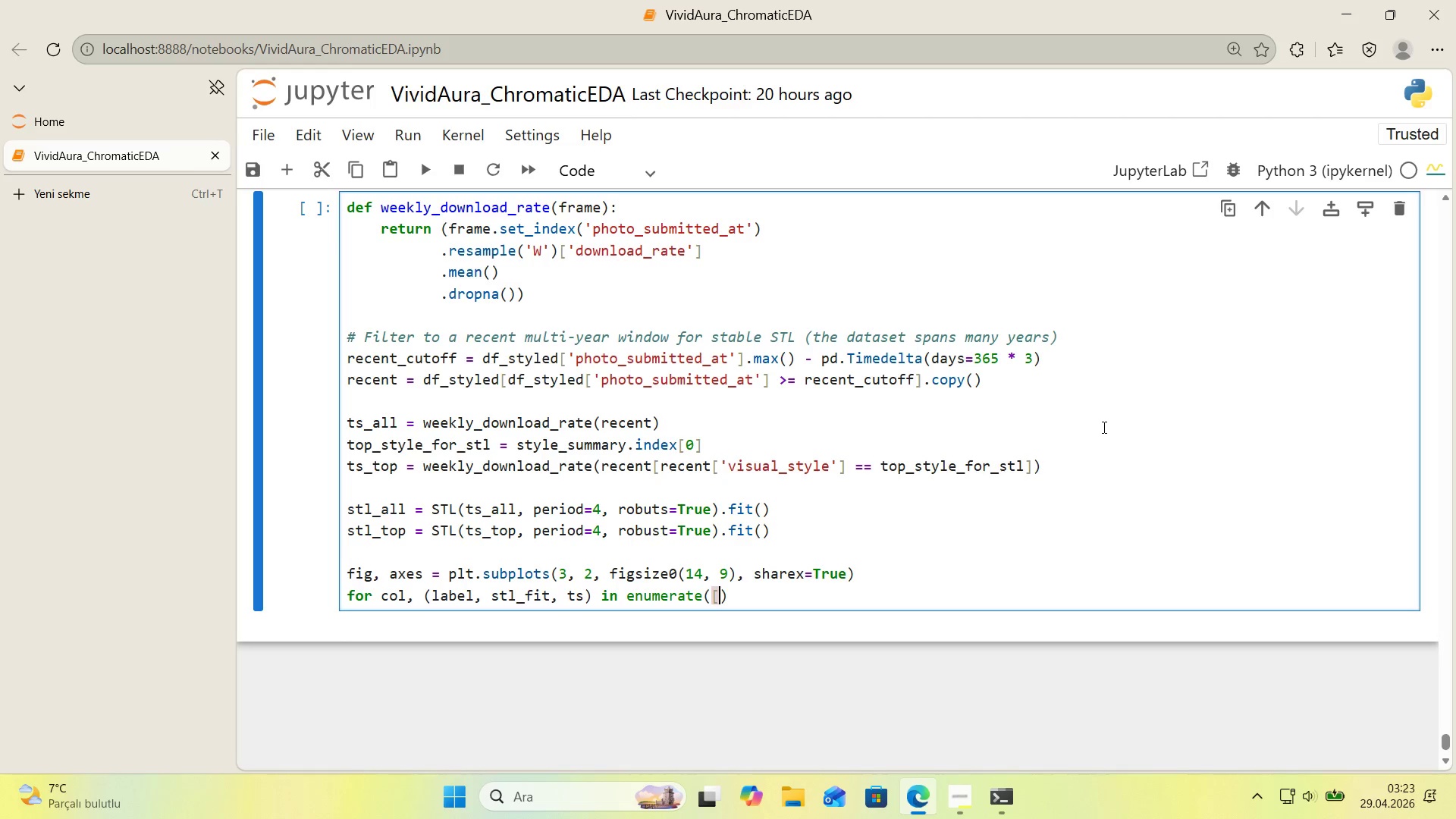 
key(Alt+Control+9)
 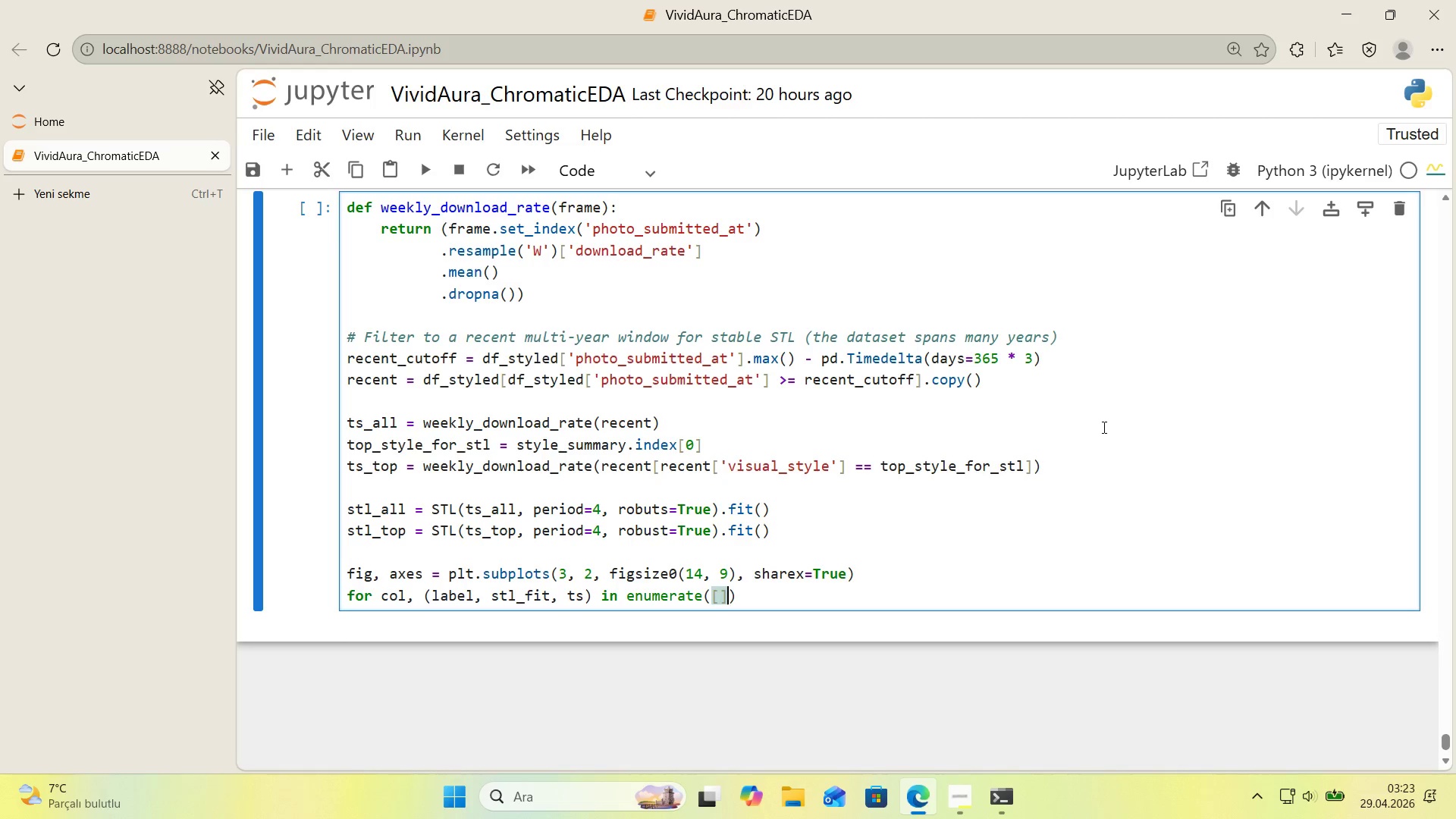 
key(ArrowLeft)
 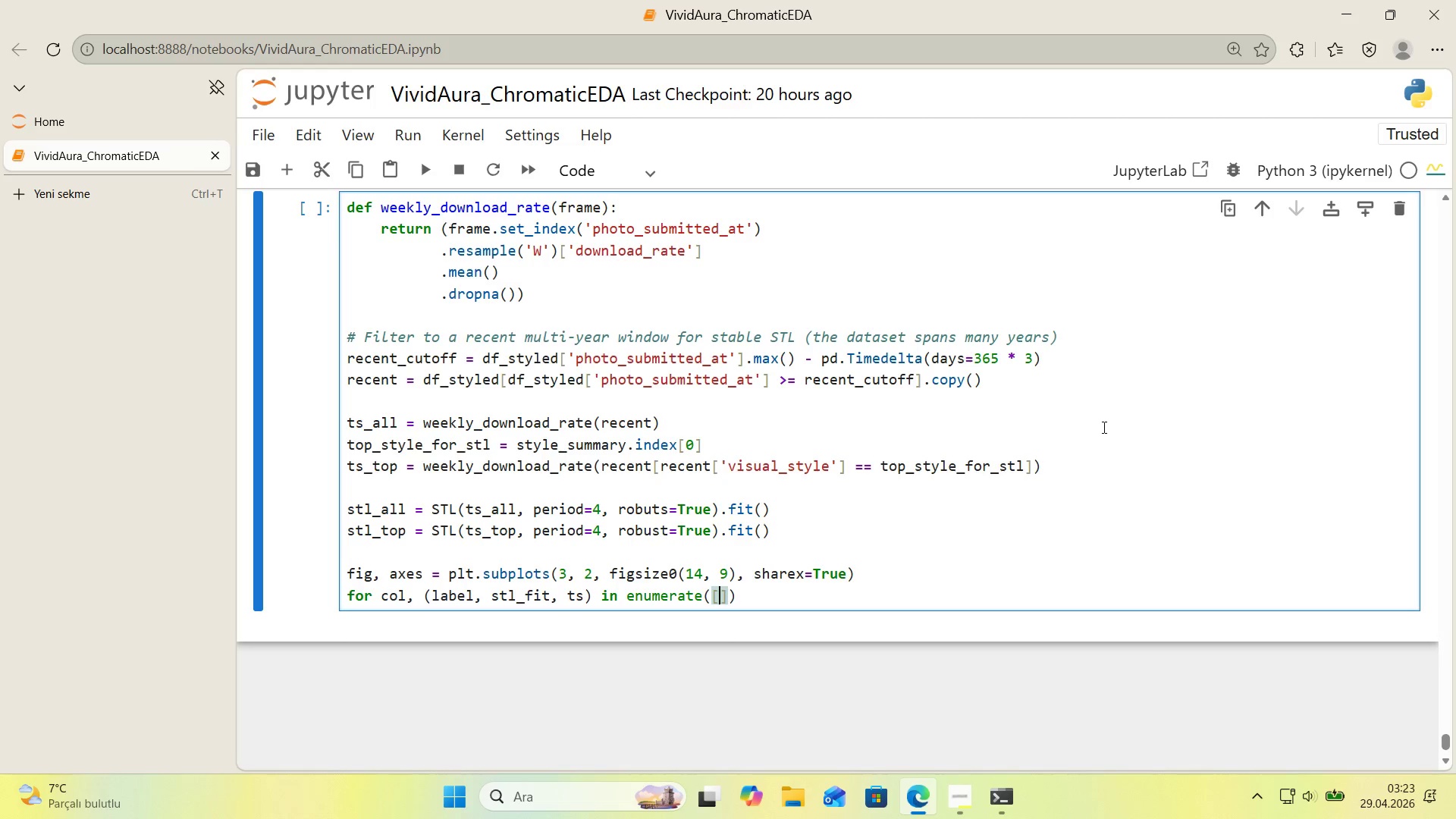 
key(Enter)
 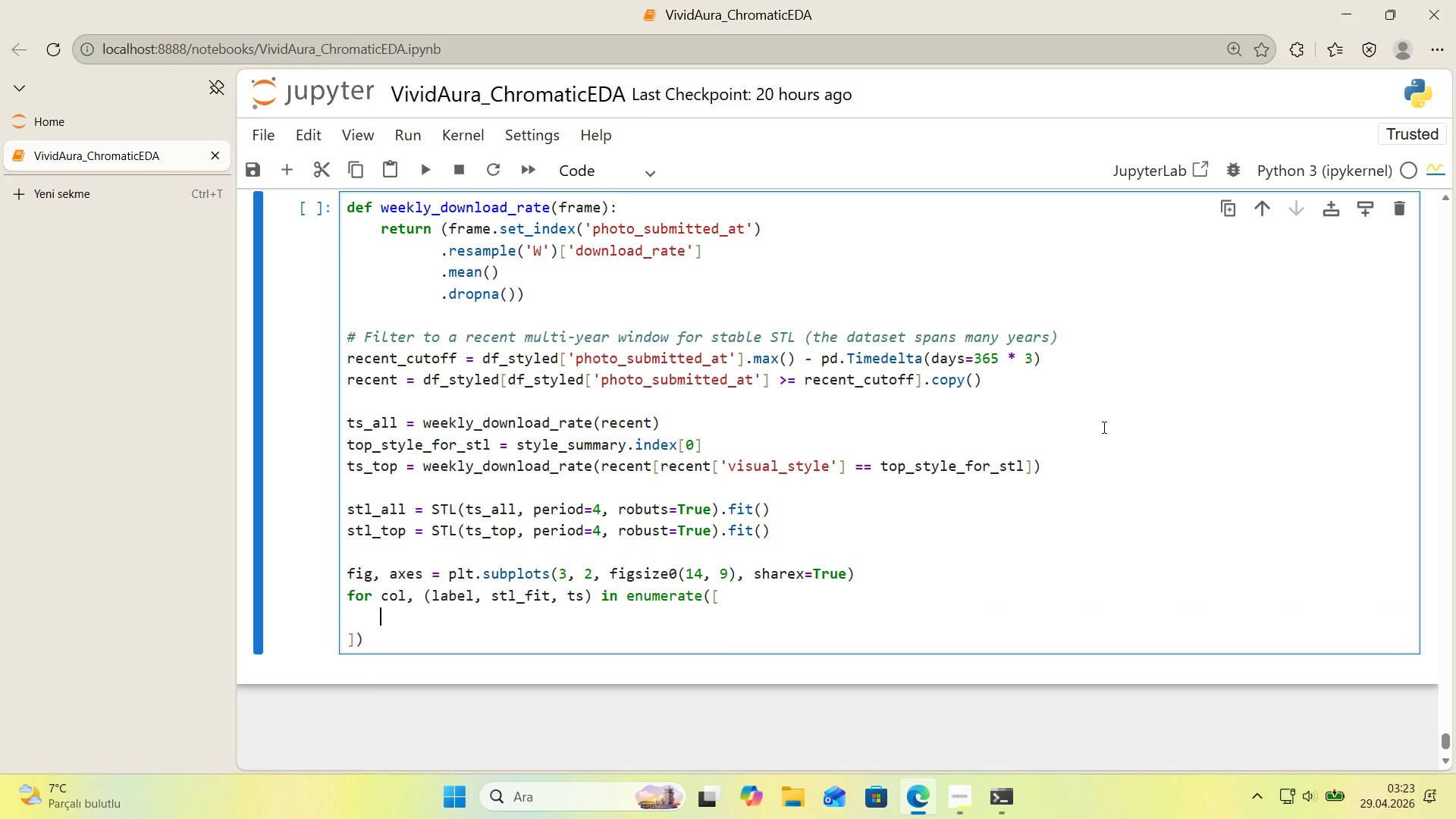 
type(*()
 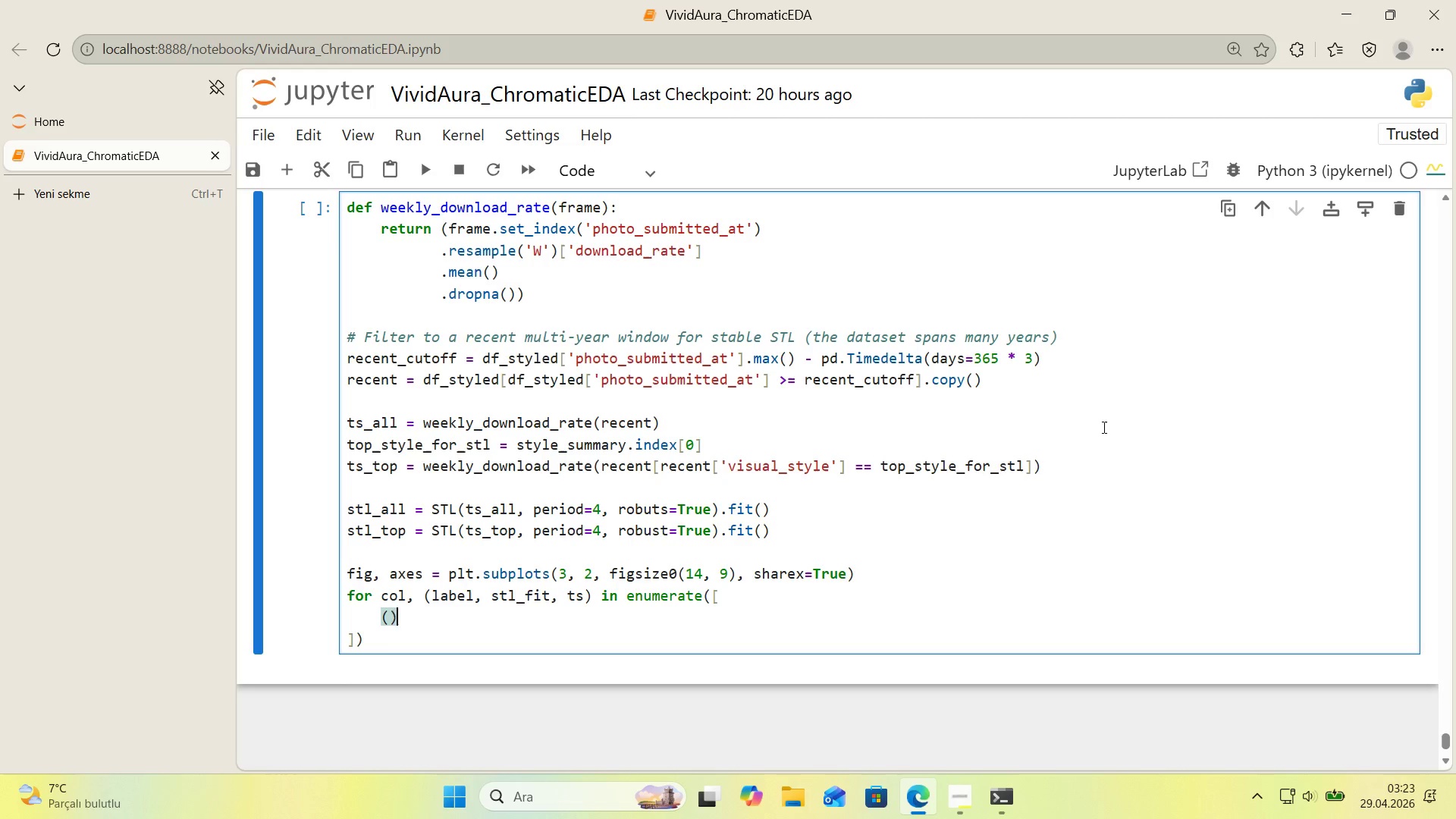 
key(ArrowLeft)
 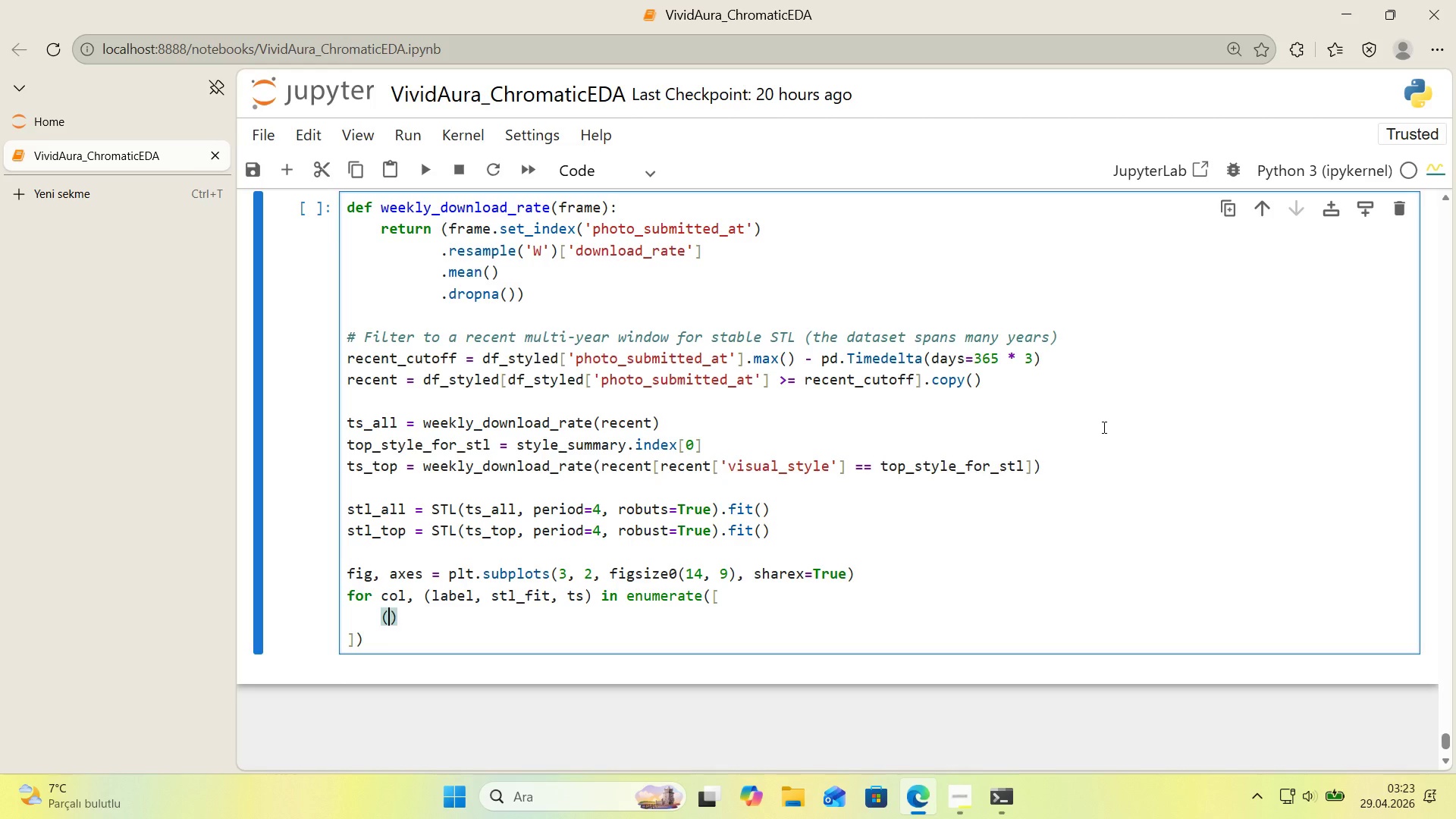 
type(@@)
 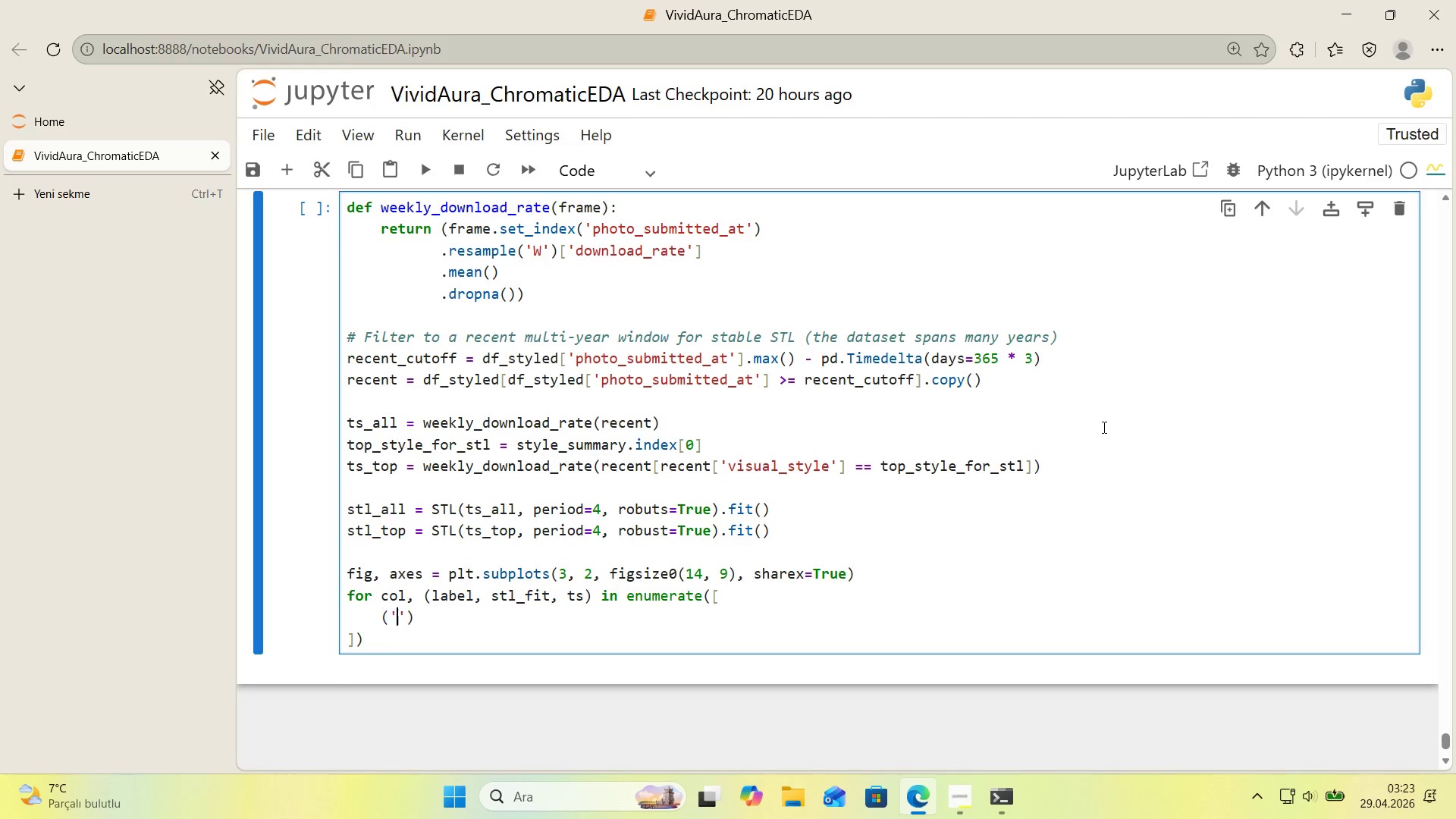 
key(ArrowLeft)
 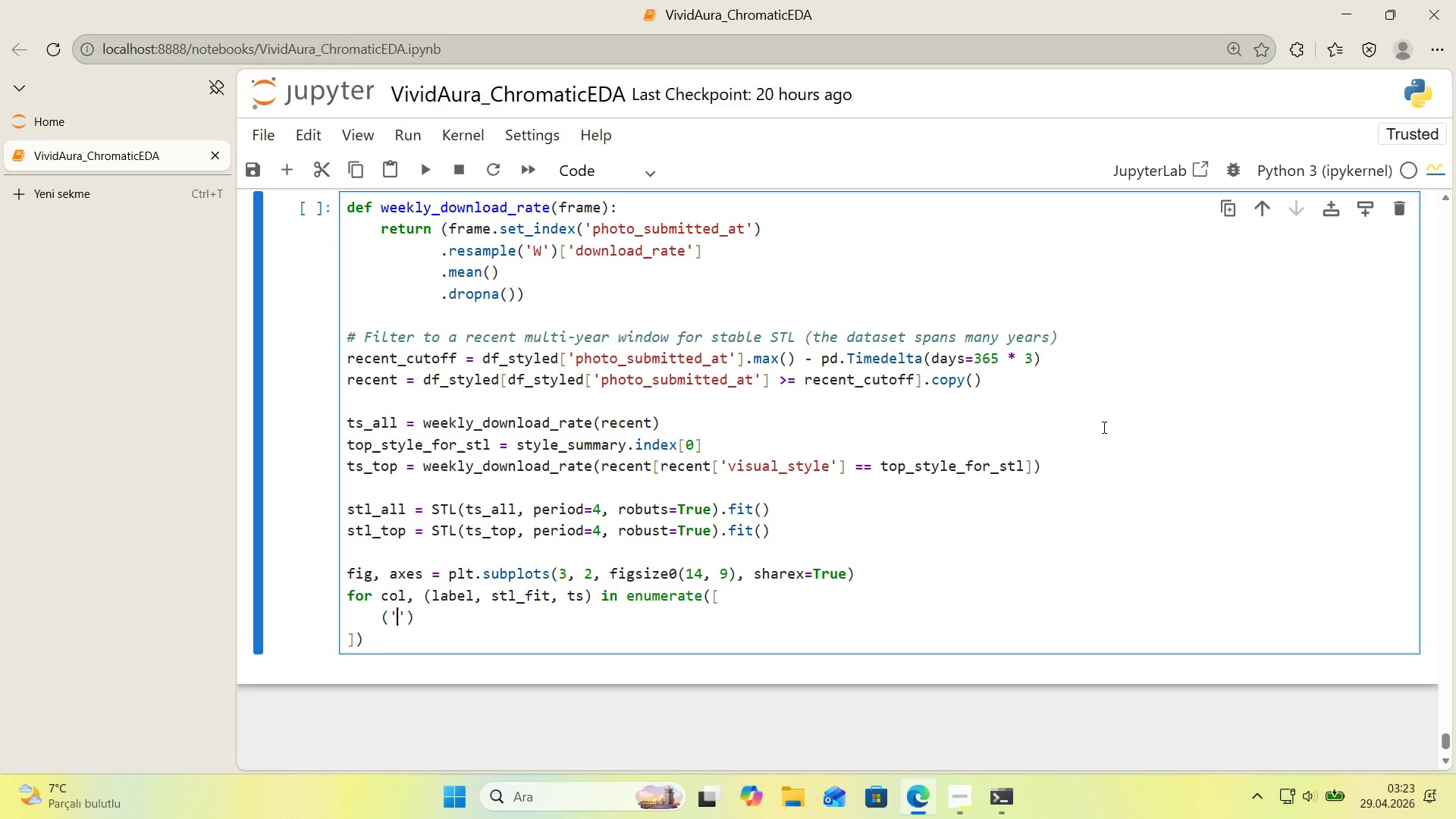 
type(All styles *()
 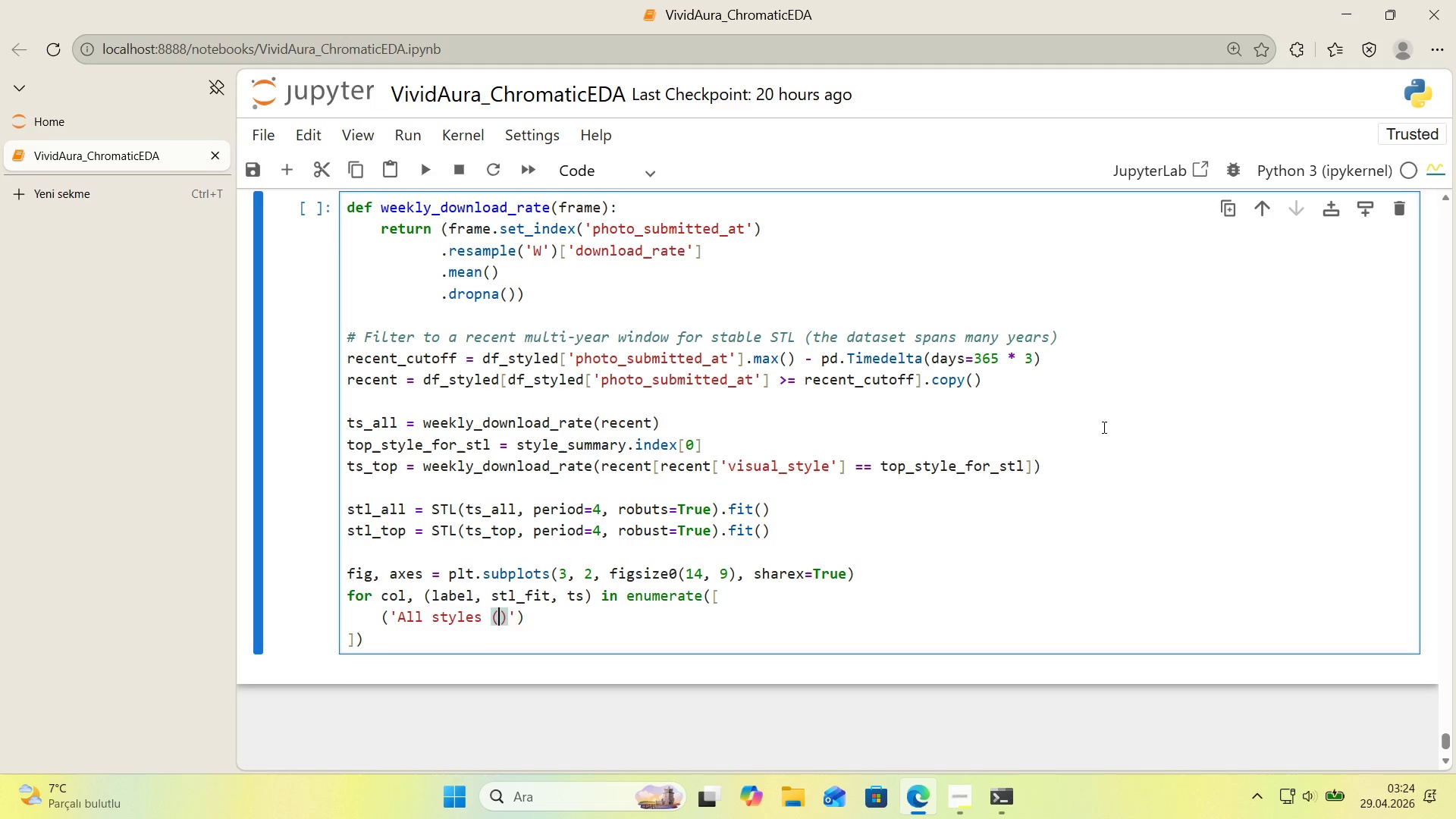 
 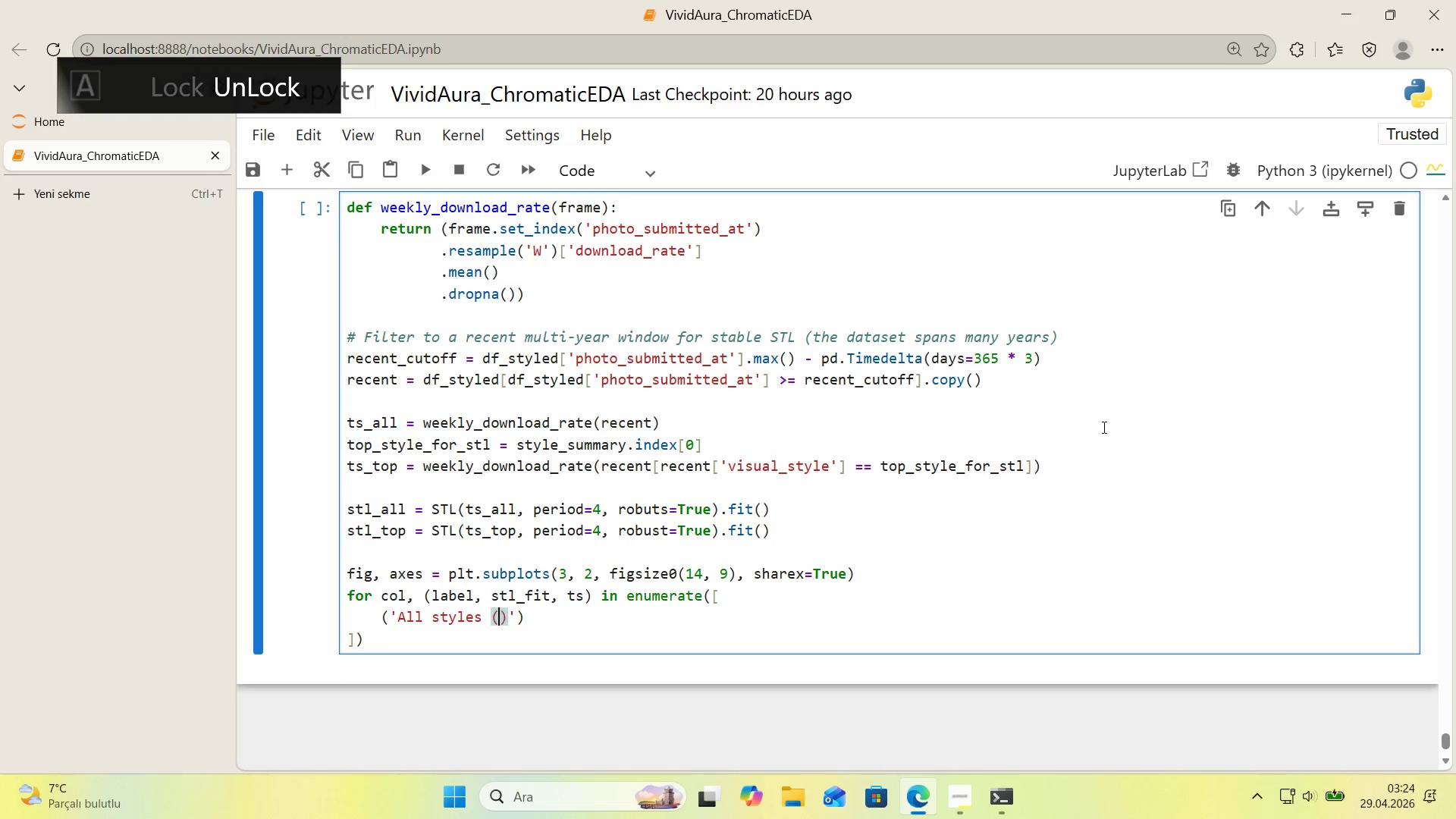 
key(ArrowLeft)
 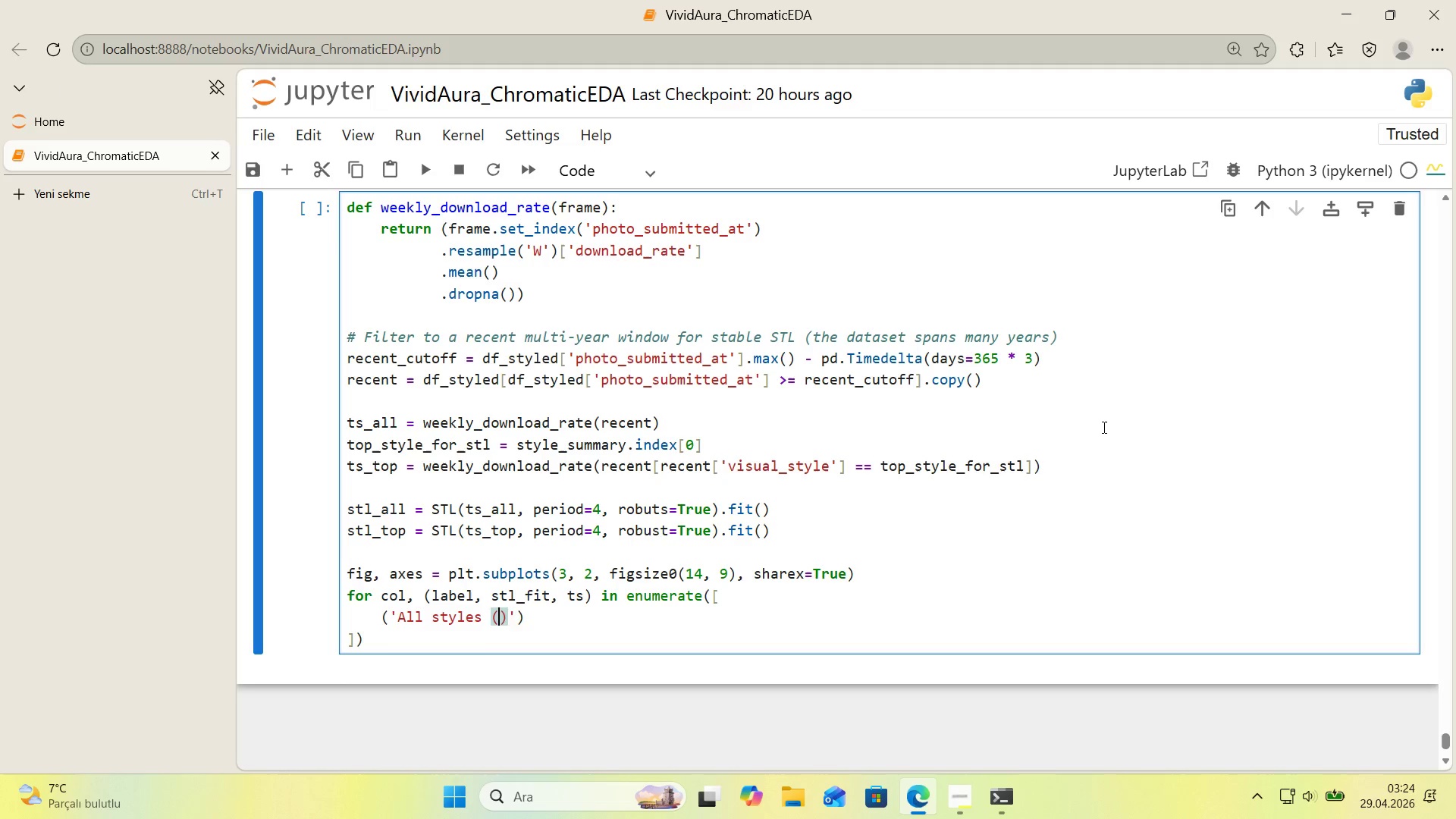 
type(last 3y)
 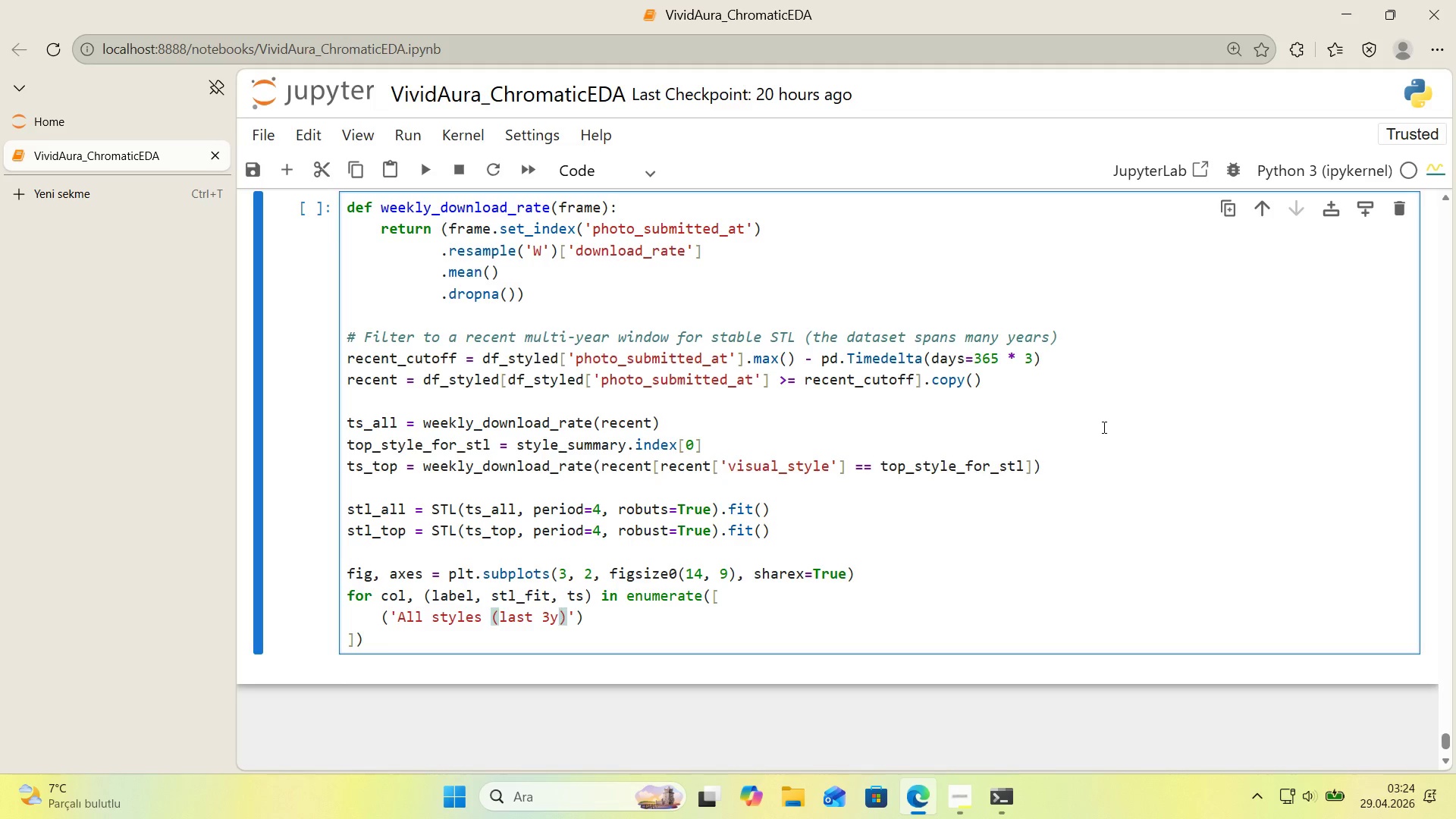 
key(ArrowRight)
 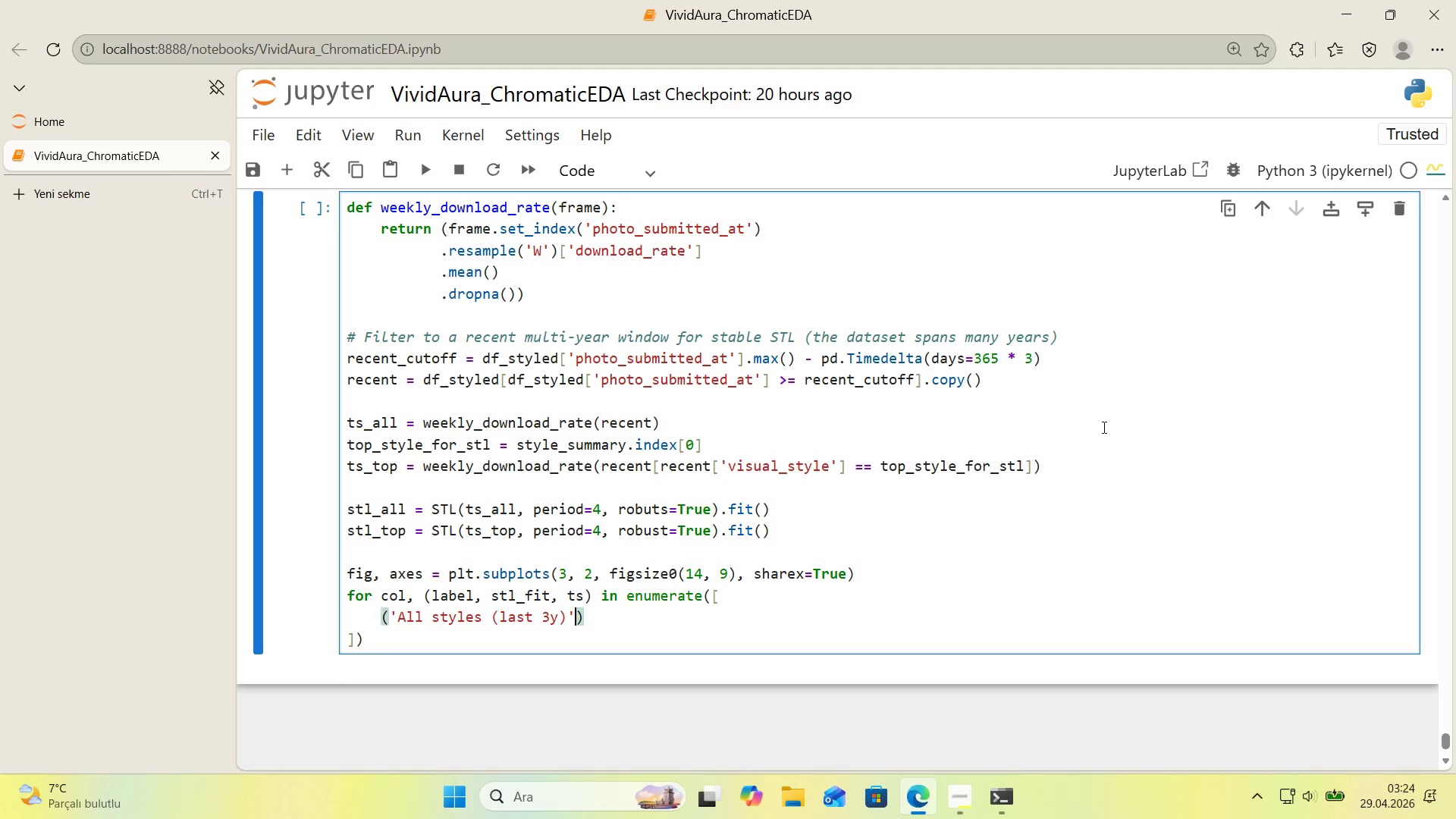 
key(ArrowRight)
 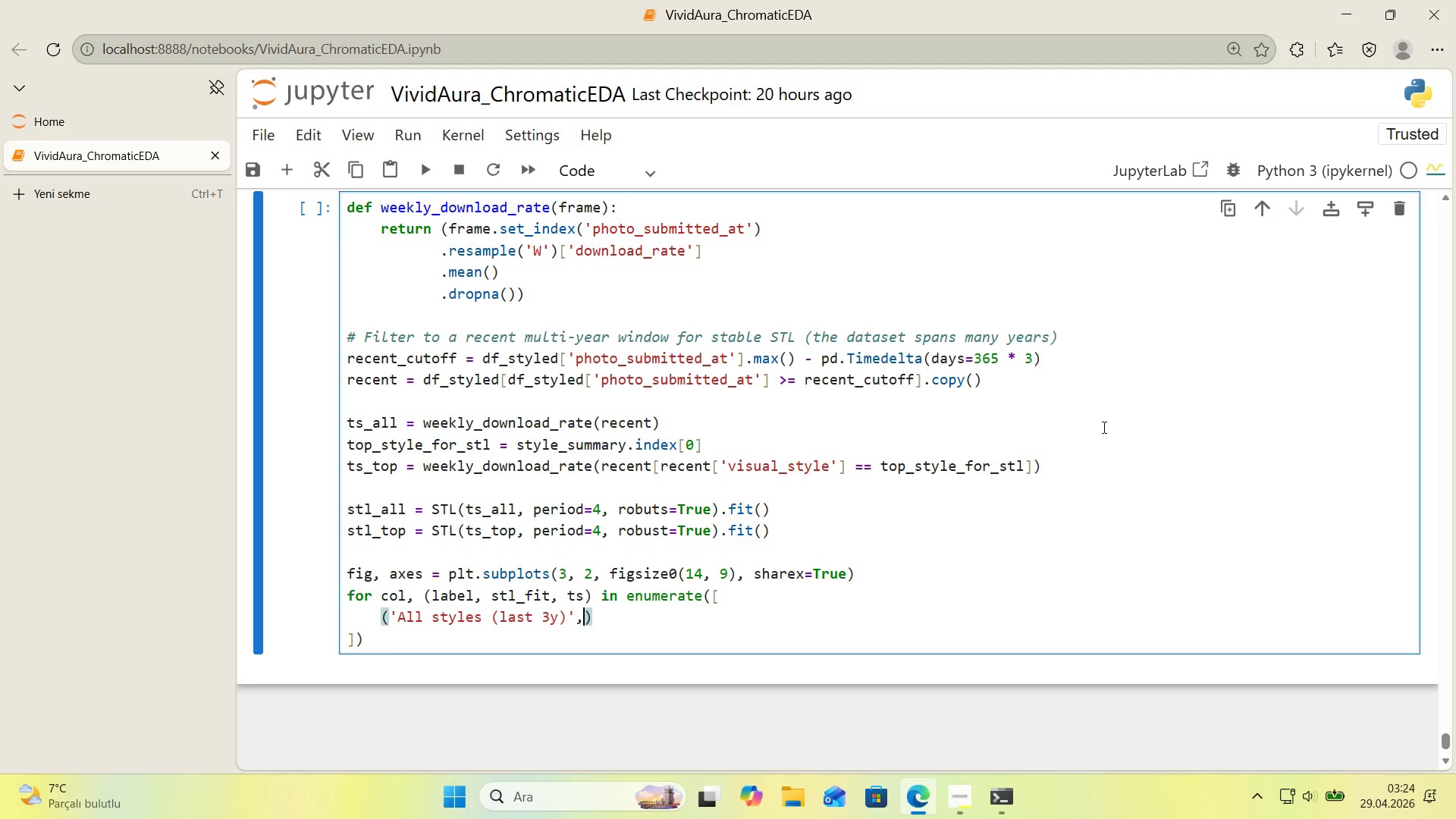 
type(, stl_all )
key(Backspace)
type(, ts_all)
 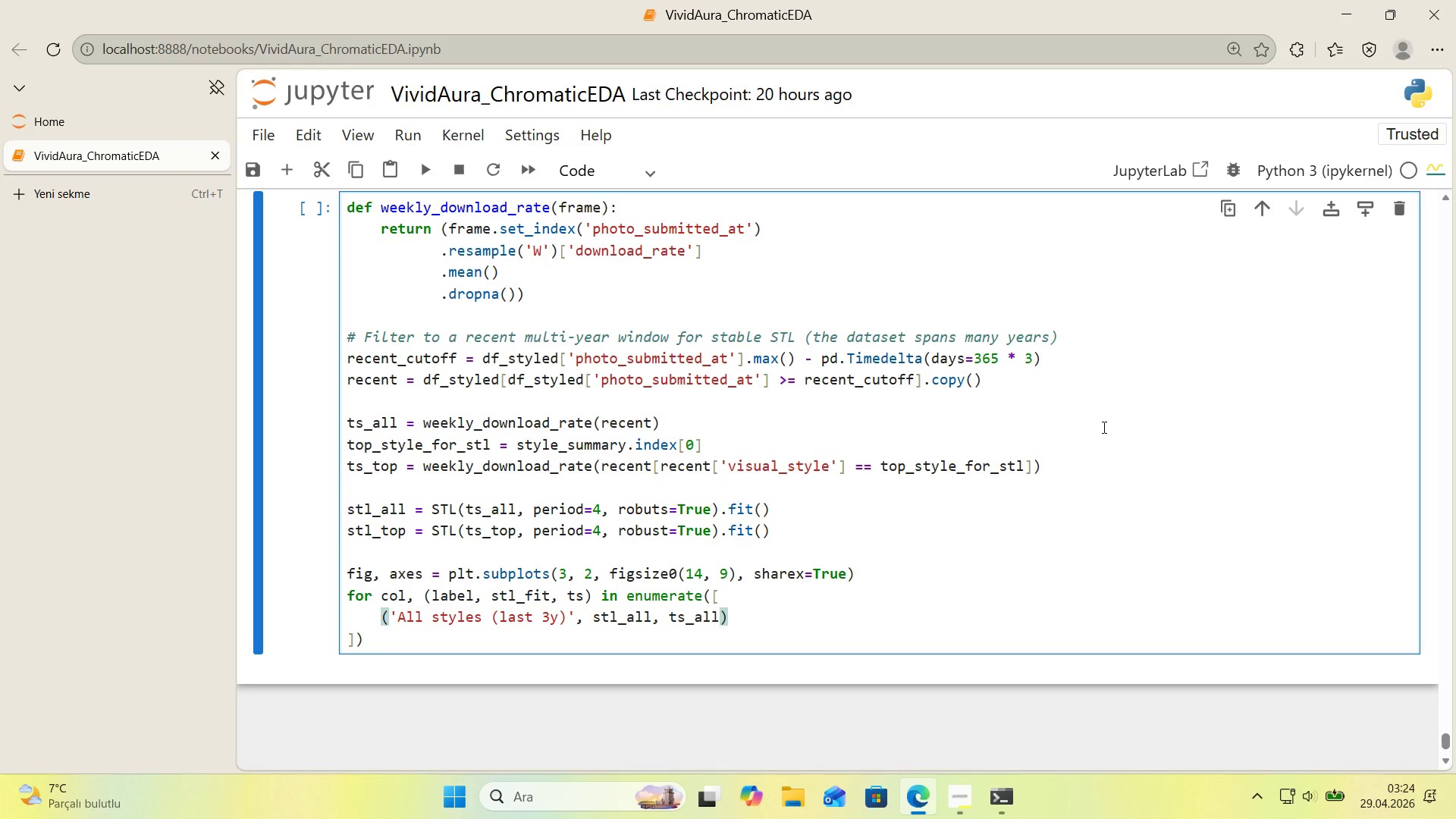 
key(ArrowRight)
 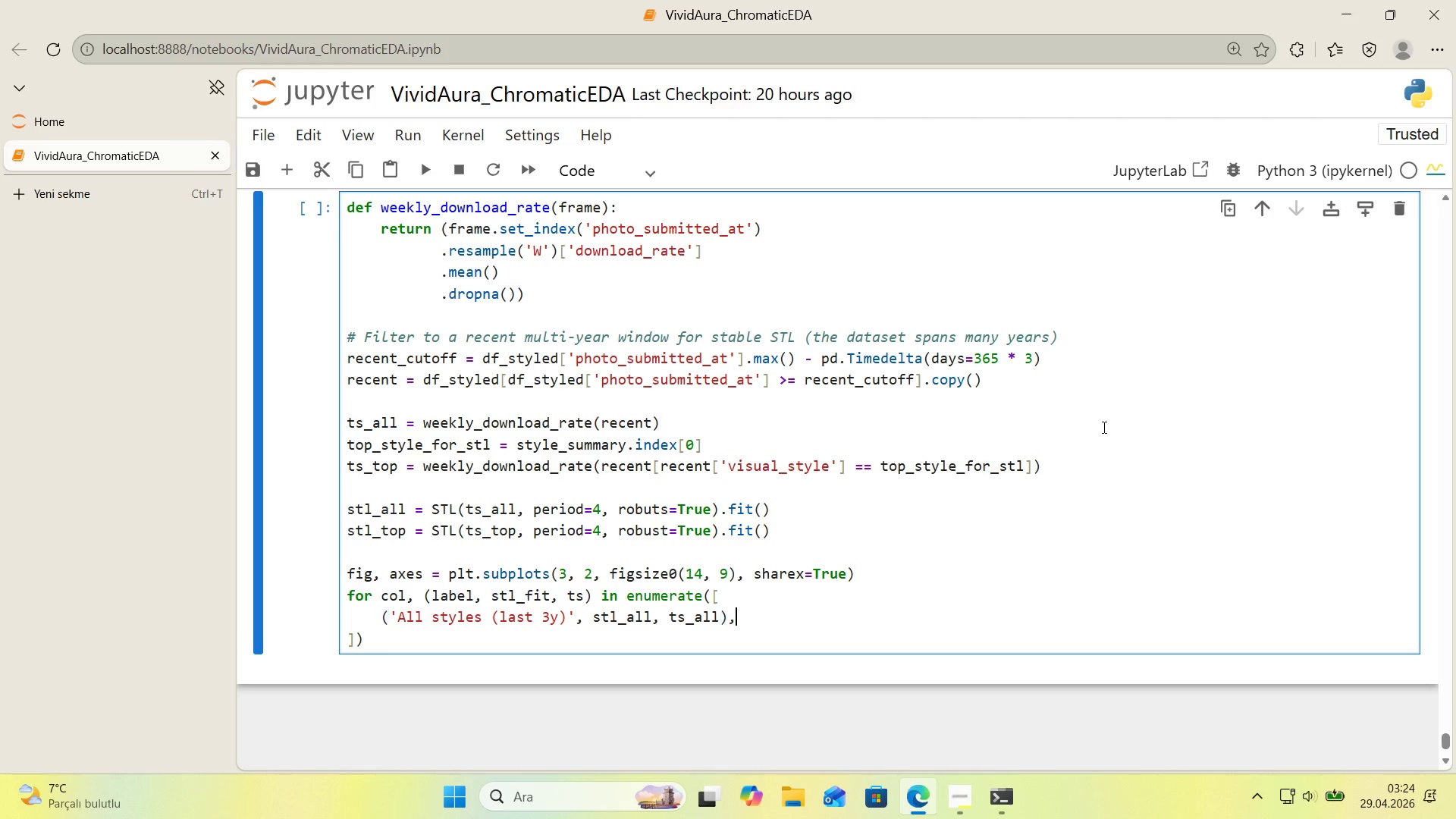 
key(Comma)
 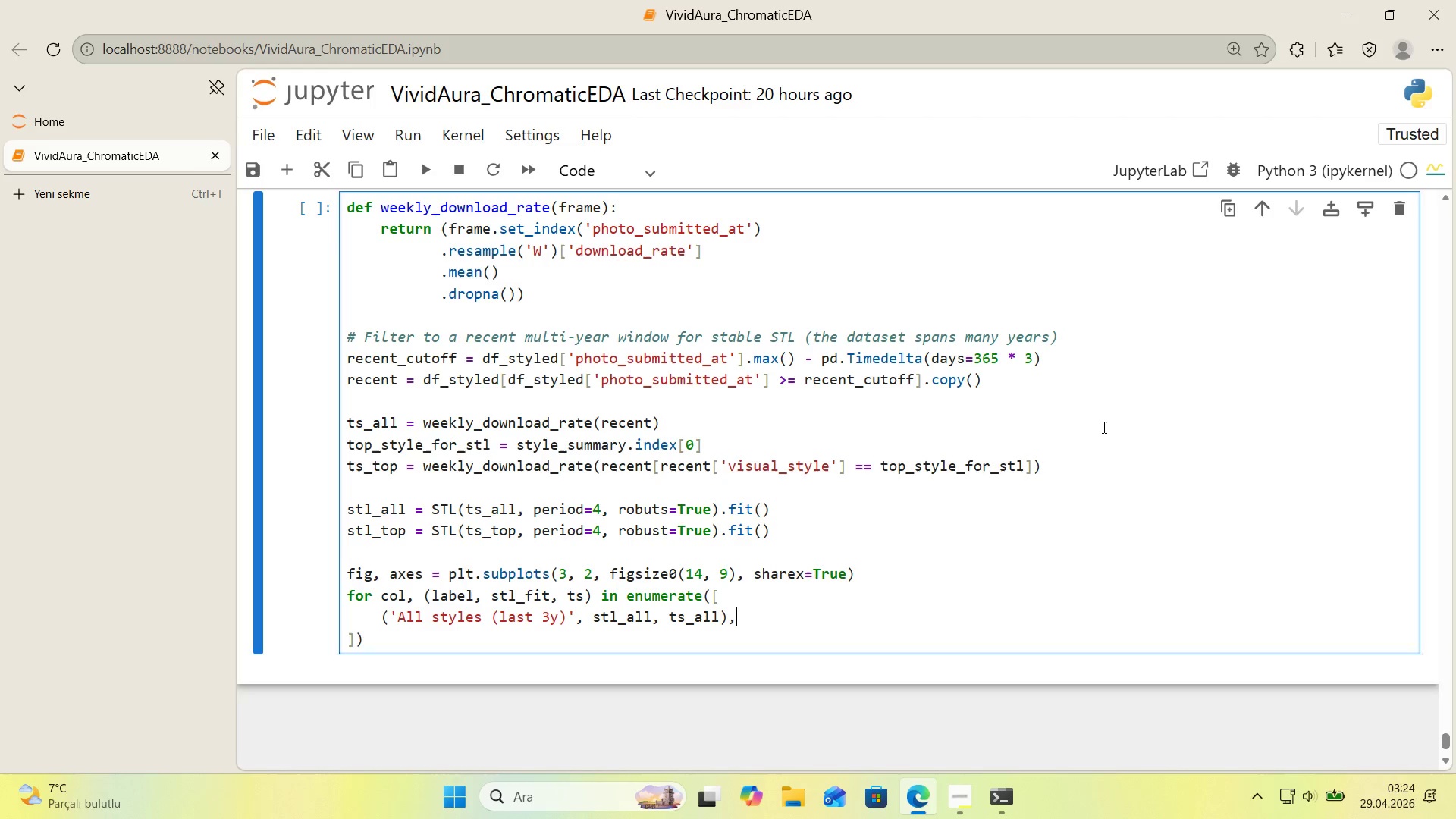 
key(Enter)
 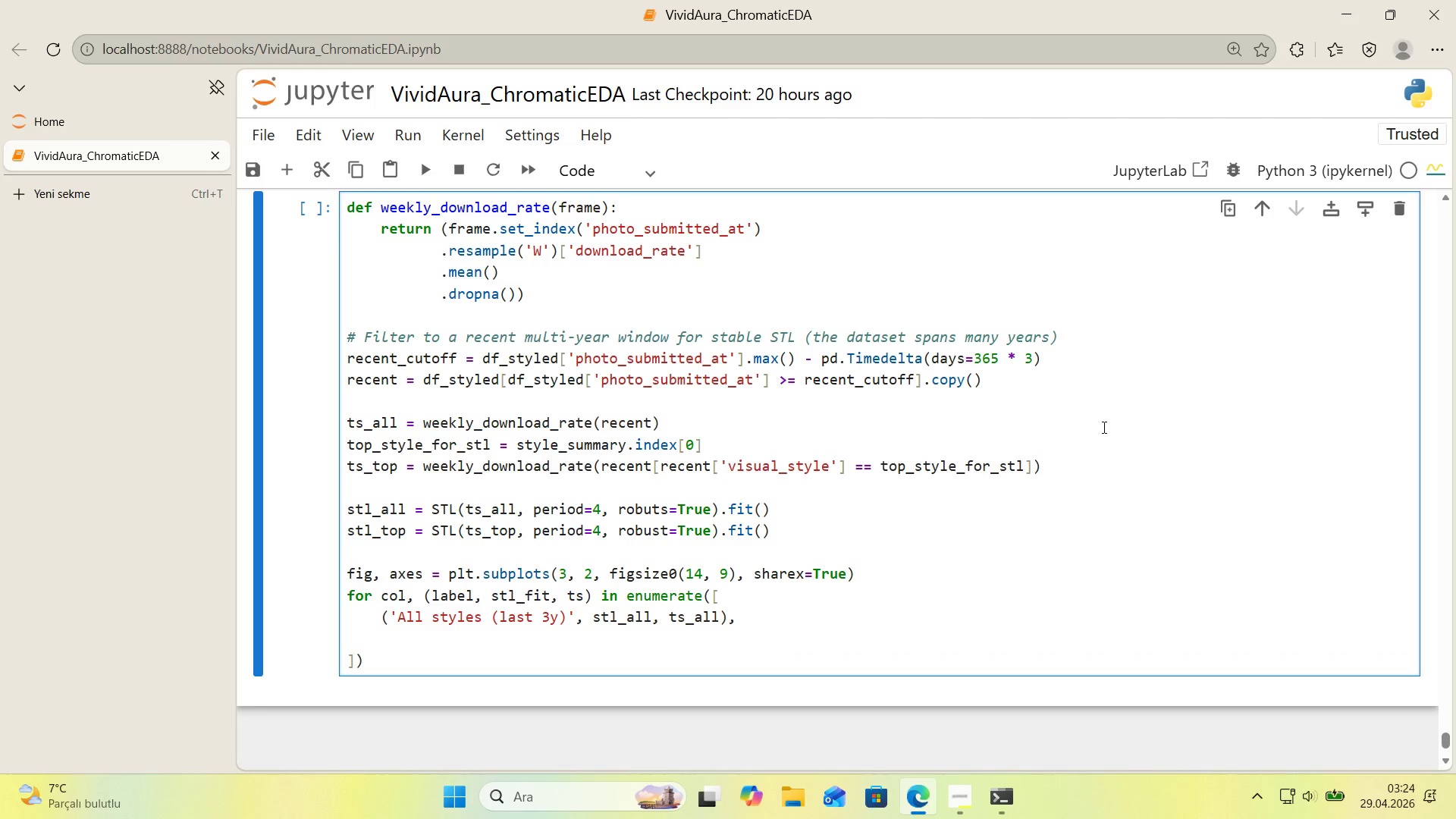 
type(*()
 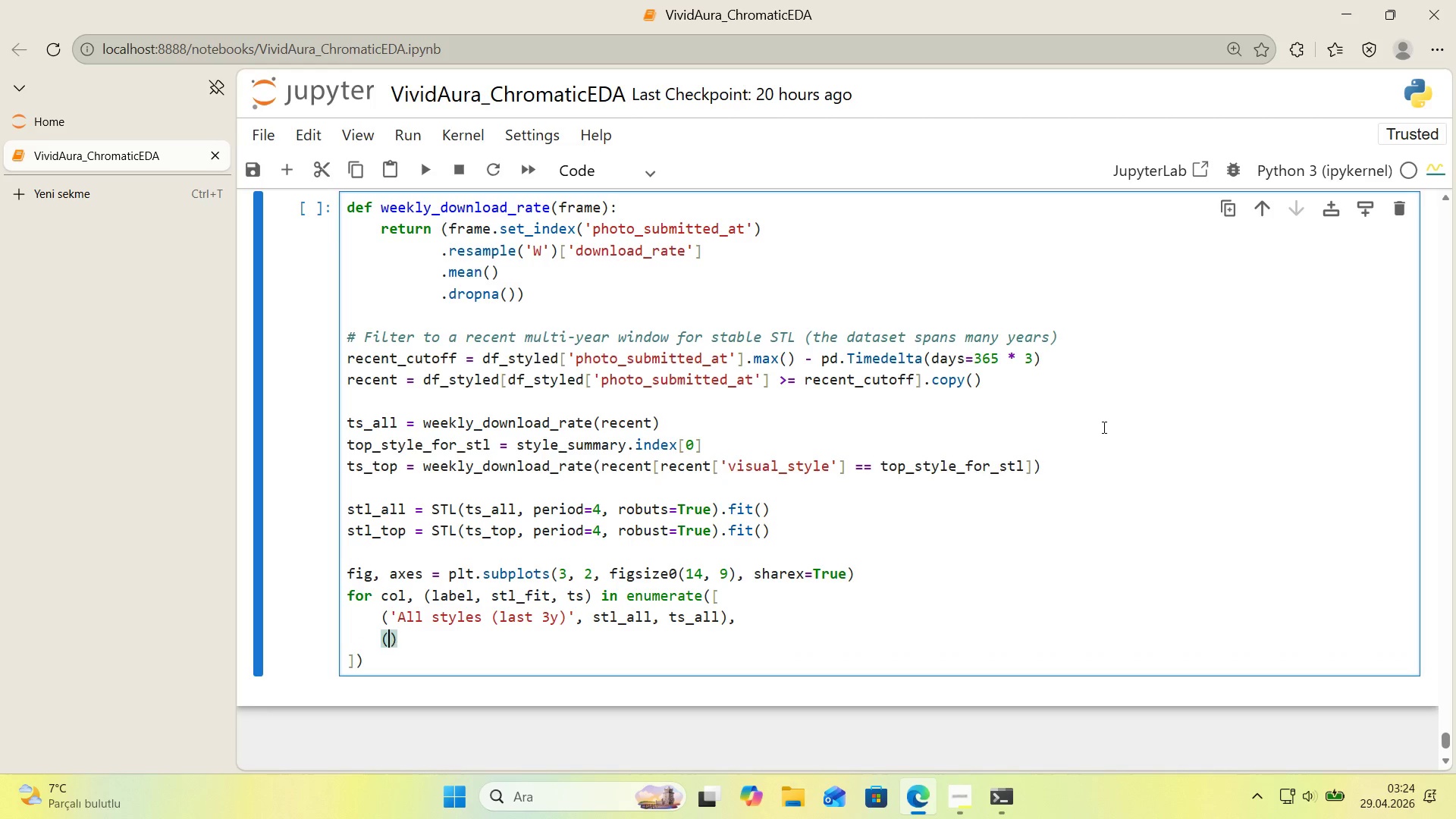 
key(ArrowLeft)
 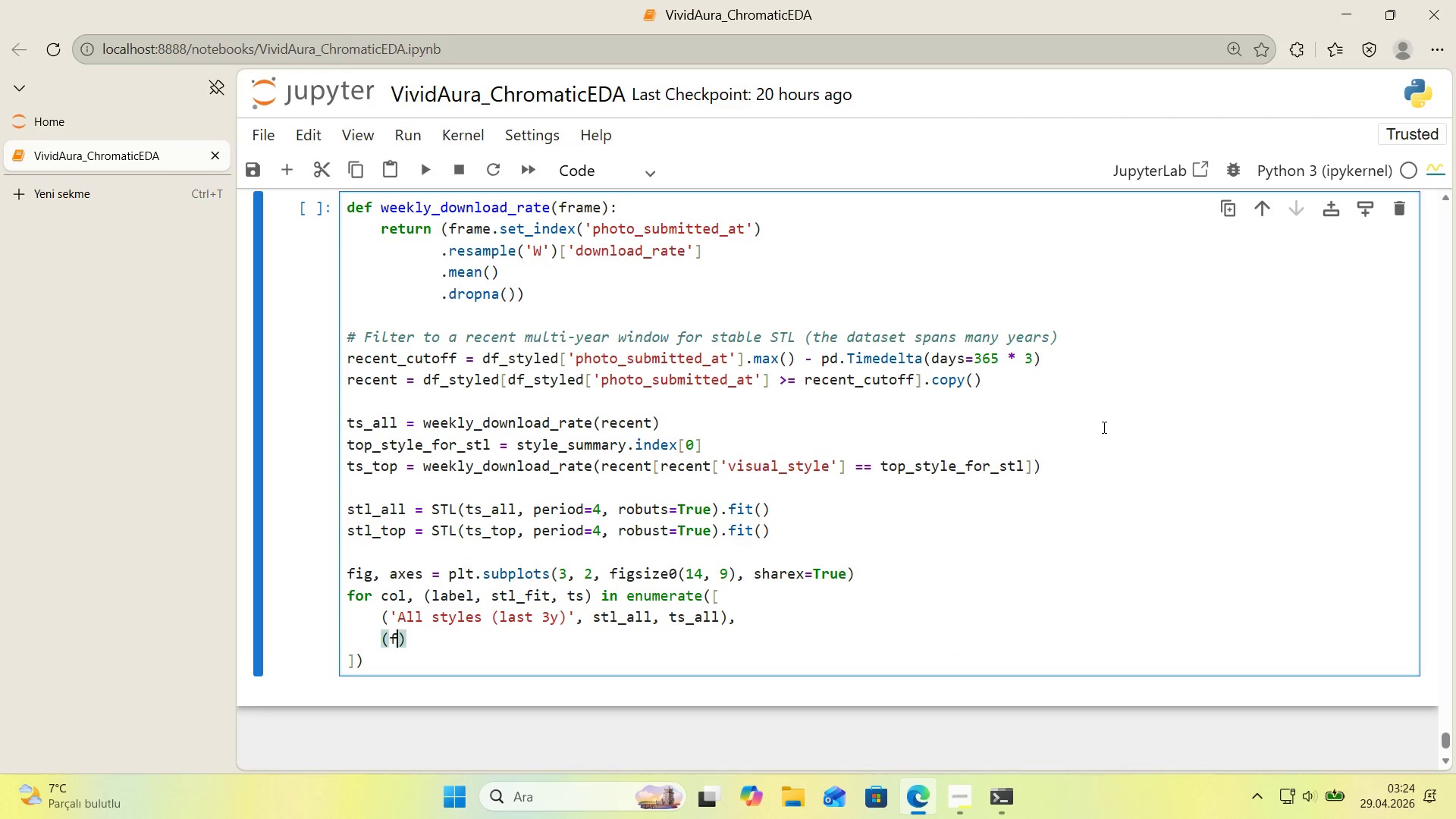 
type(f@@)
 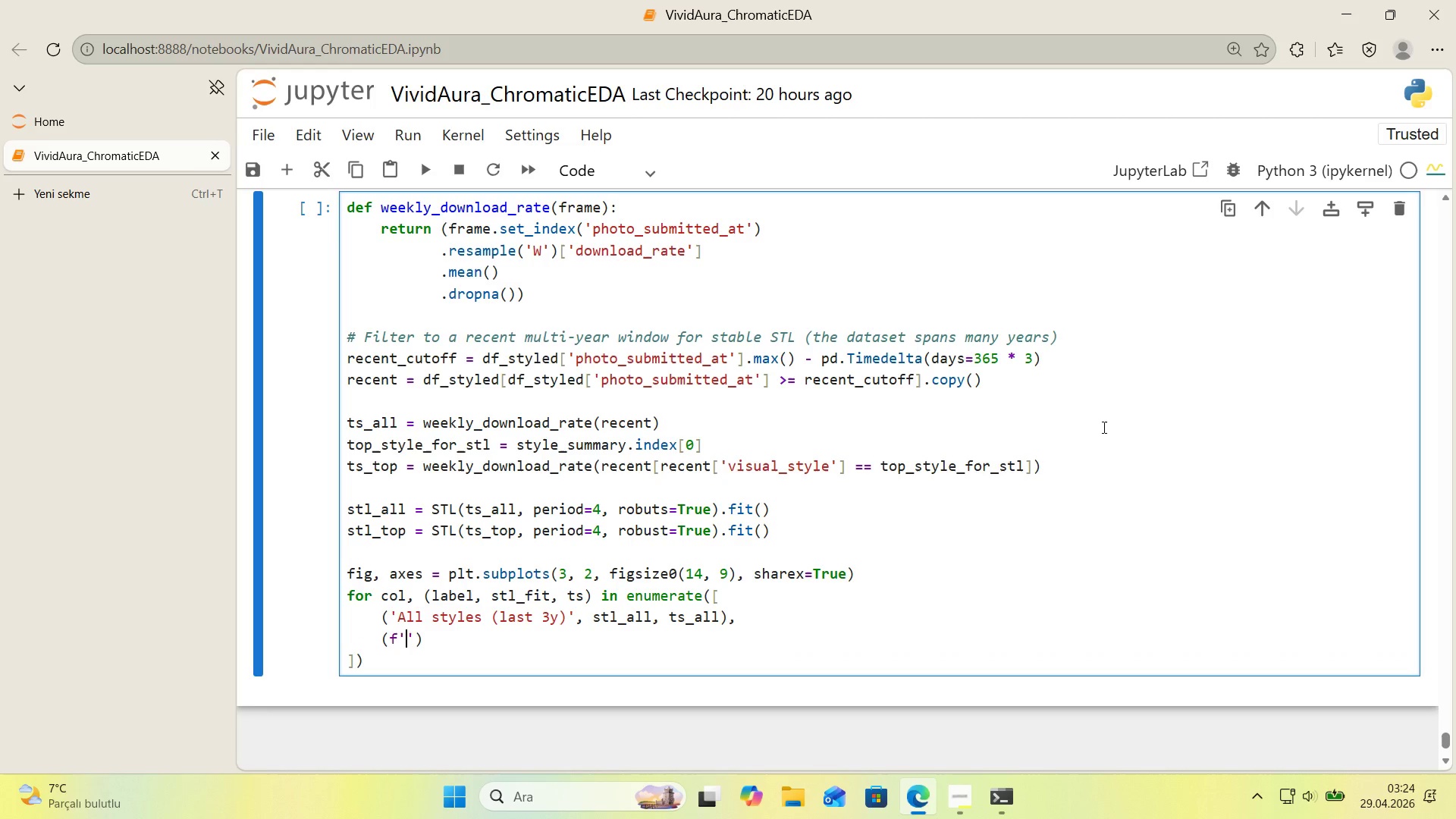 
 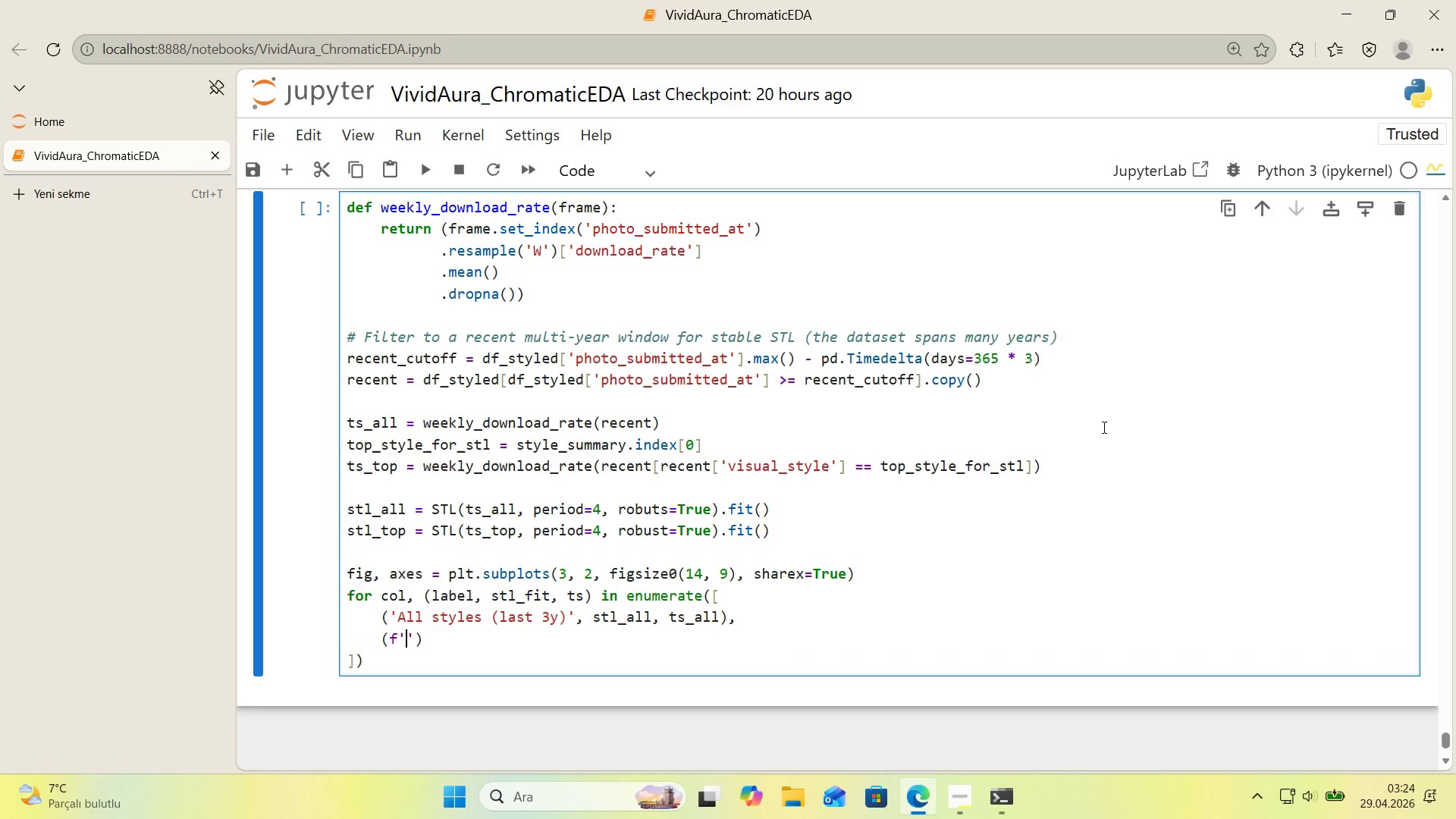 
key(ArrowLeft)
 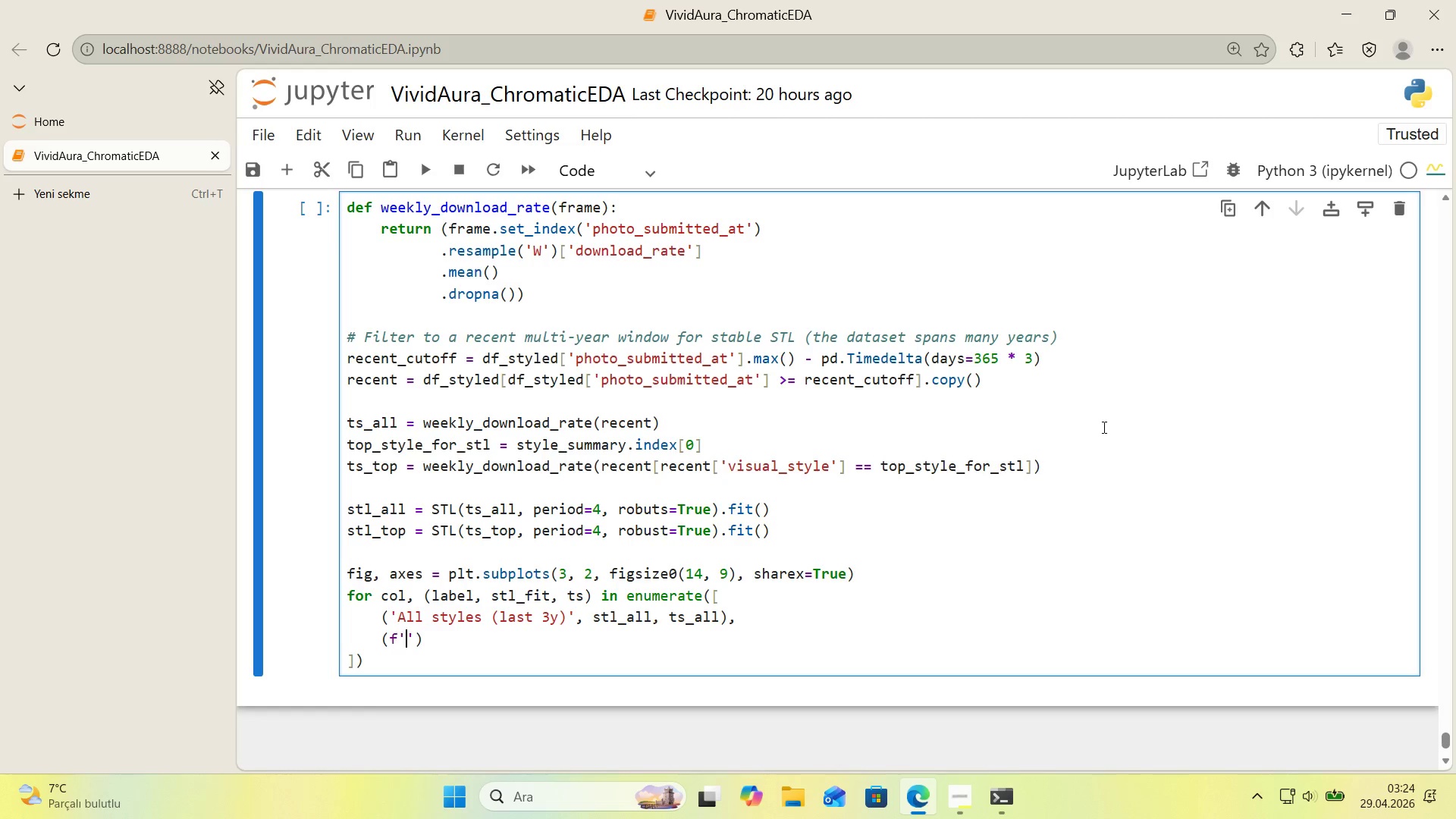 
wait(5.09)
 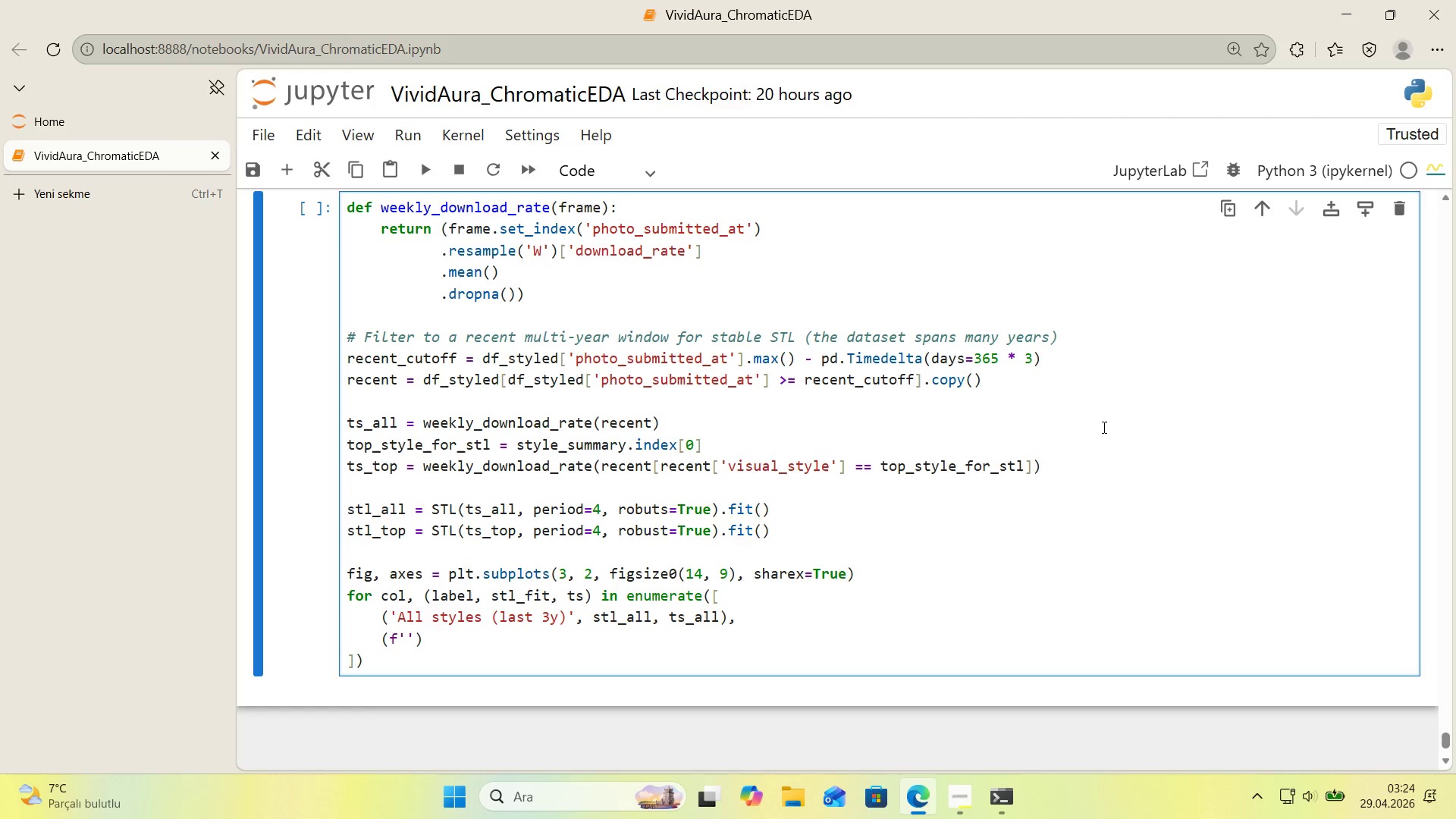 
key(Alt+Control+7)
 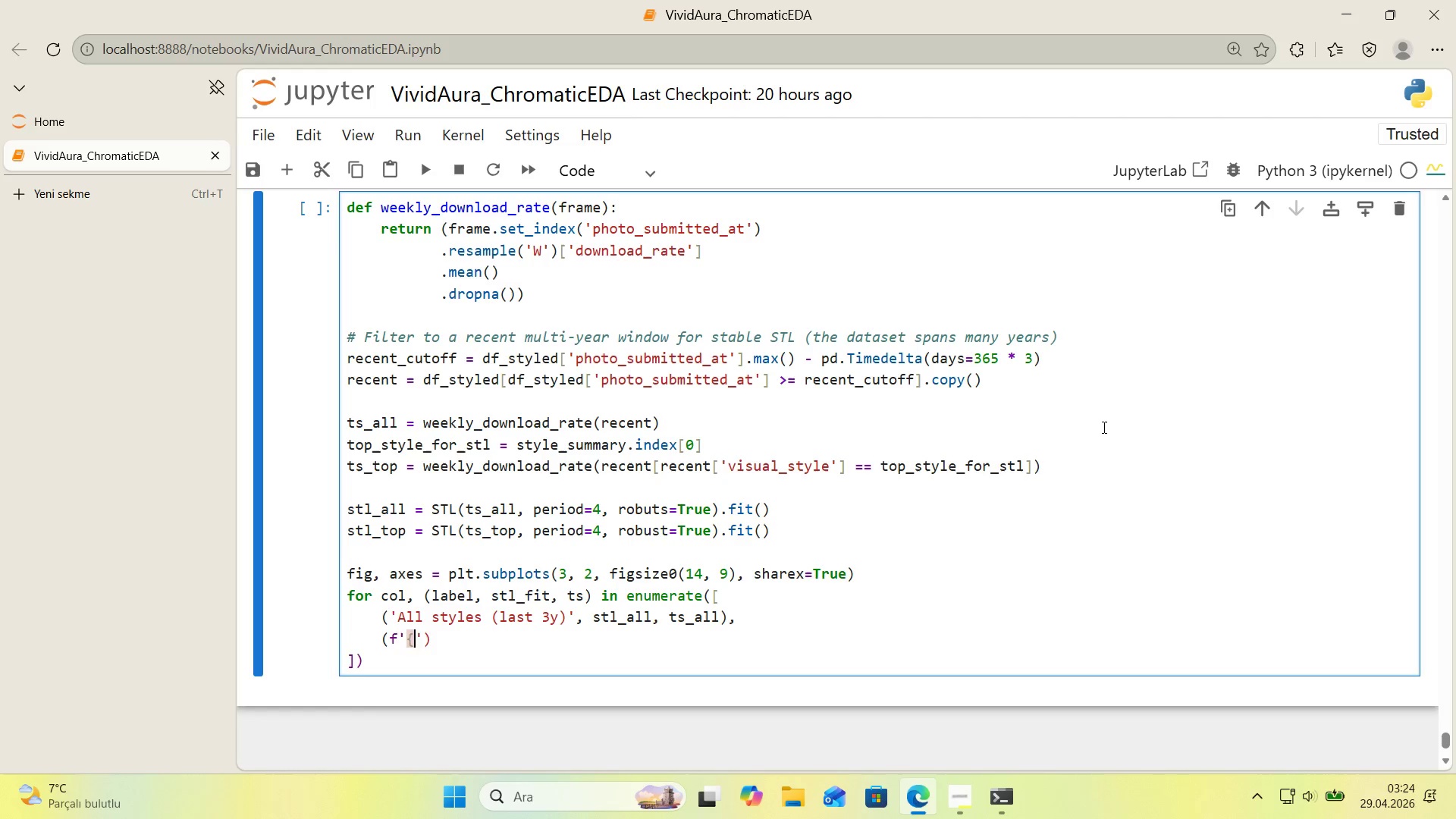 
key(Alt+Control+0)
 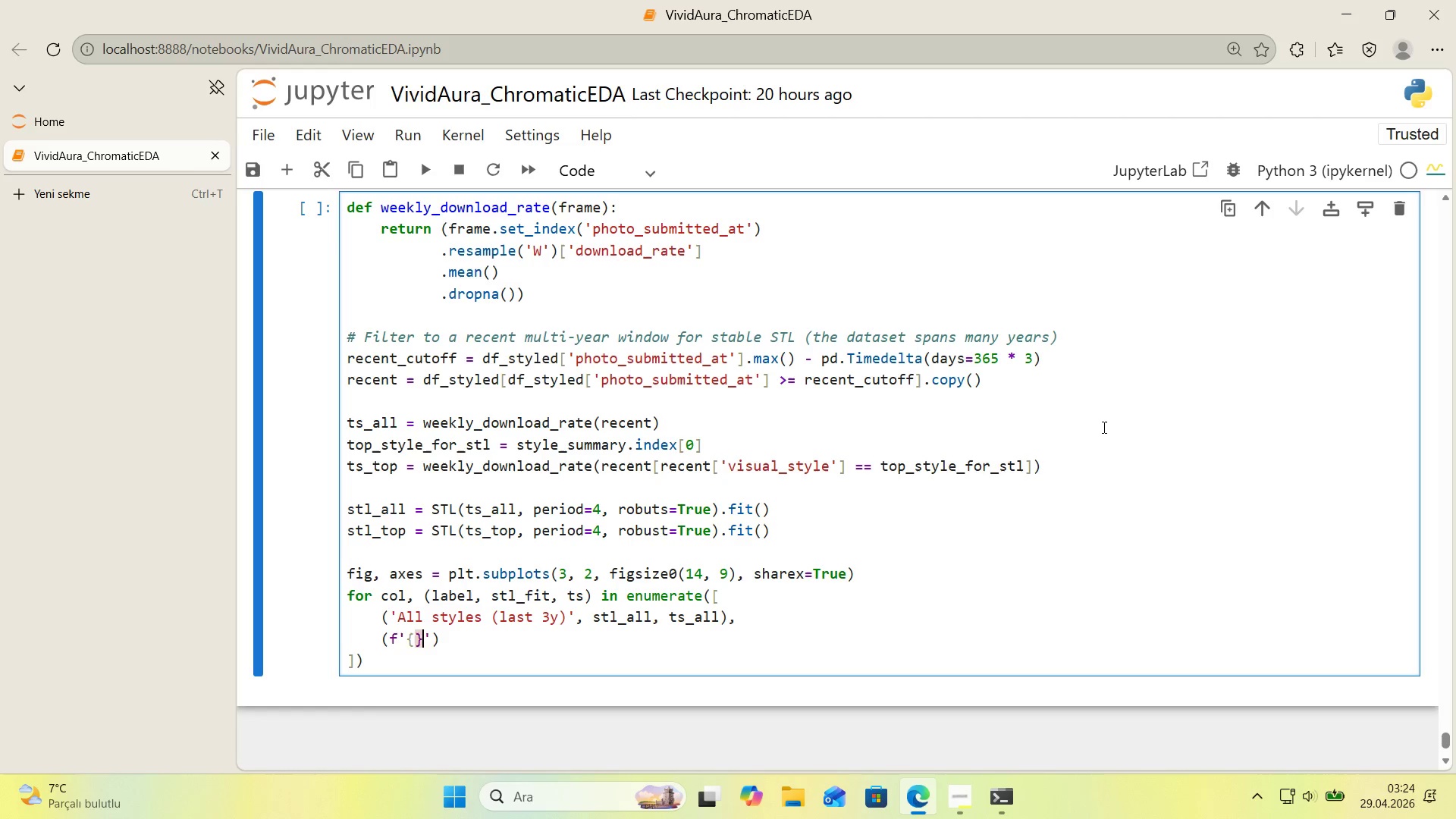 
key(ArrowLeft)
 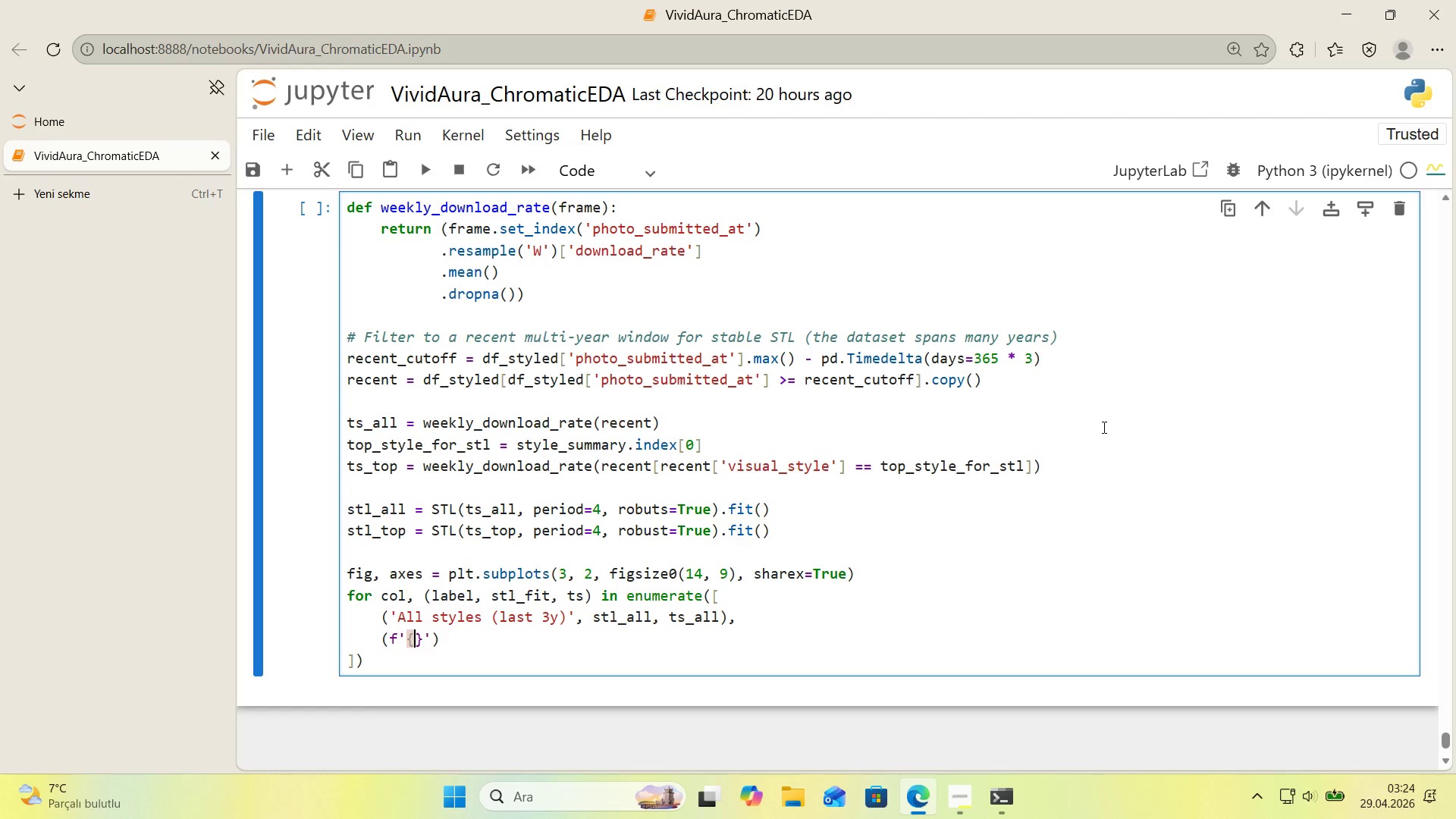 
type(top_style_for_stl)
 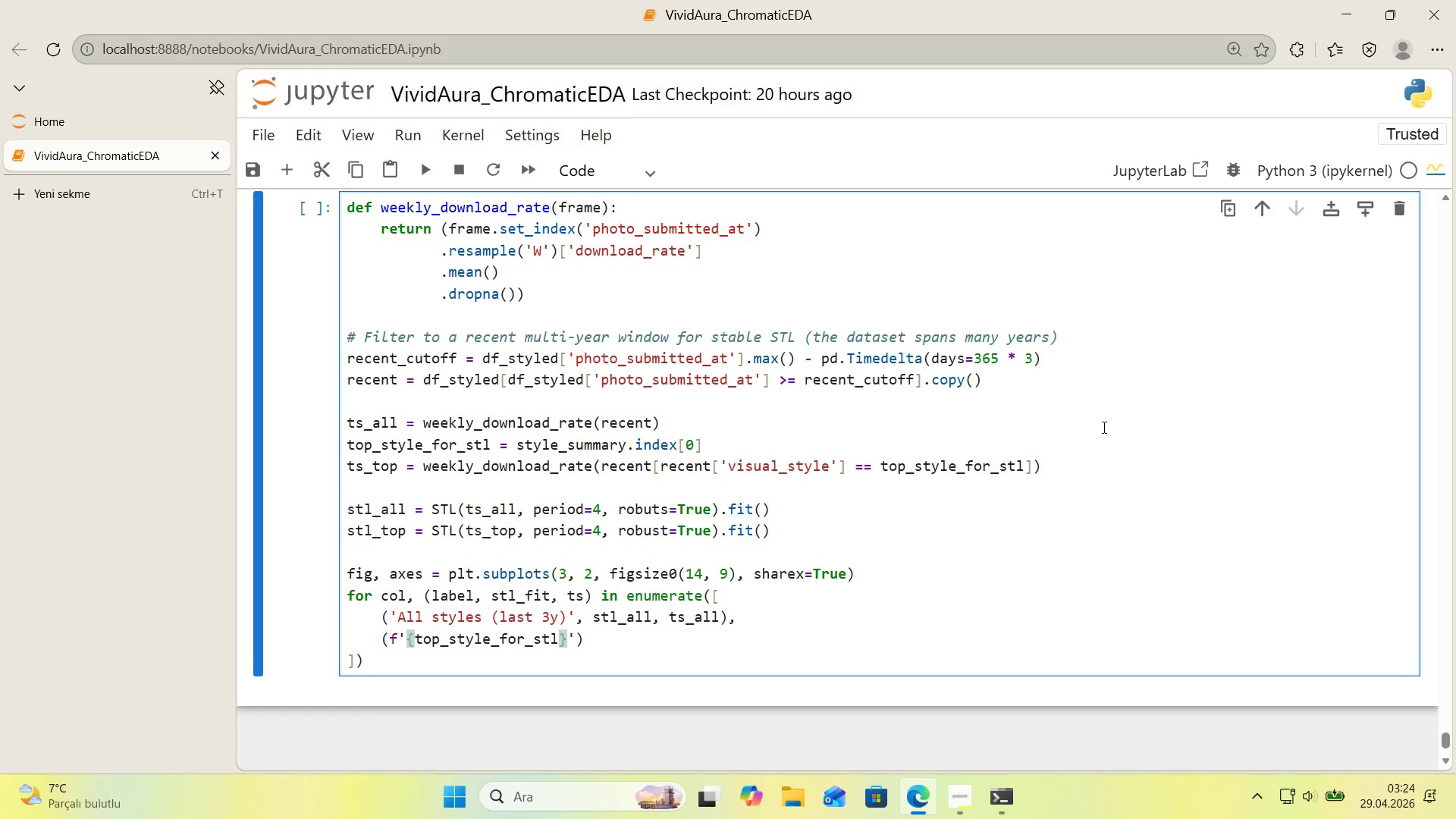 
key(ArrowRight)
 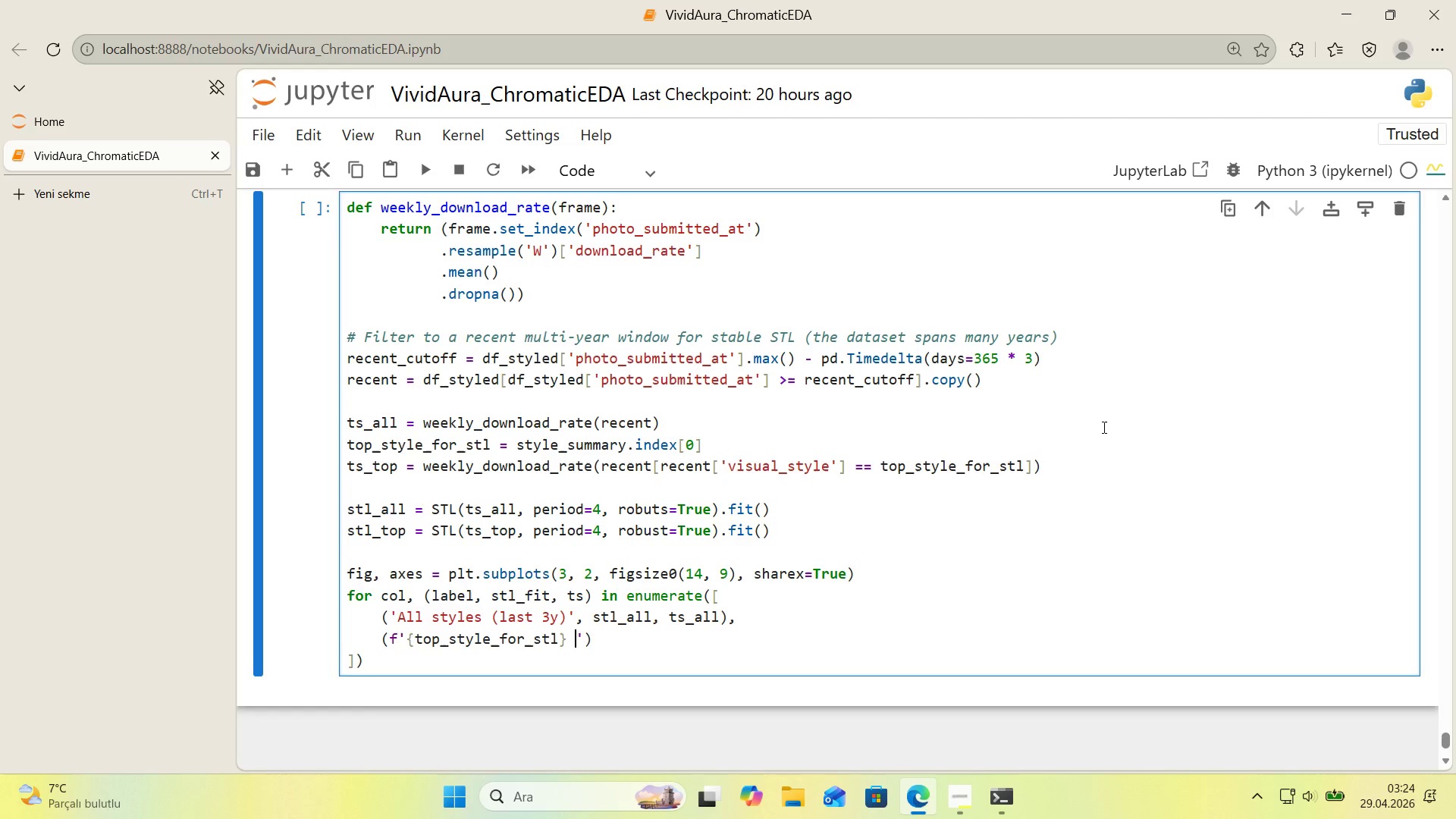 
type( )
key(Backspace)
type( *()
 